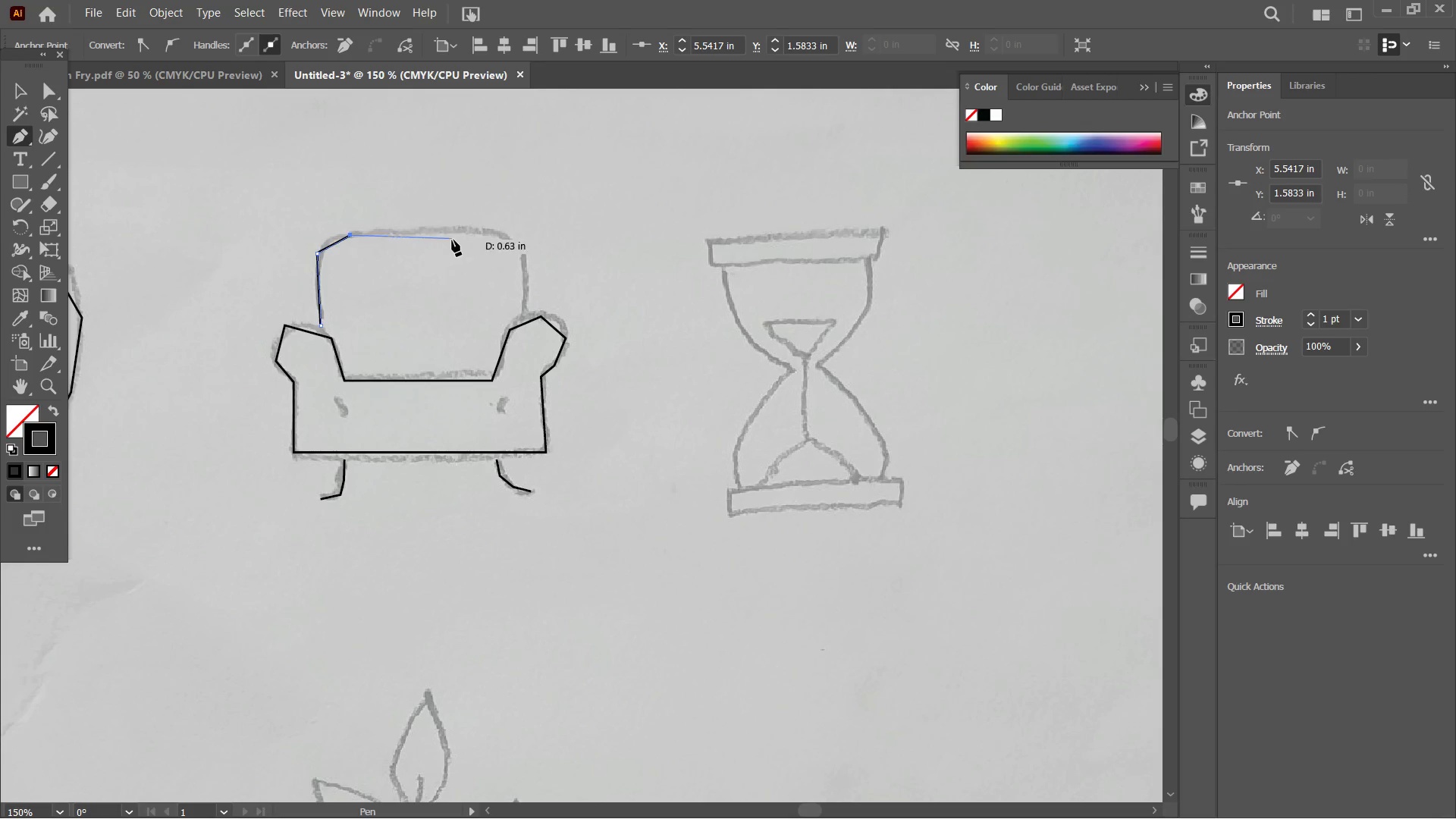 
hold_key(key=ShiftLeft, duration=1.08)
left_click([485, 234])
 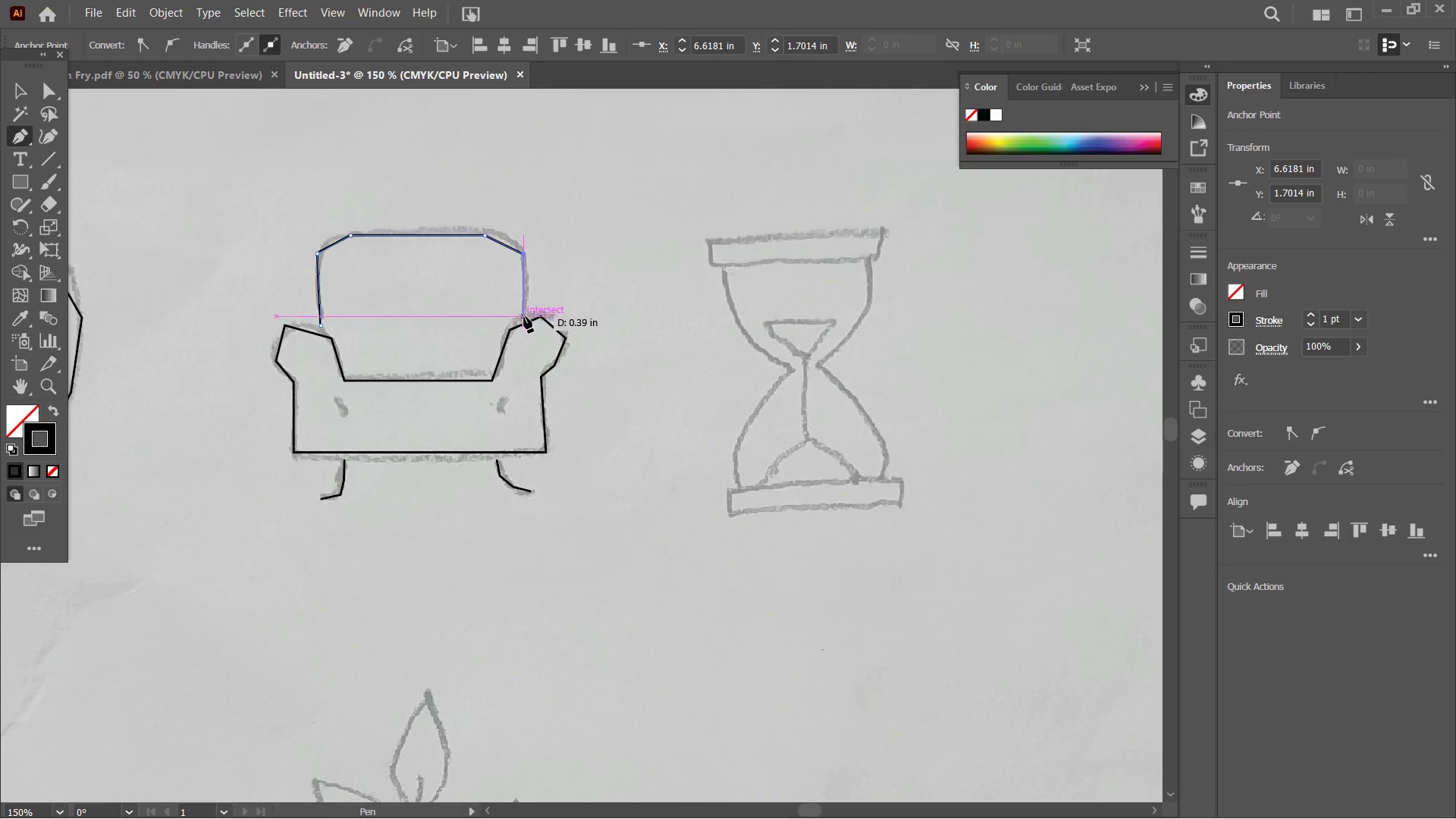 
left_click([524, 321])
 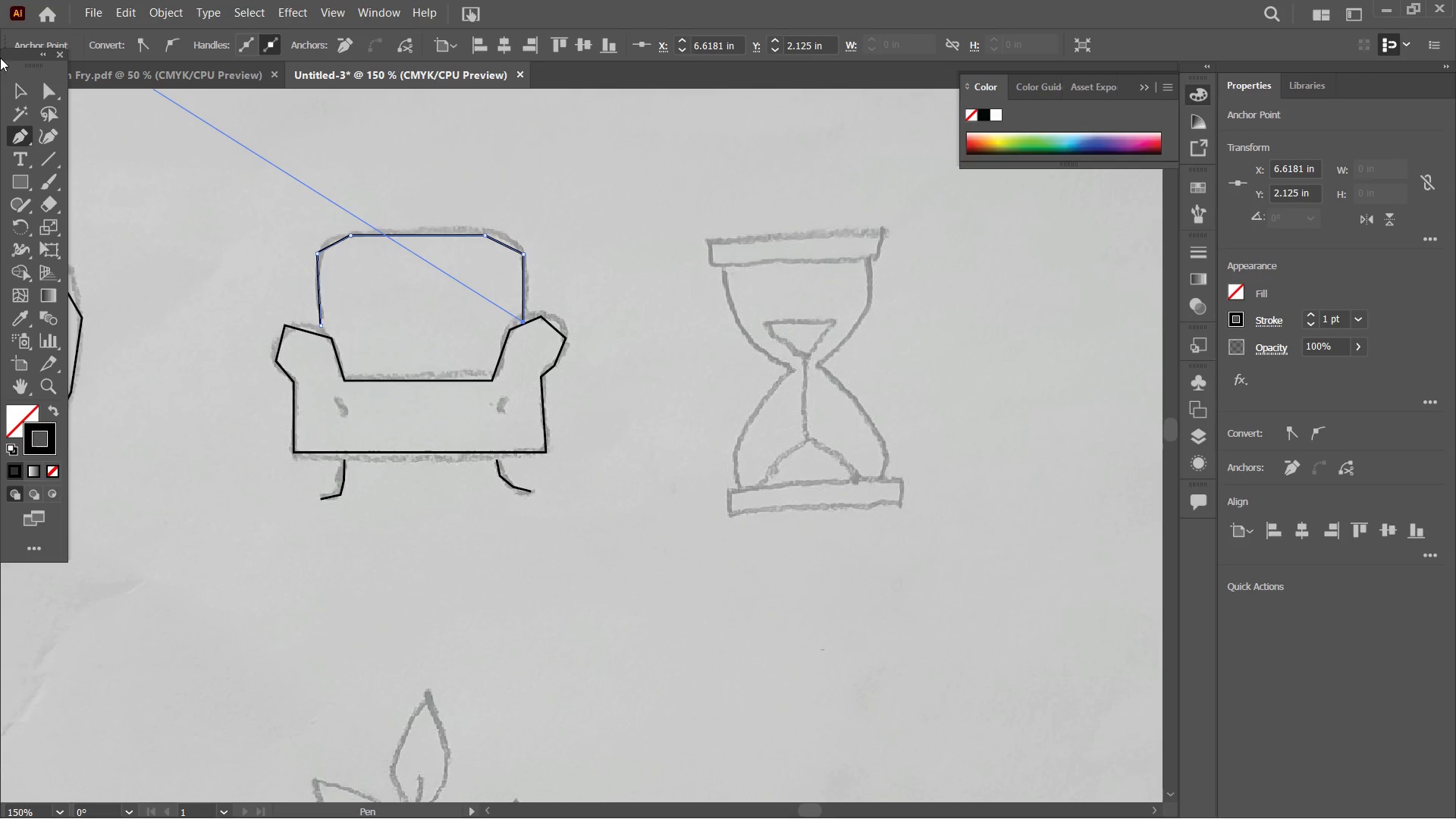 
left_click([12, 100])
 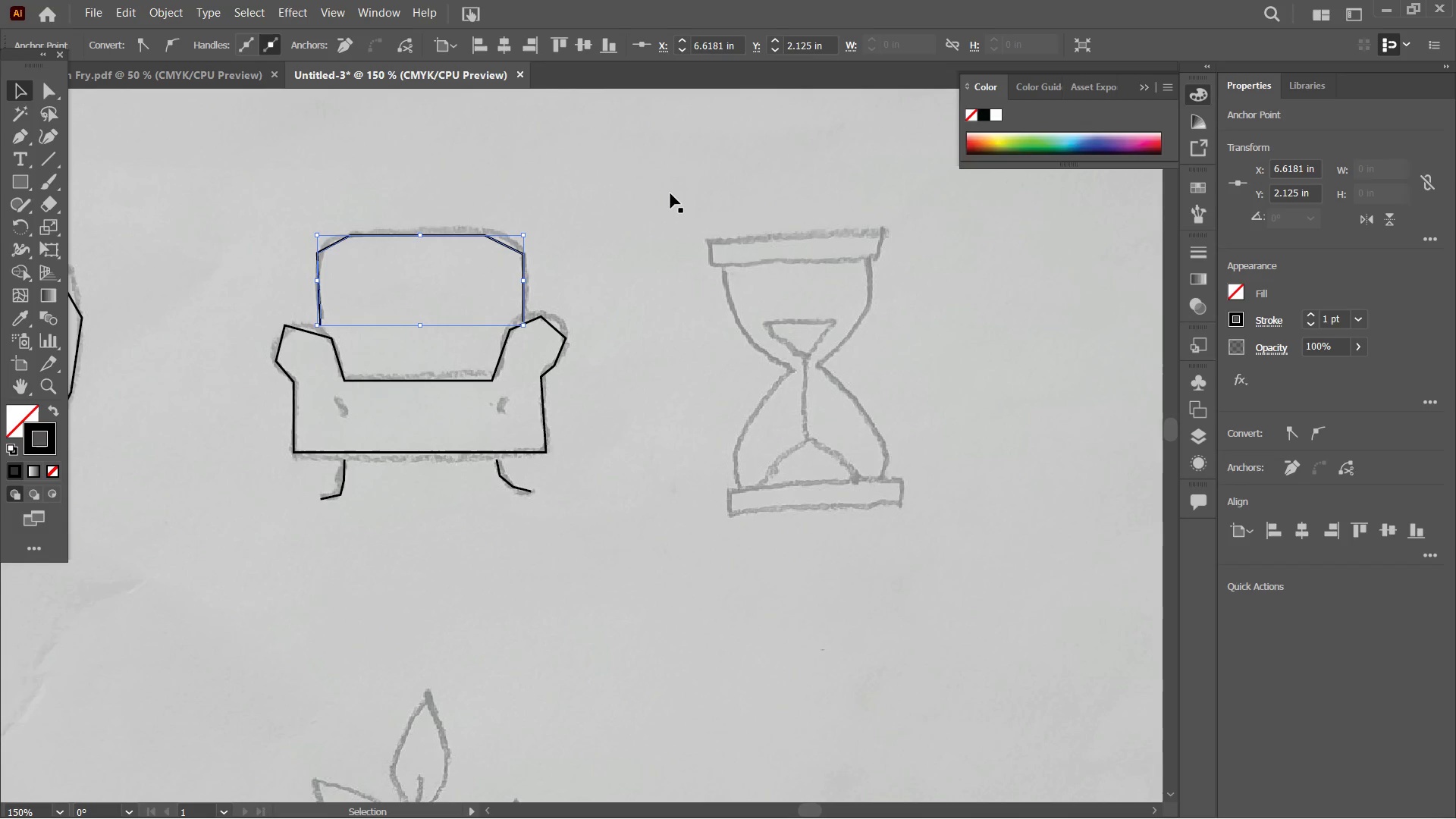 
hold_key(key=Space, duration=1.01)
 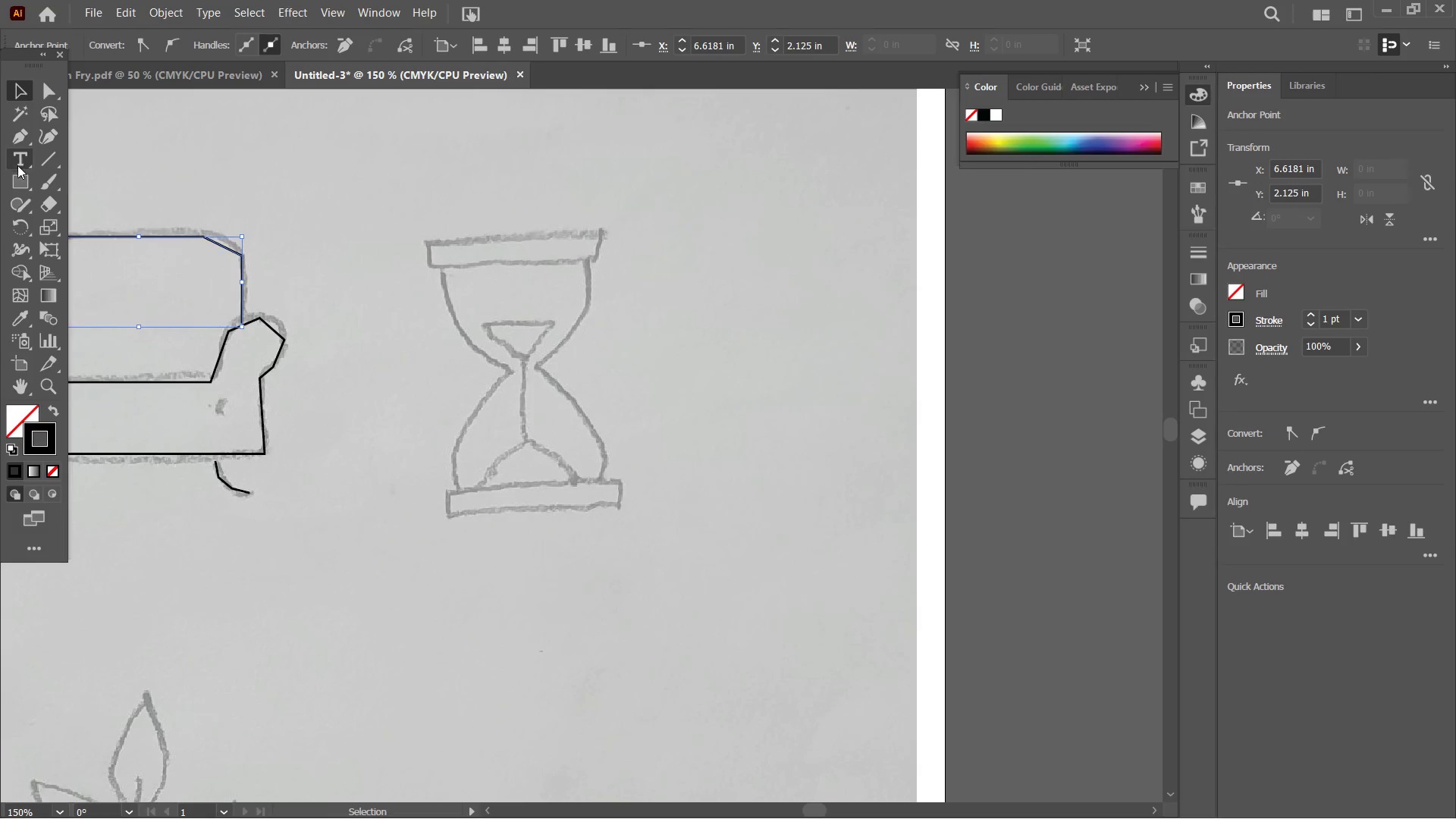 
left_click_drag(start_coordinate=[545, 193], to_coordinate=[380, 180])
 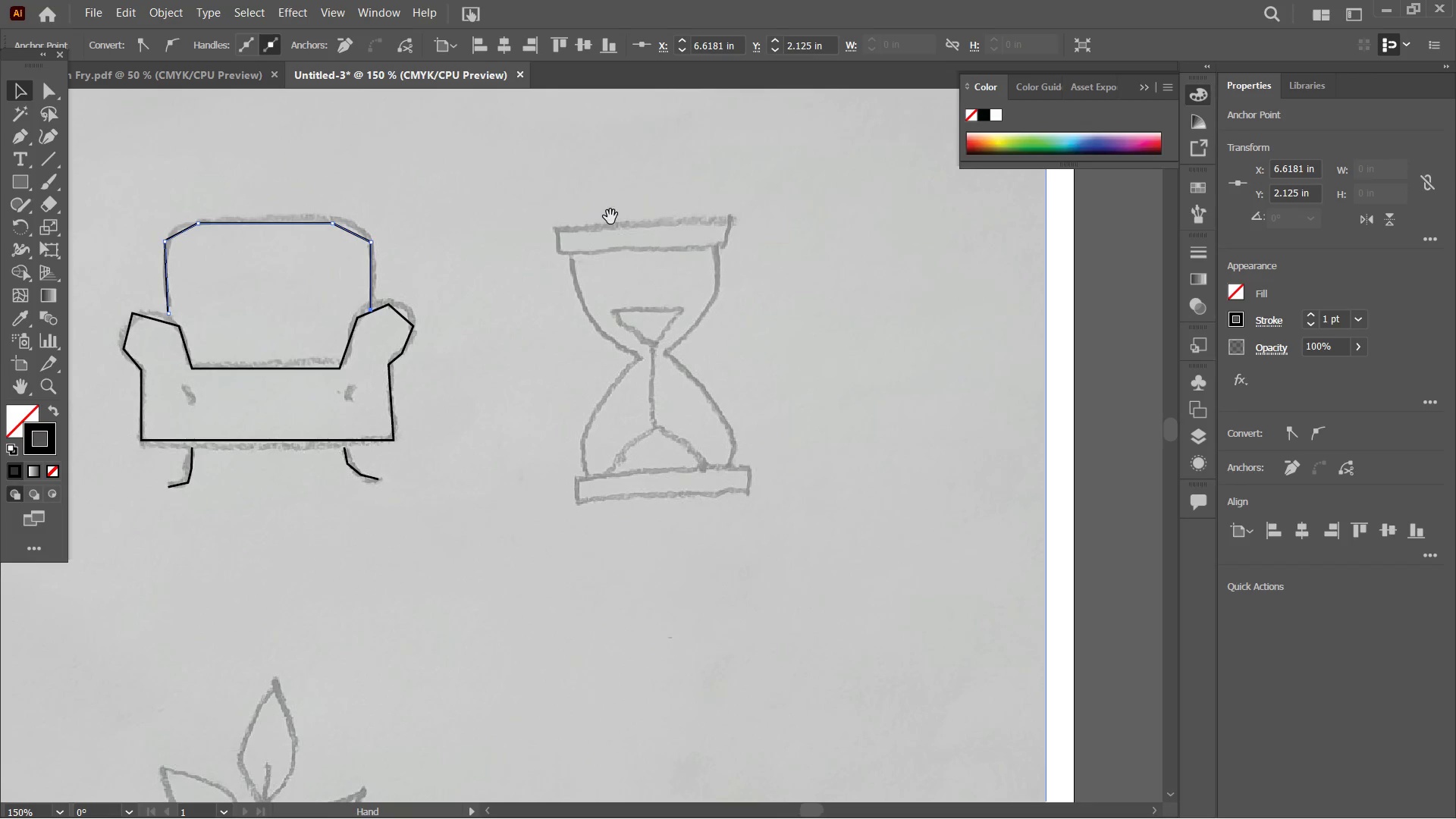 
left_click_drag(start_coordinate=[611, 218], to_coordinate=[482, 232])
 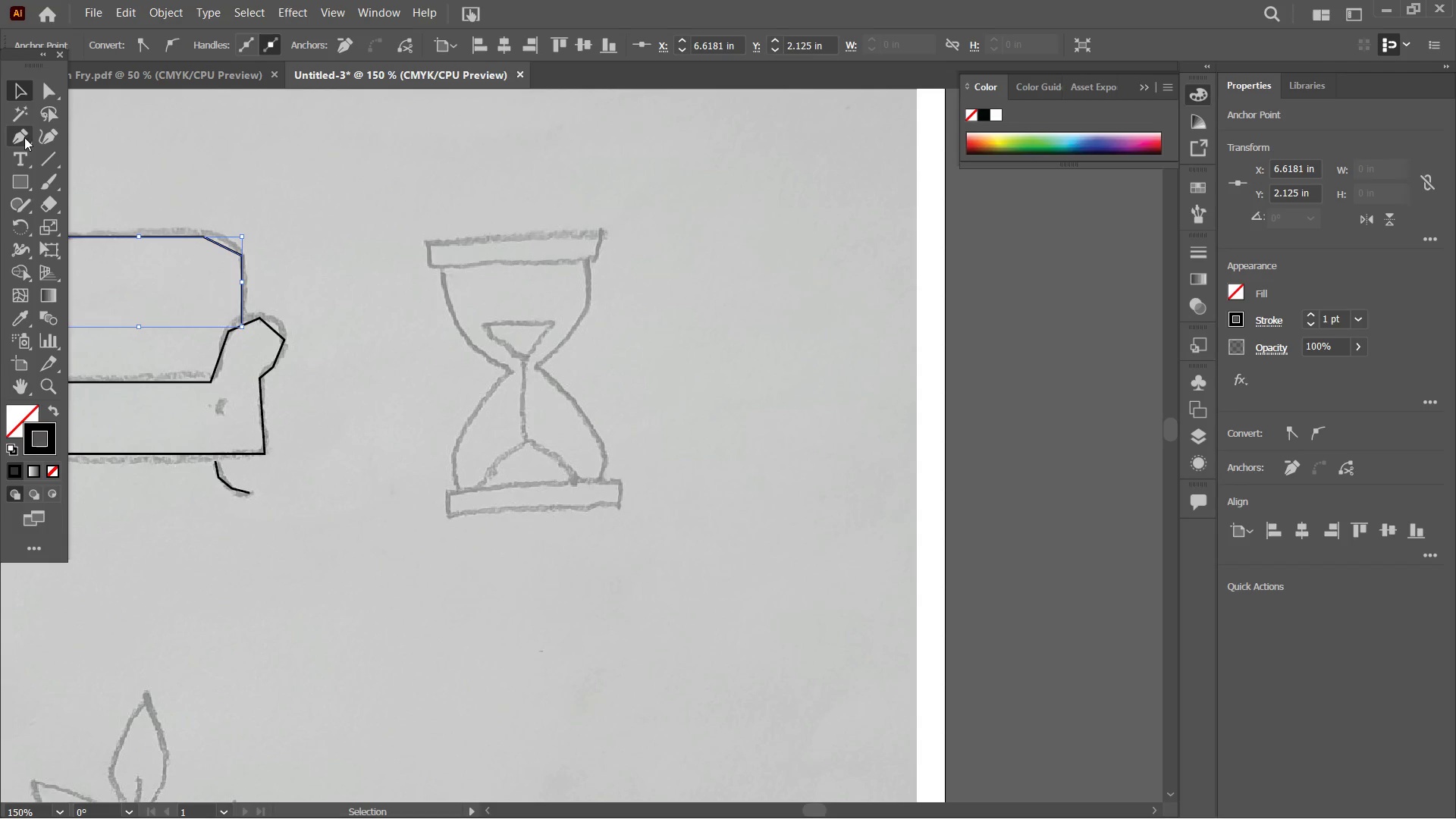 
left_click([20, 183])
 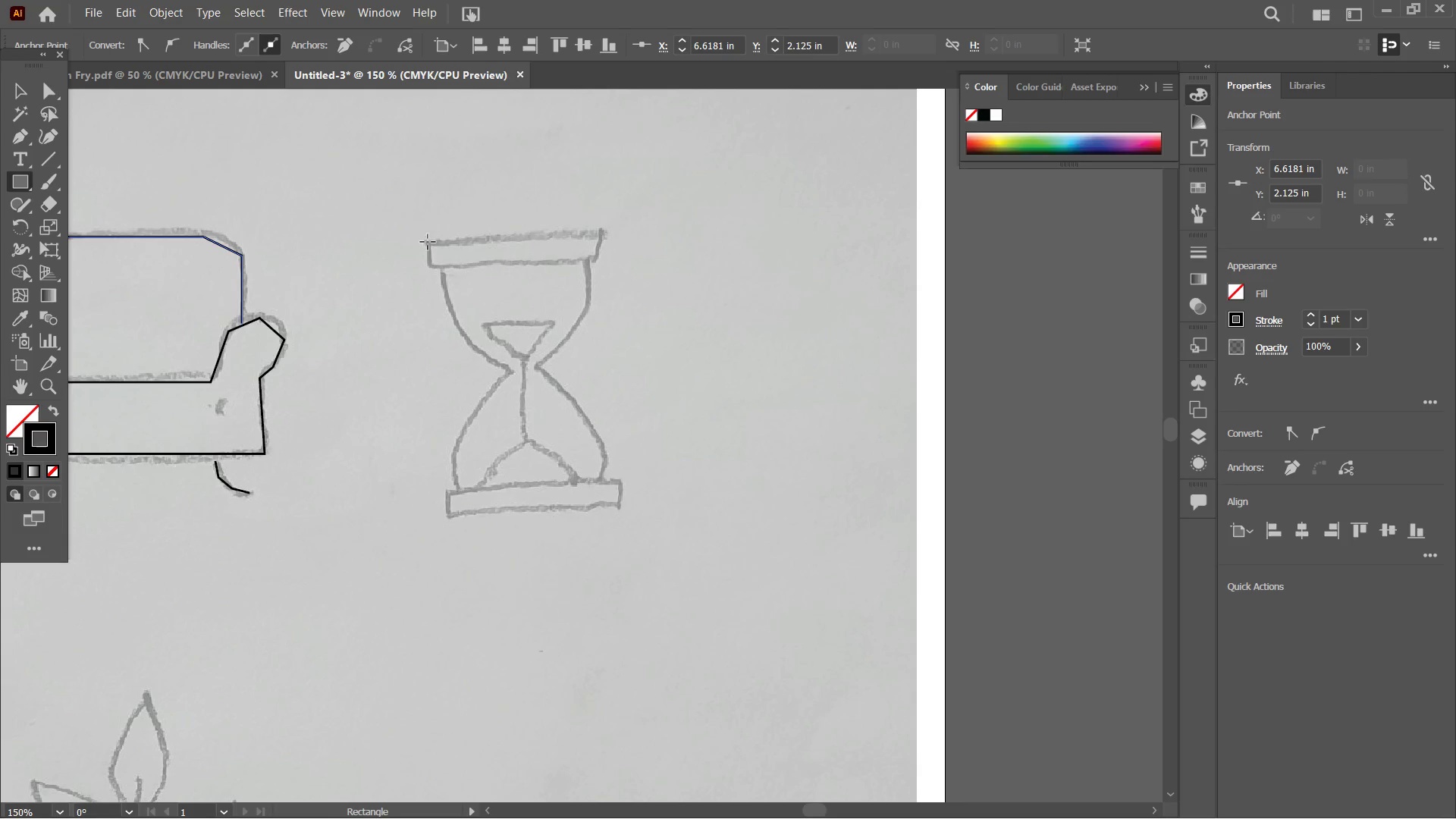 
left_click_drag(start_coordinate=[428, 242], to_coordinate=[595, 265])
 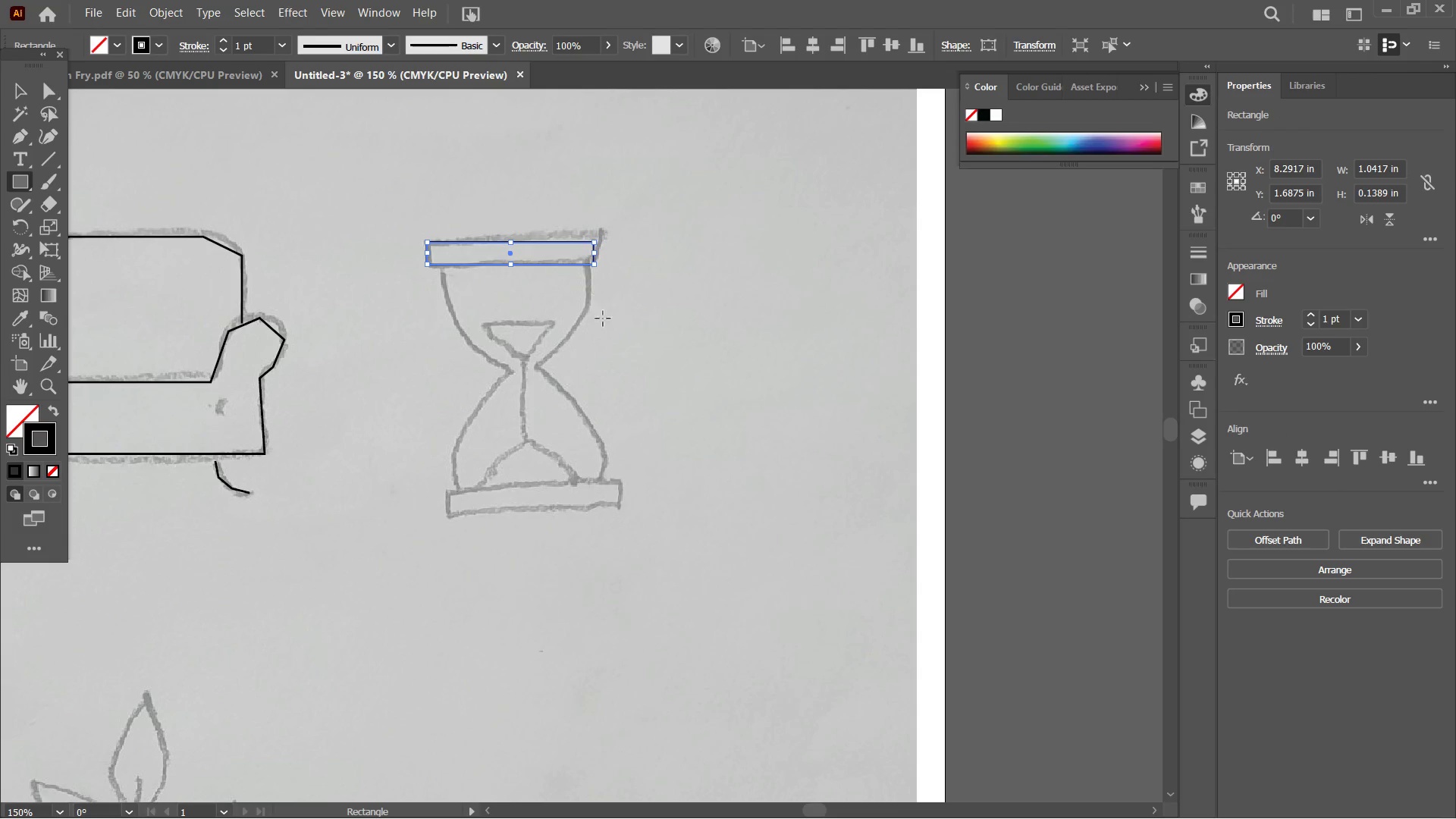 
hold_key(key=ShiftLeft, duration=0.61)
 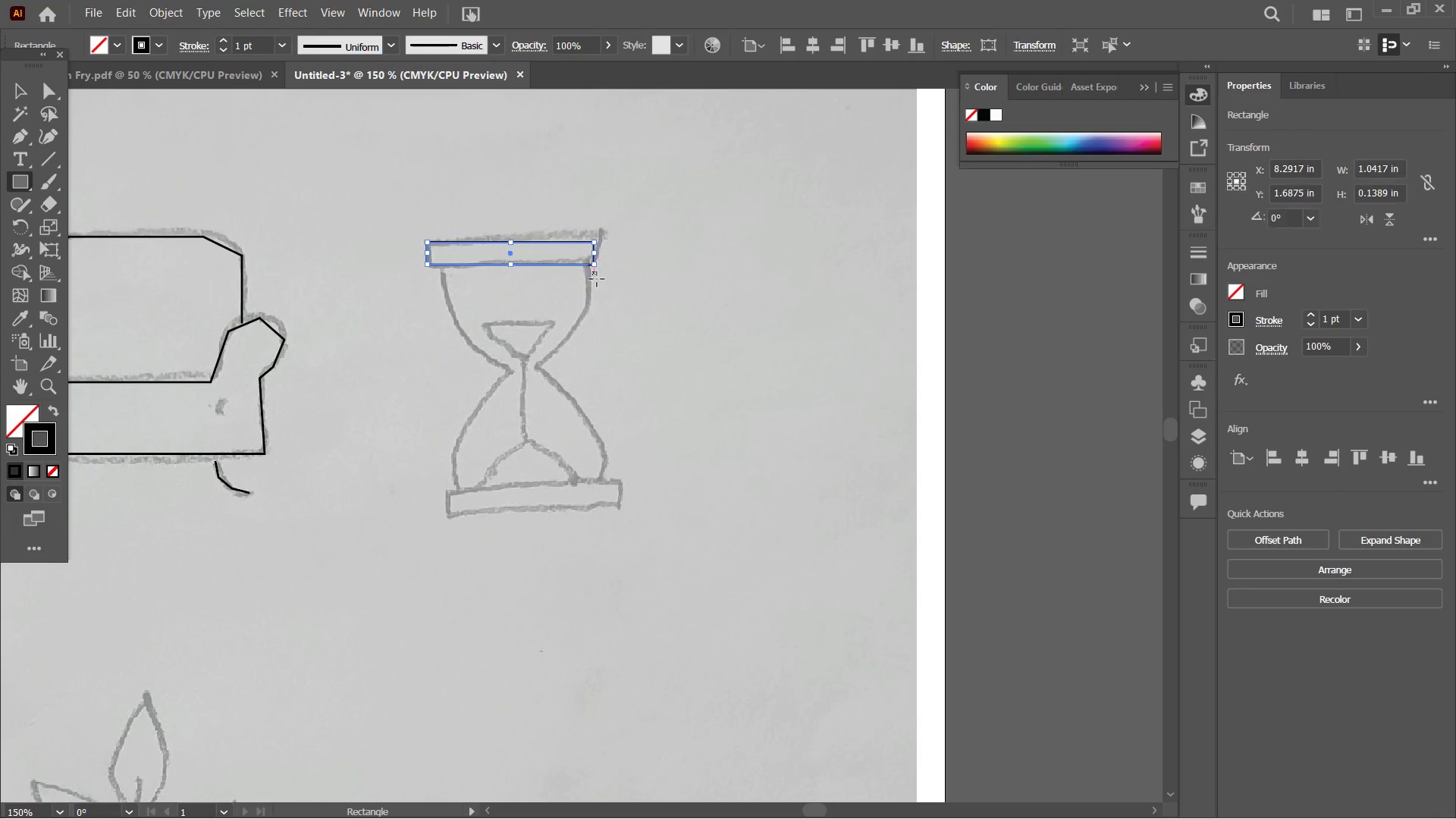 
key(Control+C)
 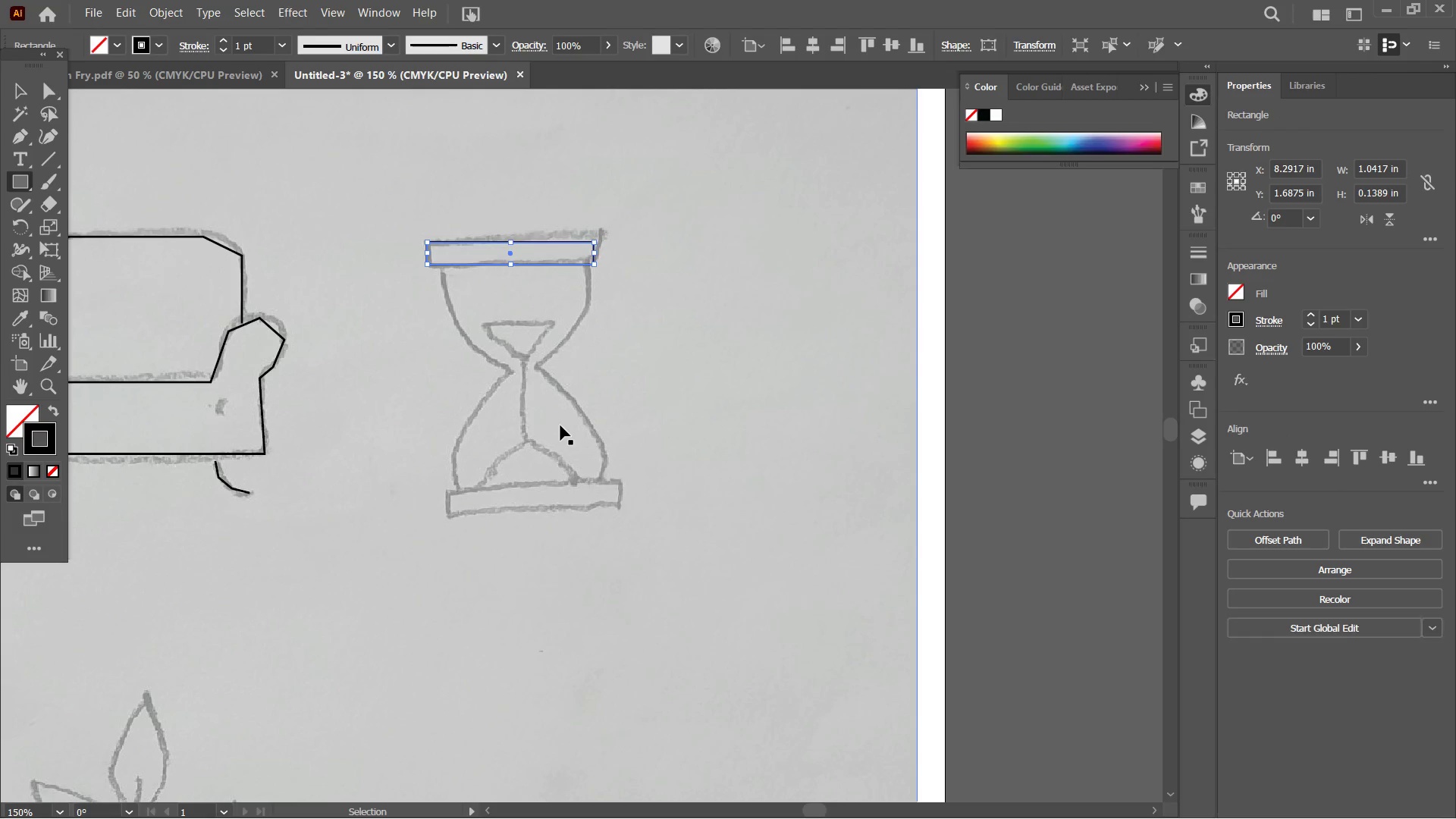 
key(Control+V)
 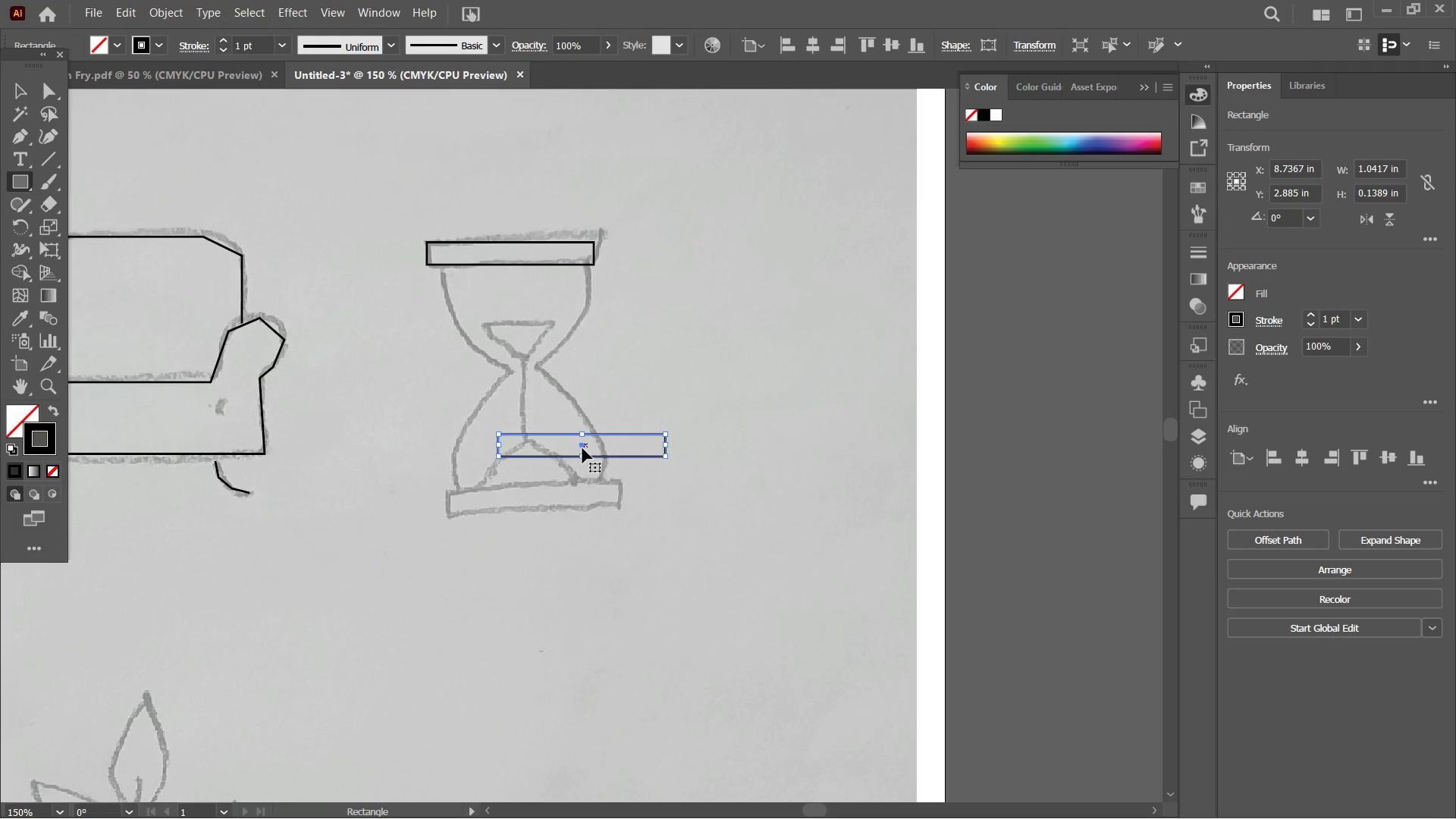 
left_click_drag(start_coordinate=[582, 448], to_coordinate=[535, 502])
 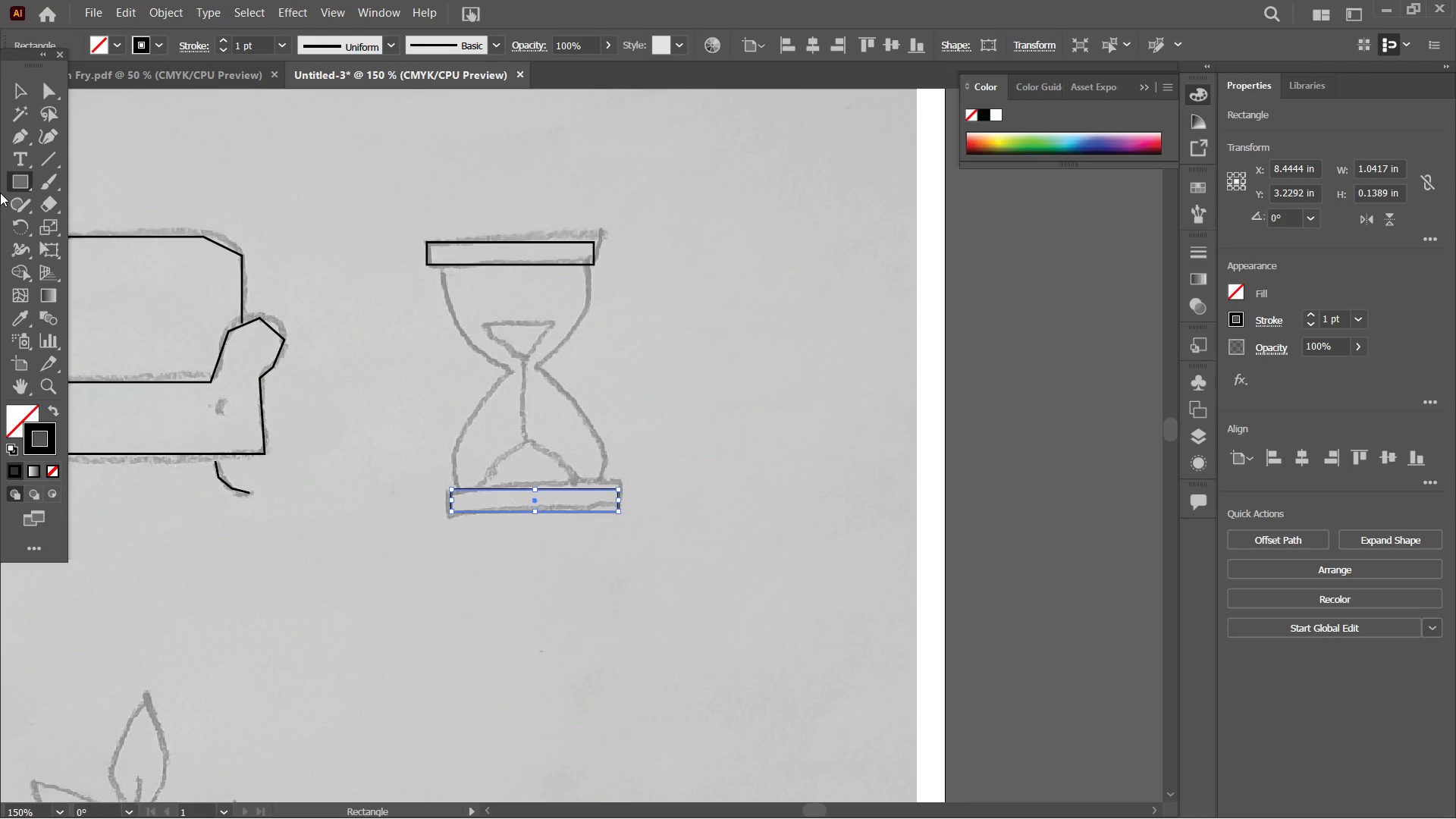 
left_click([8, 84])
 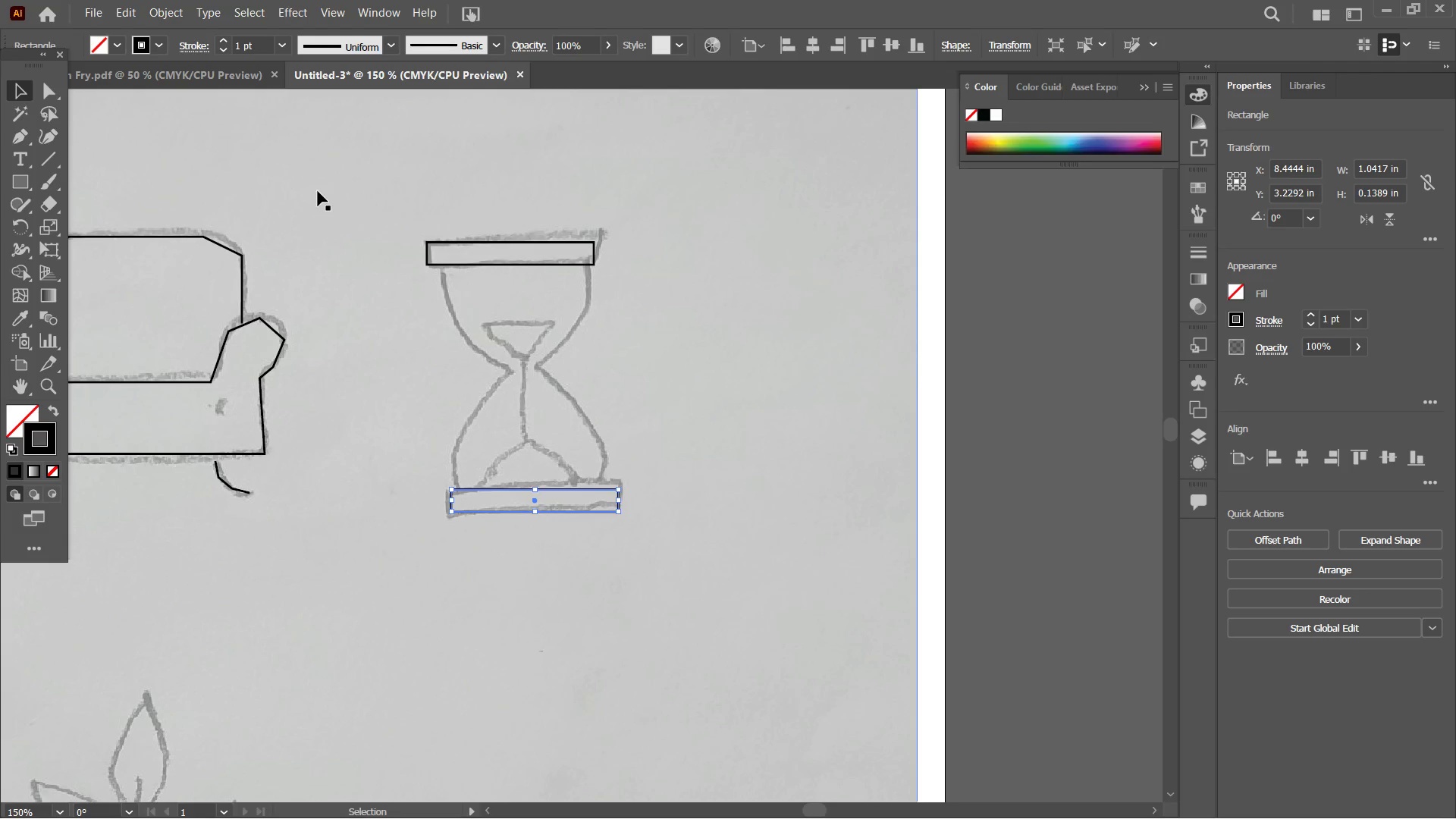 
hold_key(key=ShiftLeft, duration=0.97)
left_click([480, 265])
 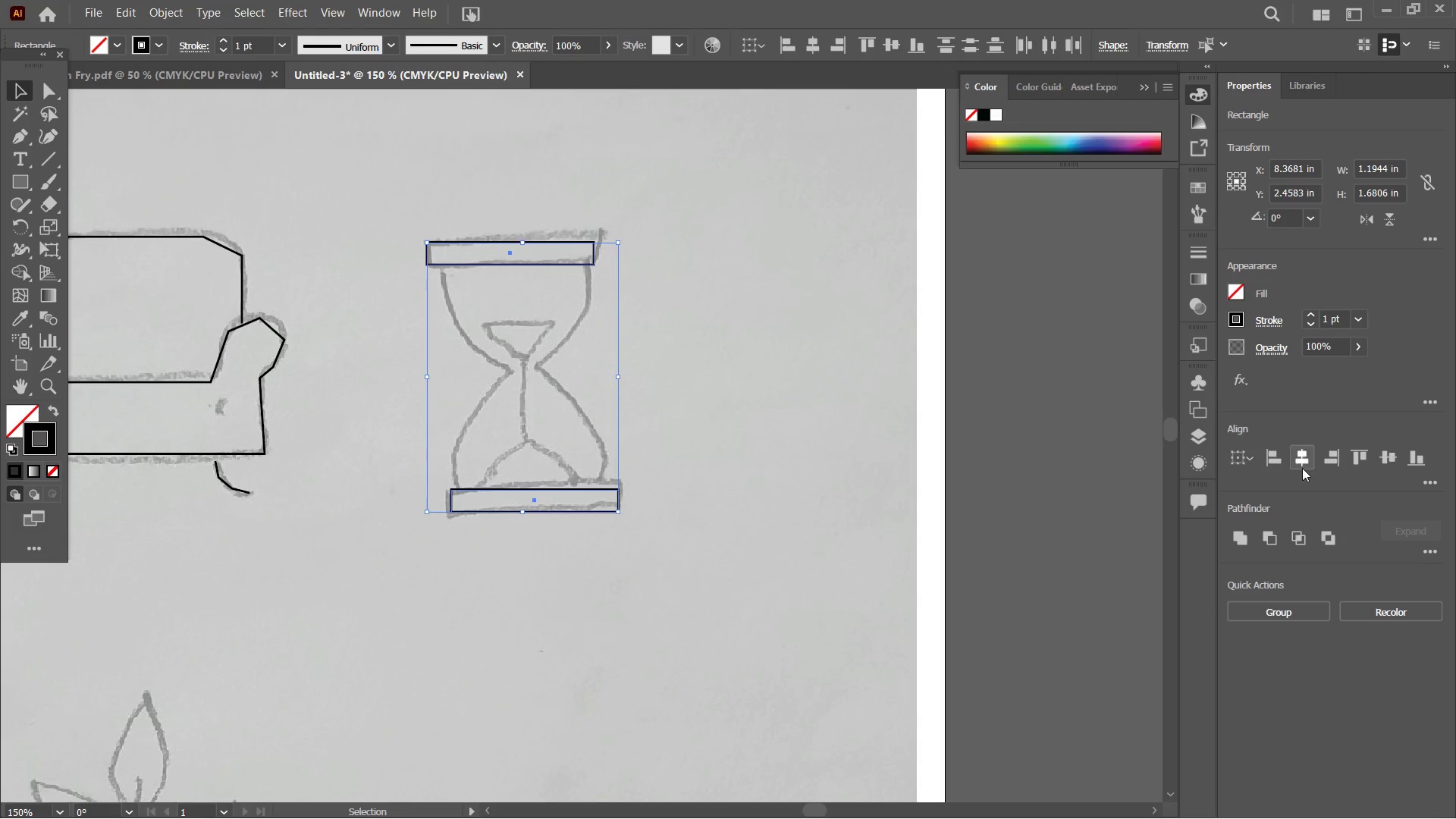 
left_click([1302, 468])
 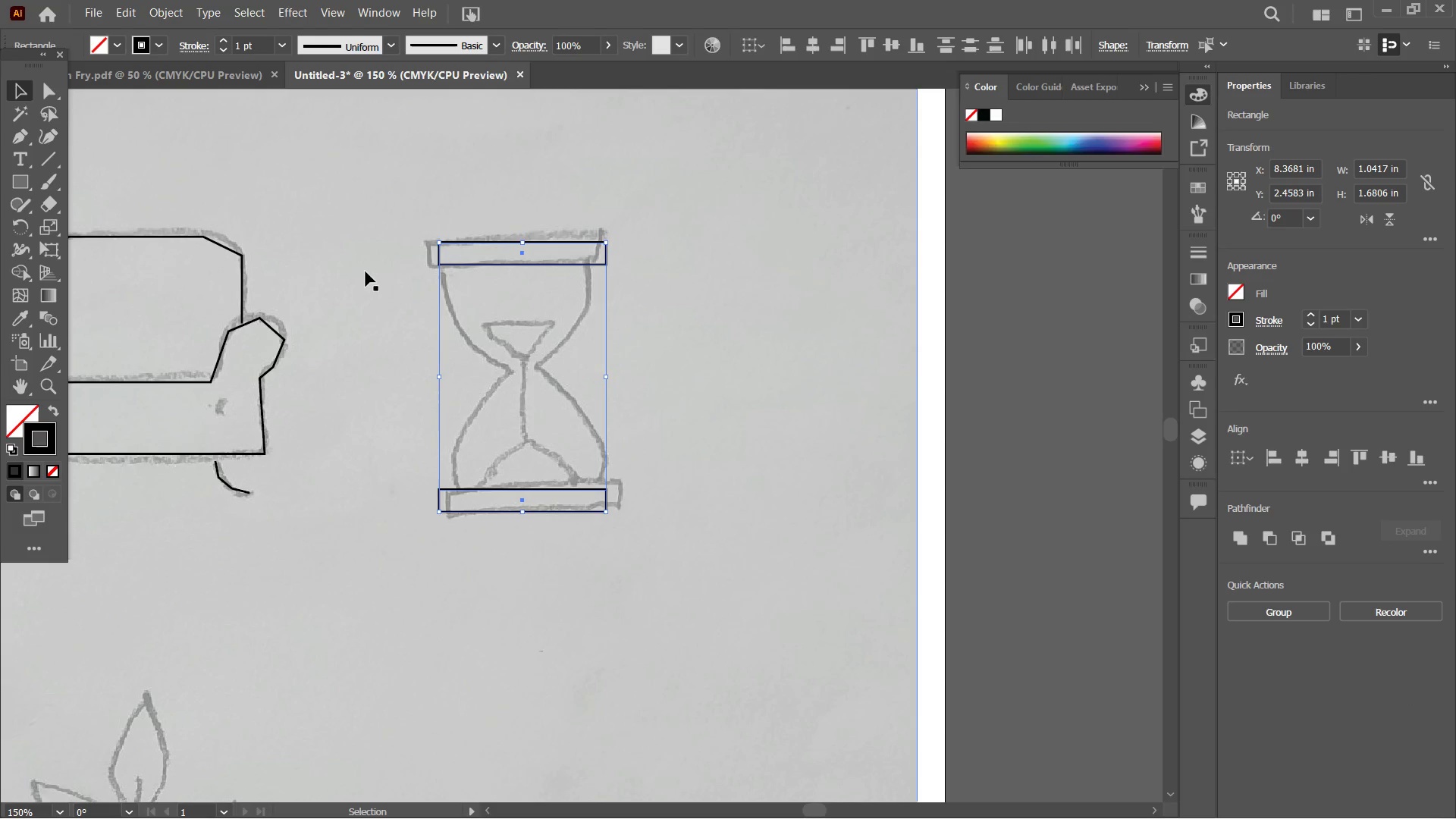 
left_click([387, 268])
 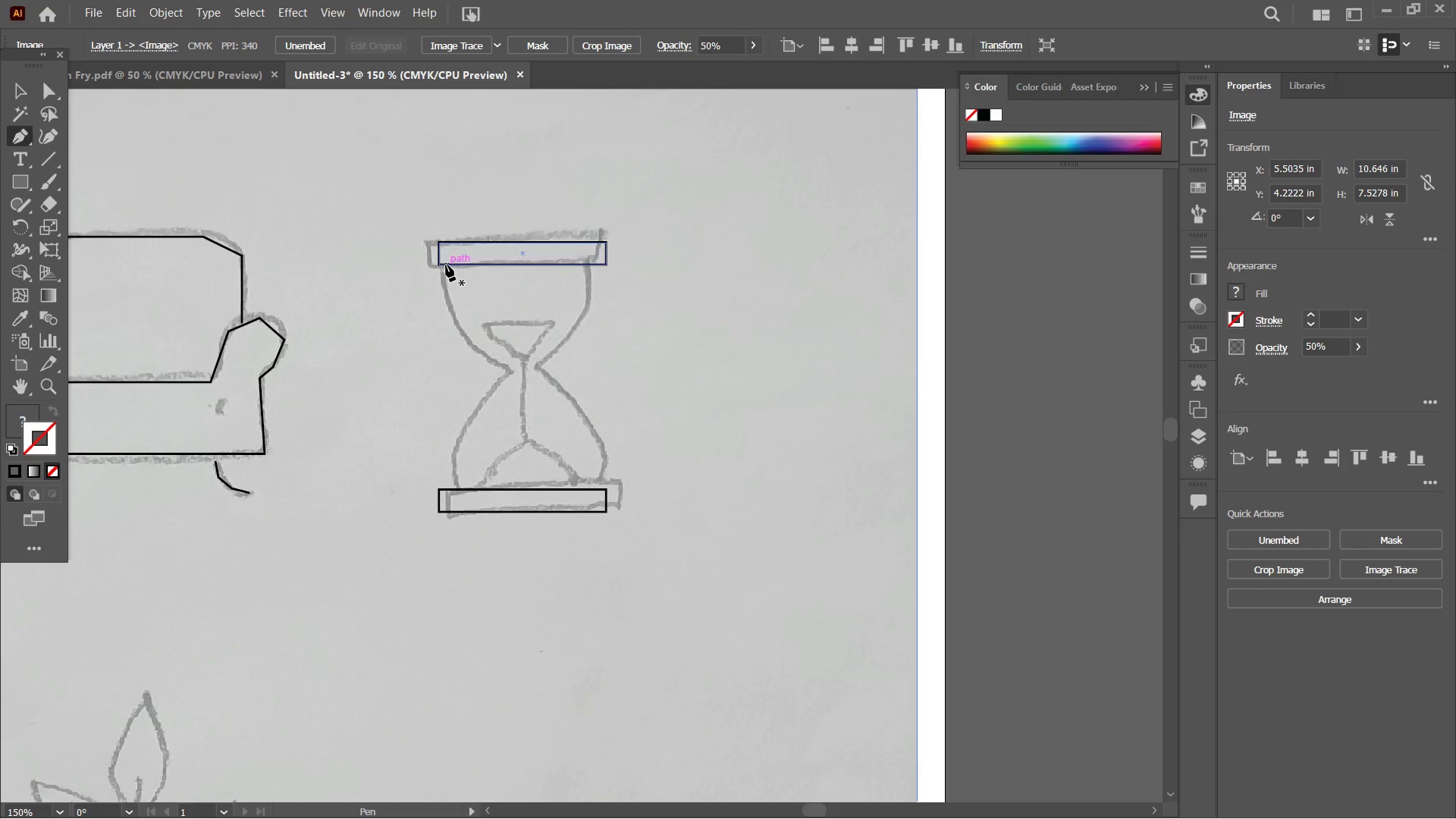 
wait(6.0)
 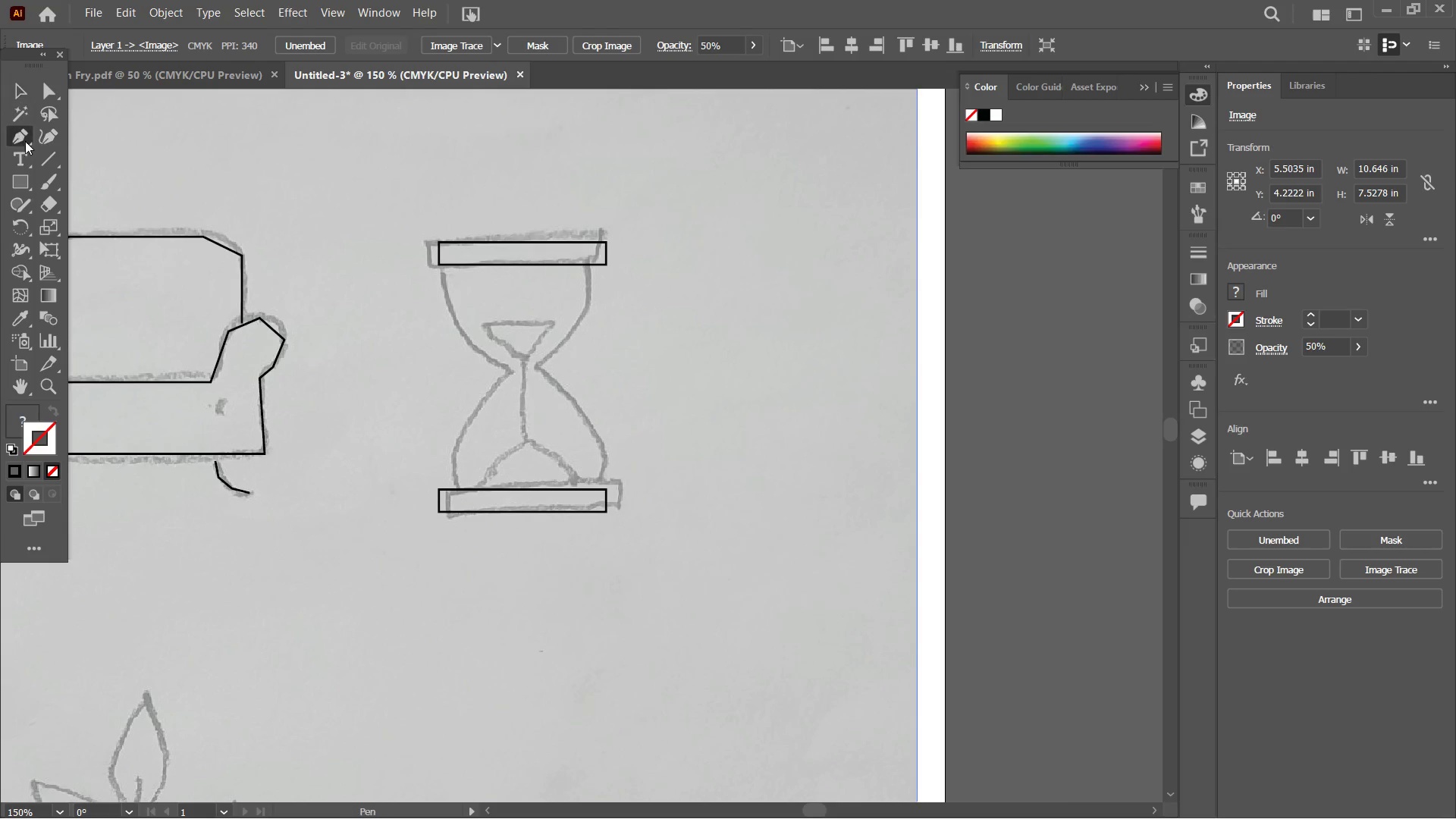 
left_click([443, 275])
 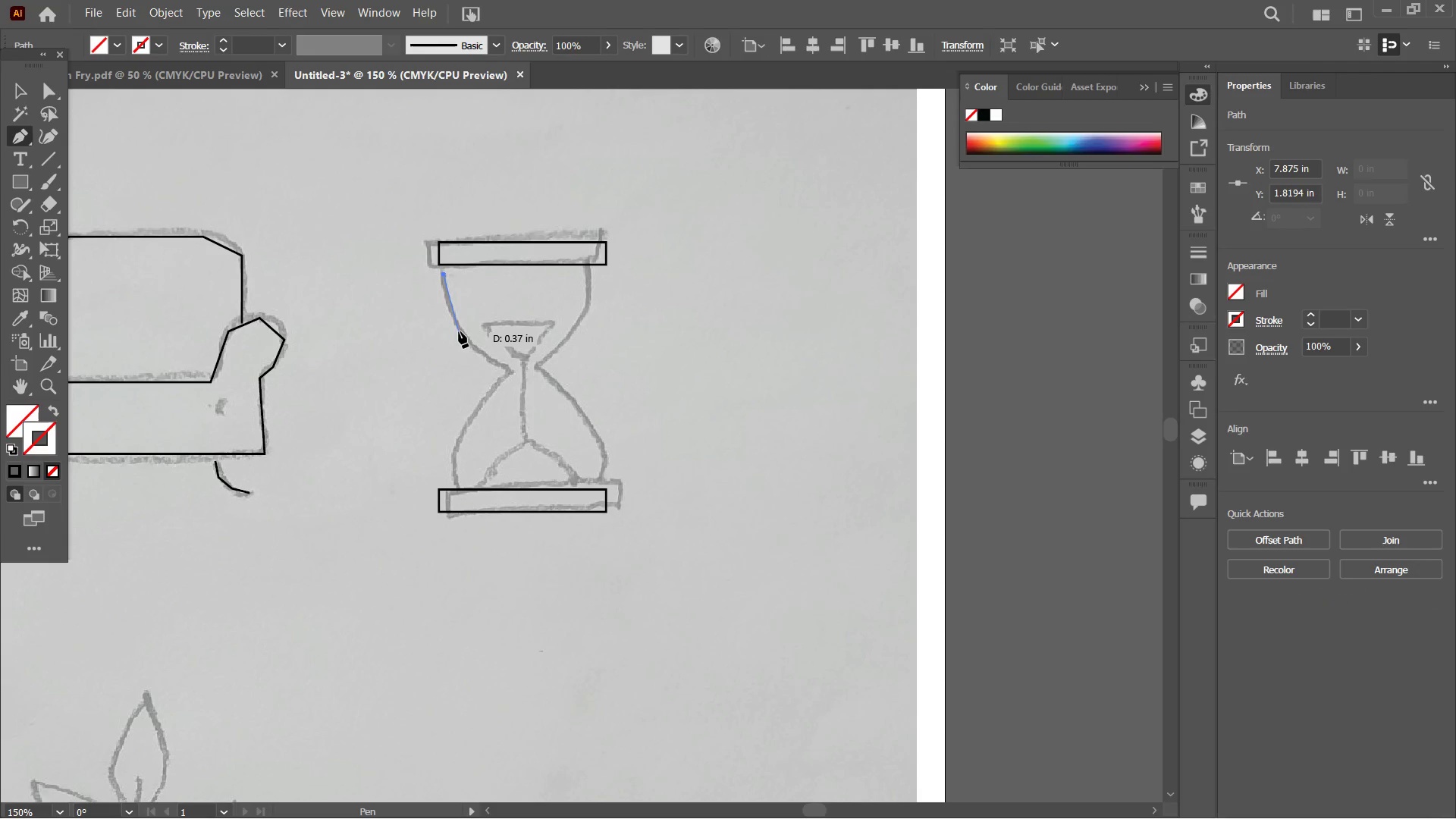 
left_click([458, 331])
 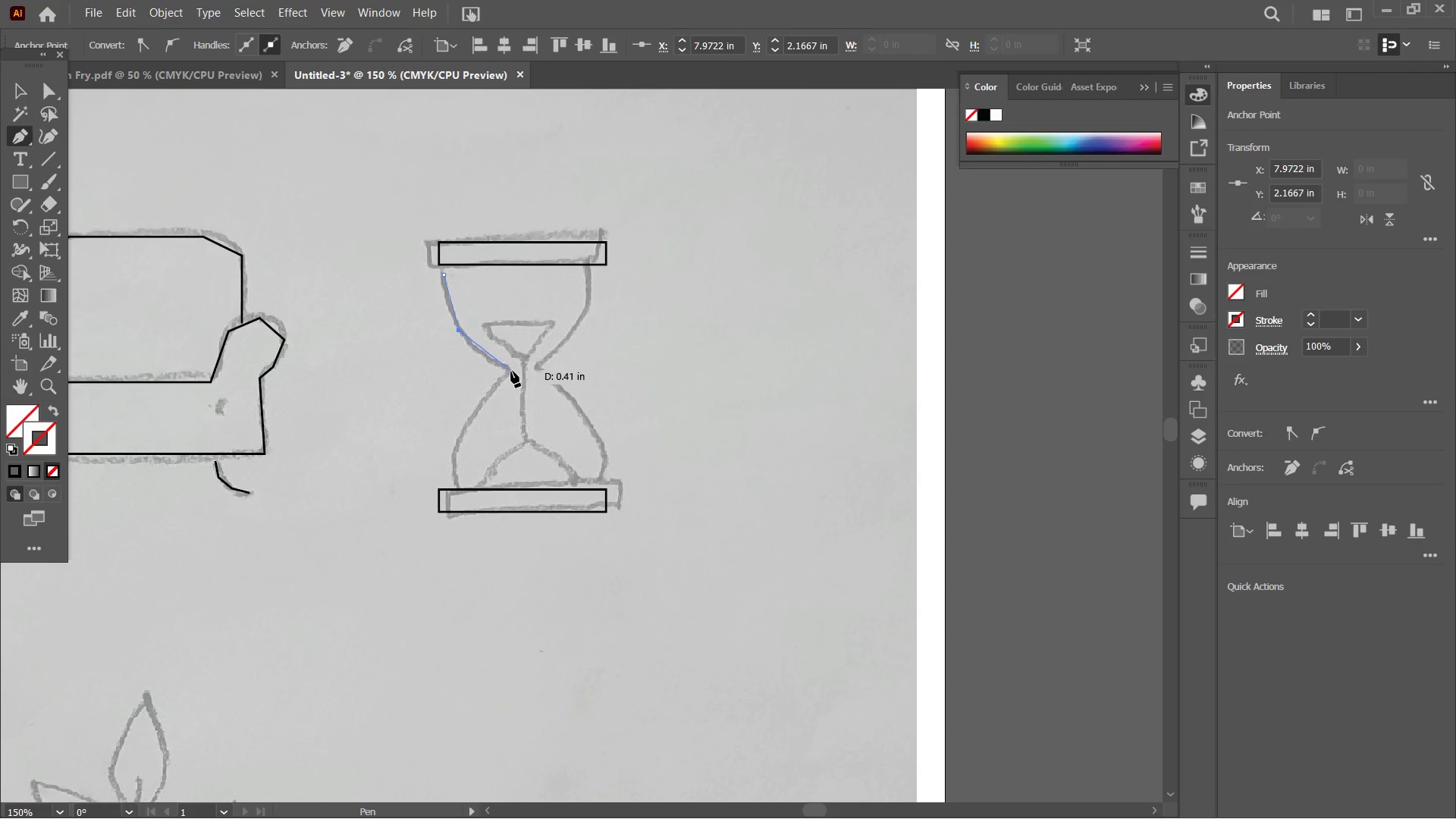 
left_click([511, 372])
 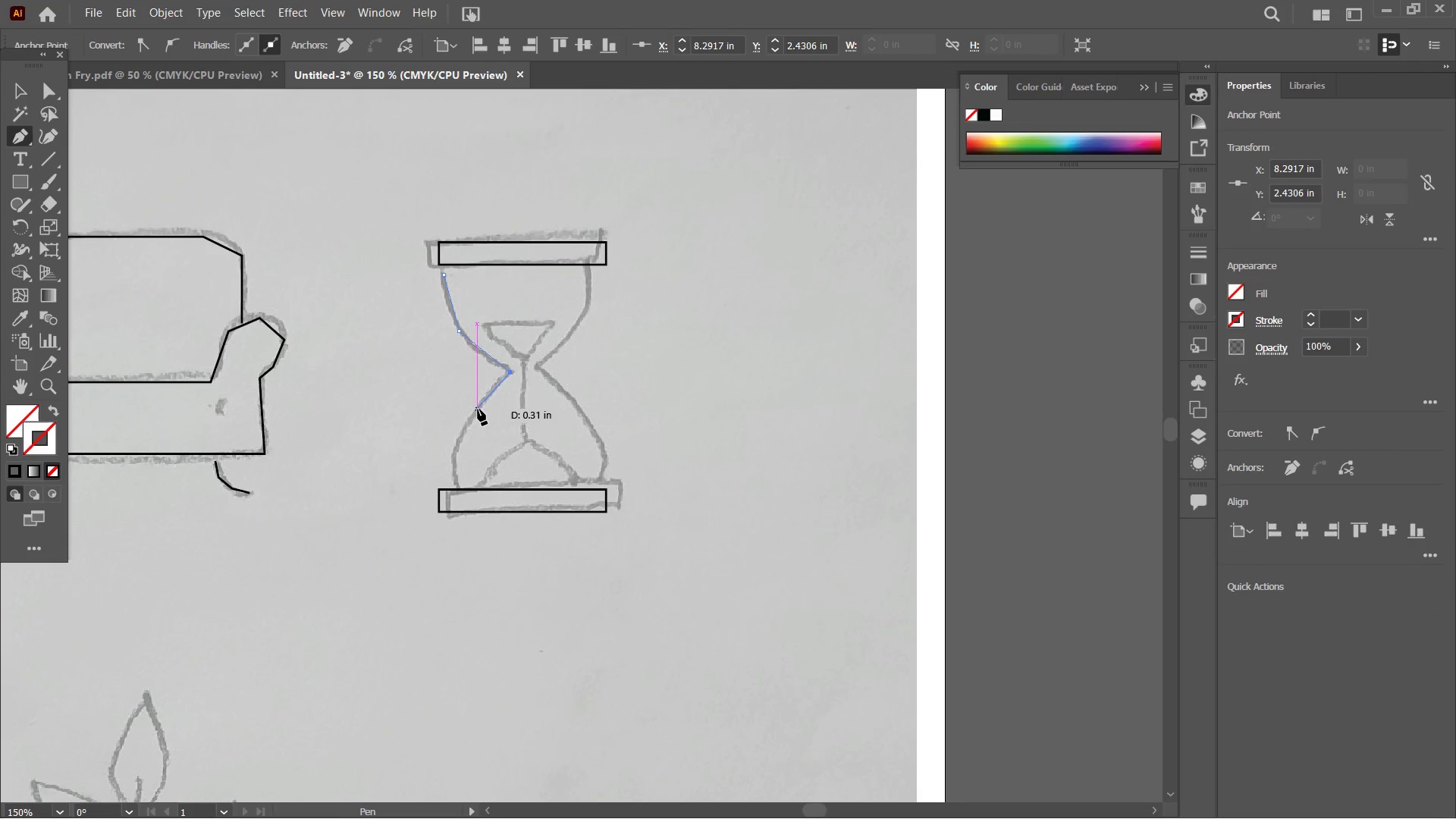 
left_click([478, 409])
 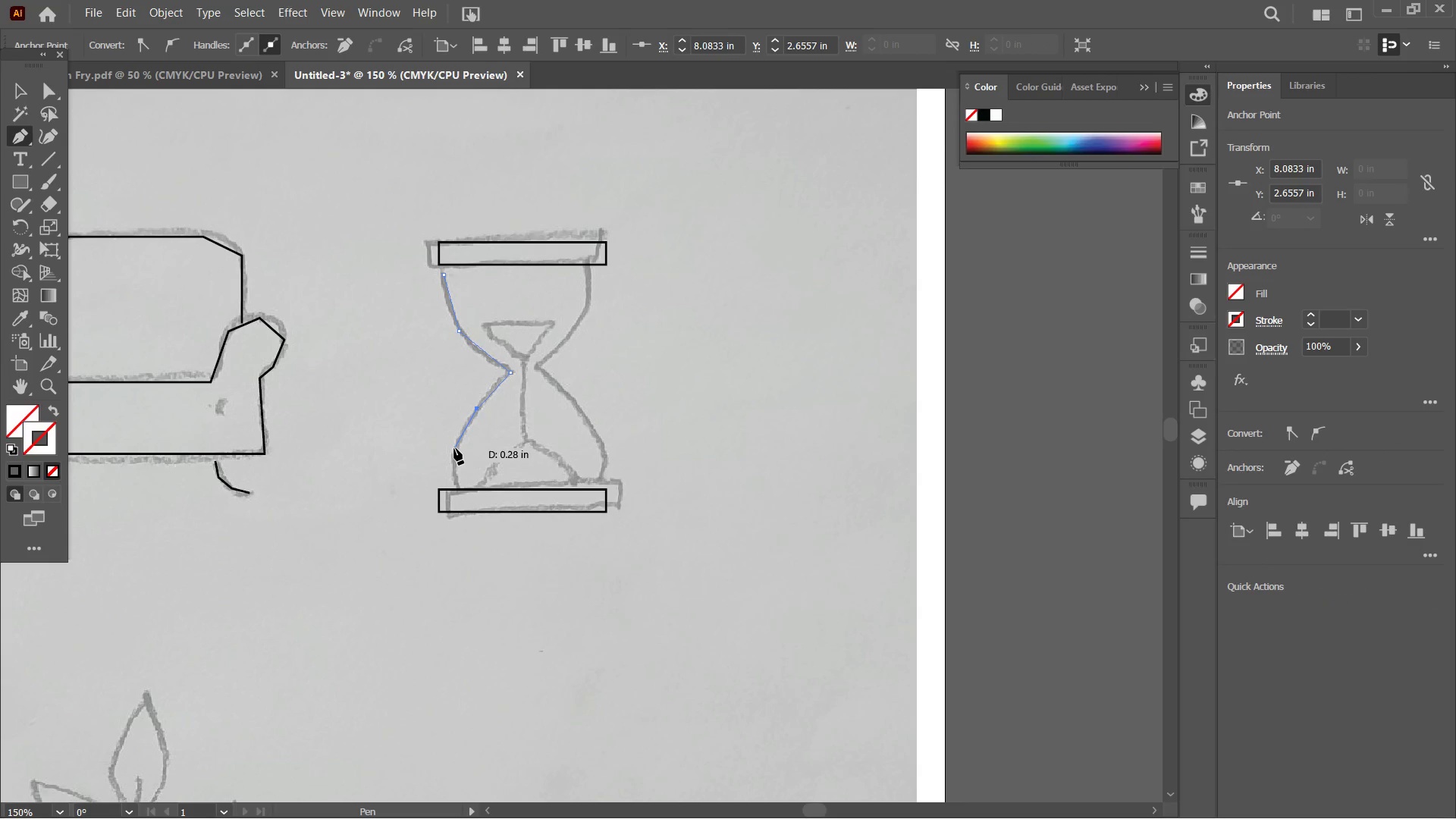 
left_click([454, 449])
 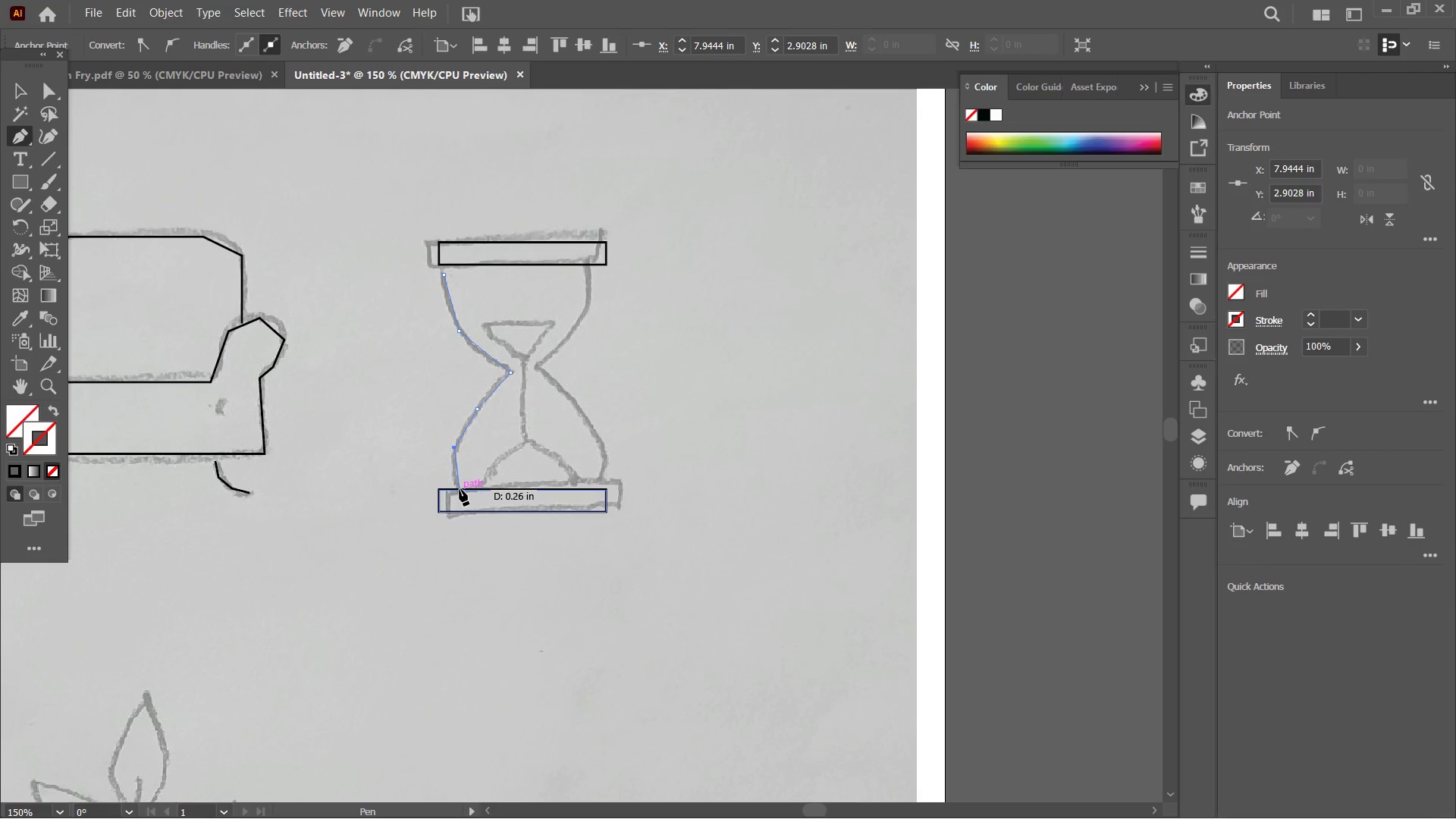 
left_click([460, 489])
 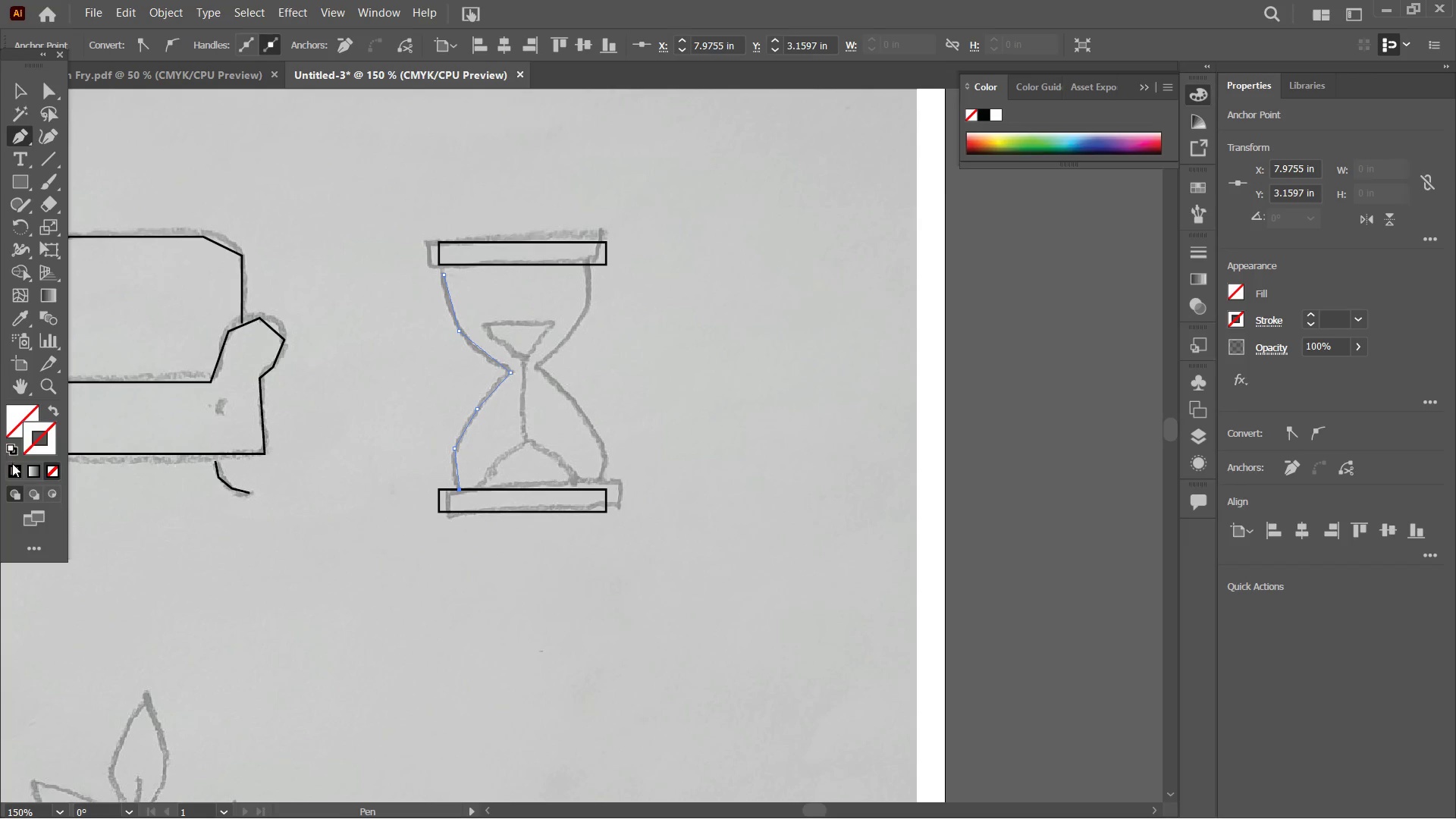 
left_click([14, 469])
 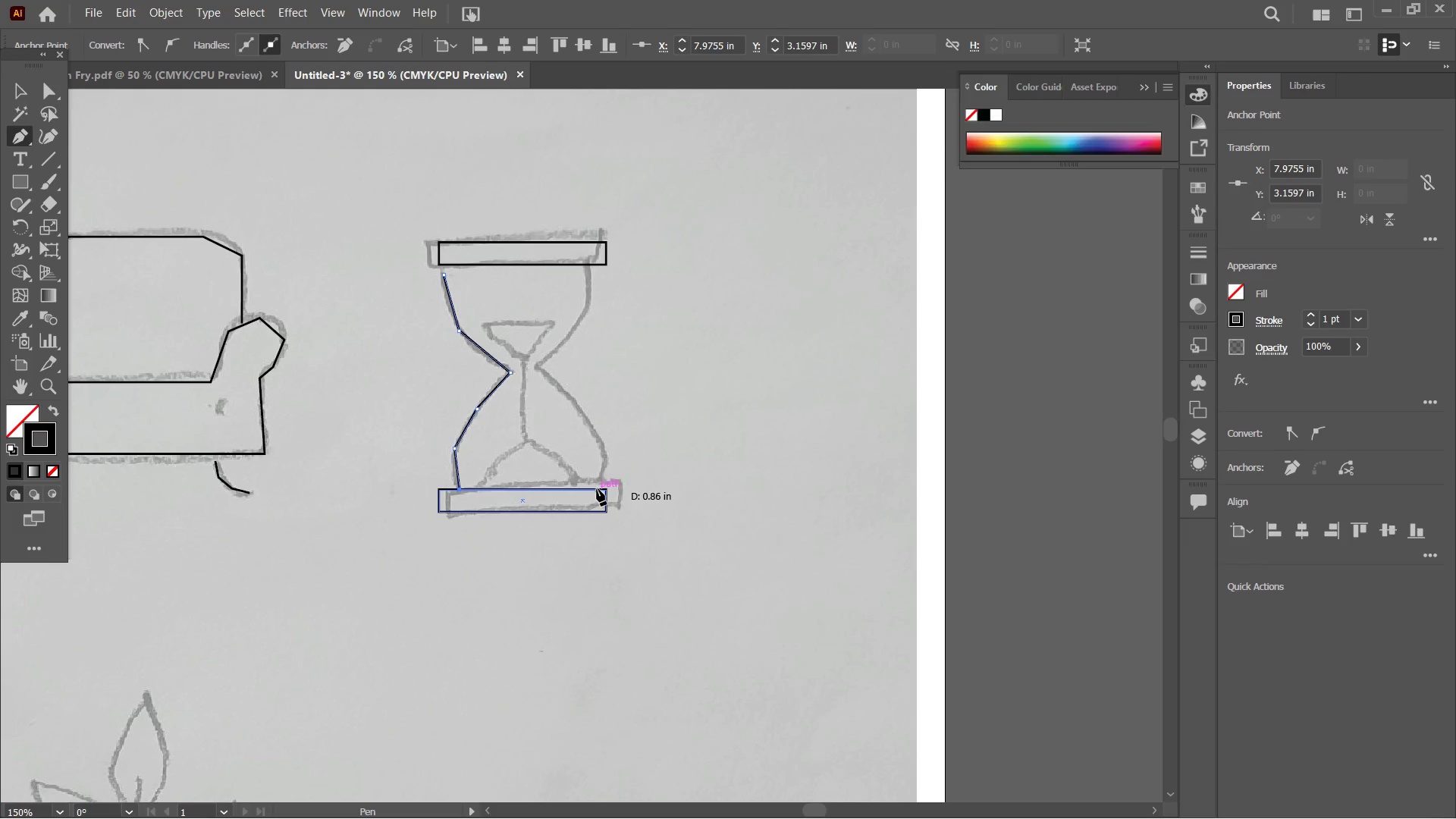 
left_click([598, 490])
 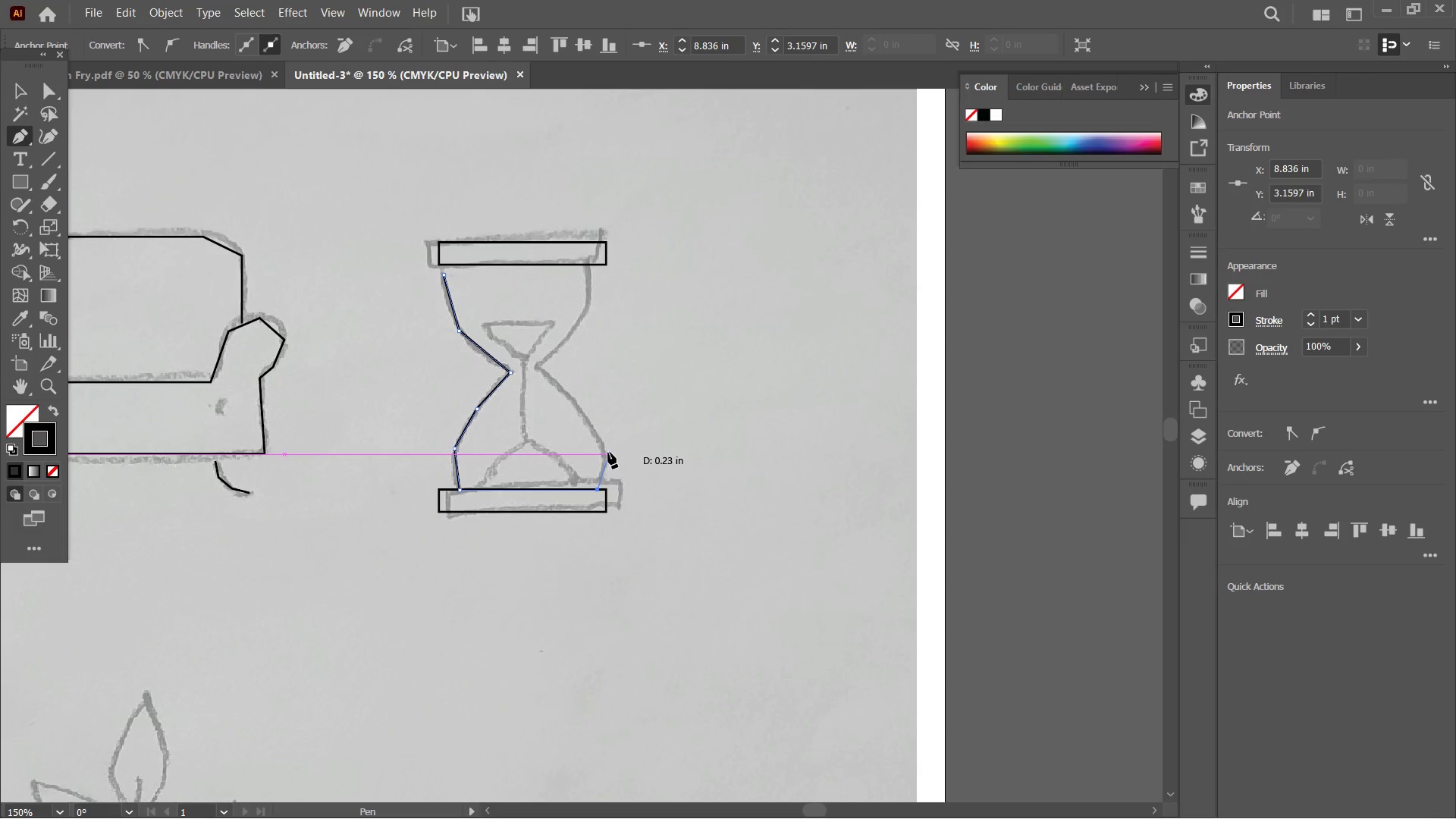 
left_click([606, 452])
 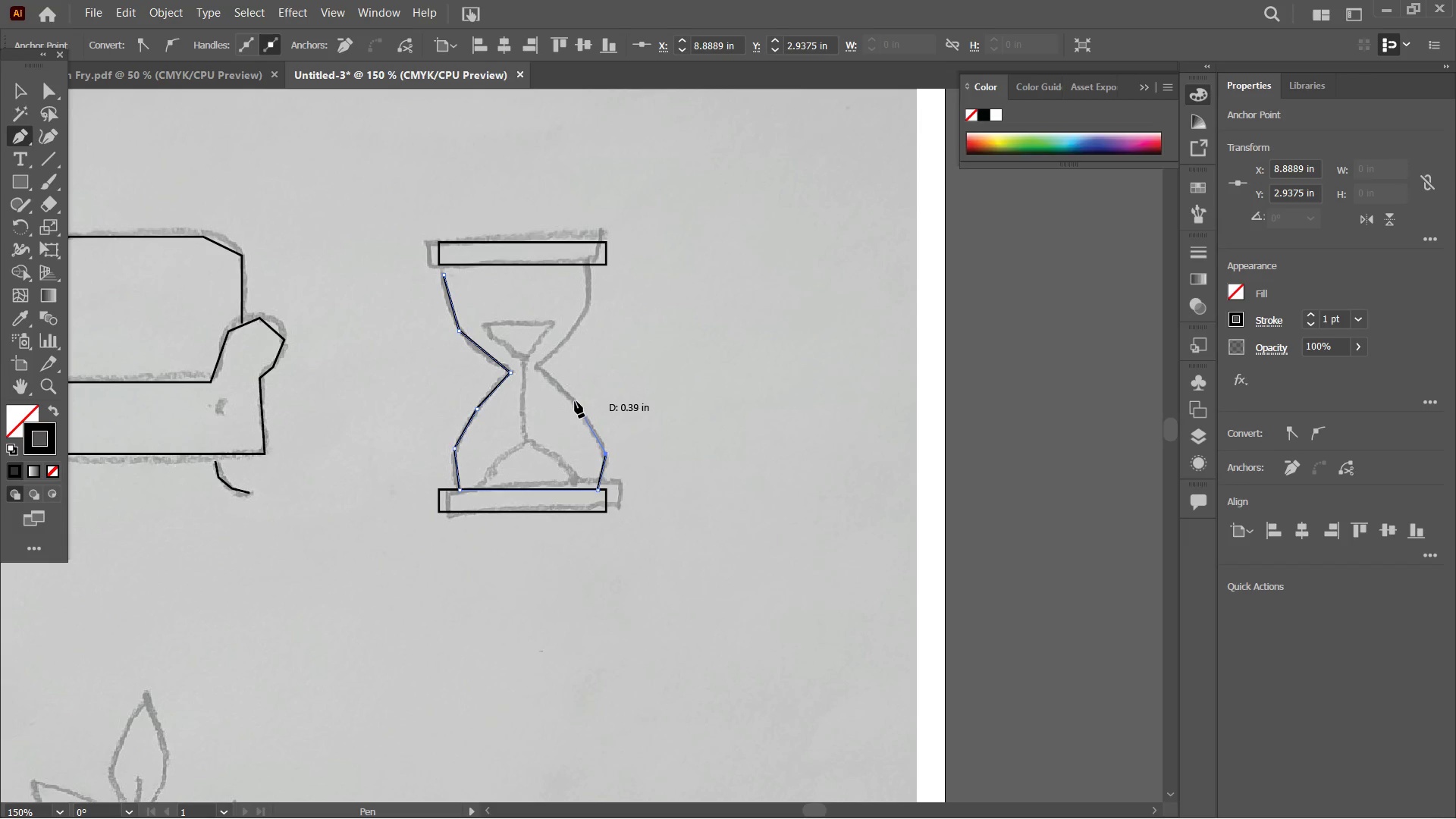 
double_click([575, 401])
 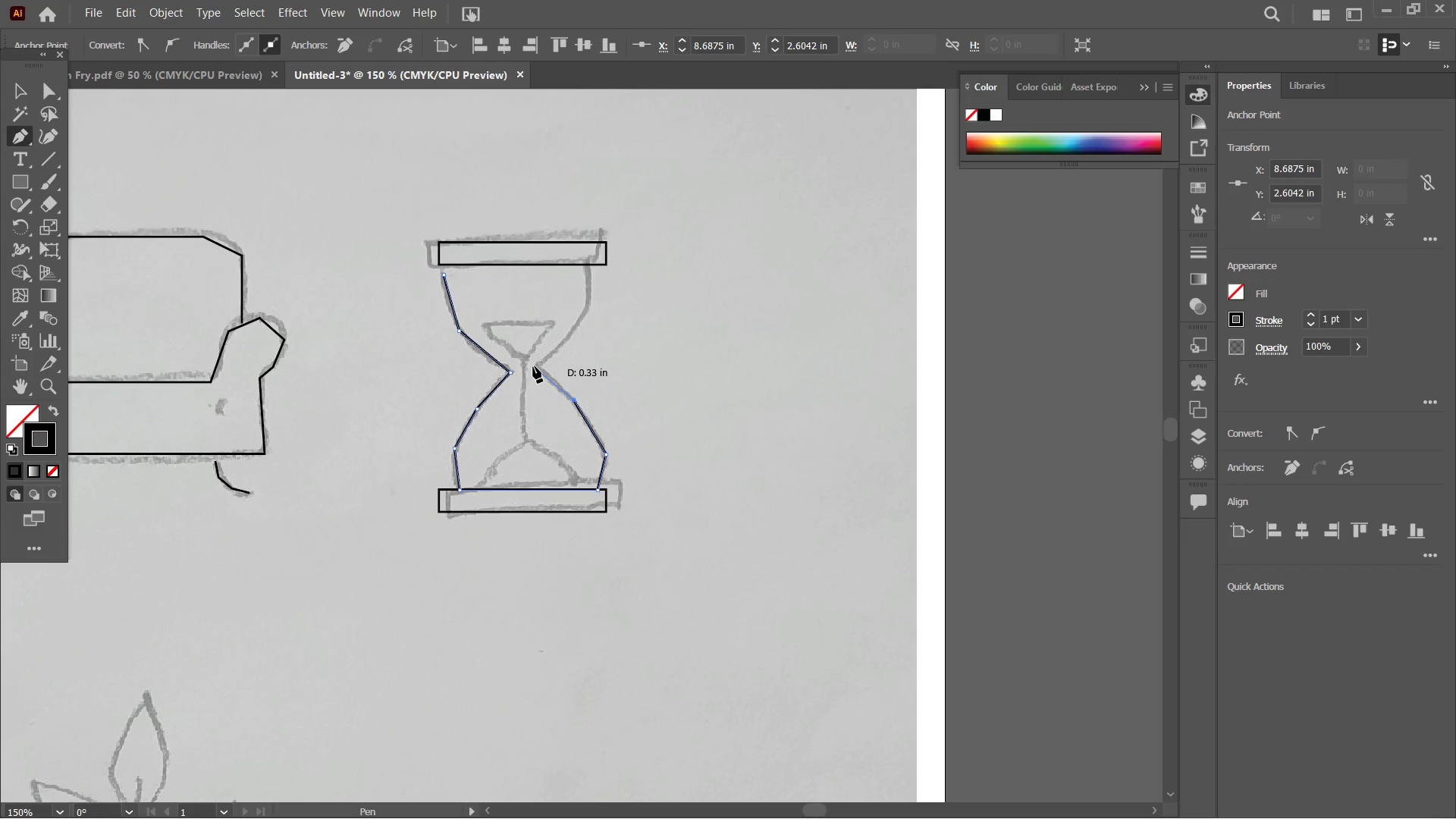 
left_click([535, 366])
 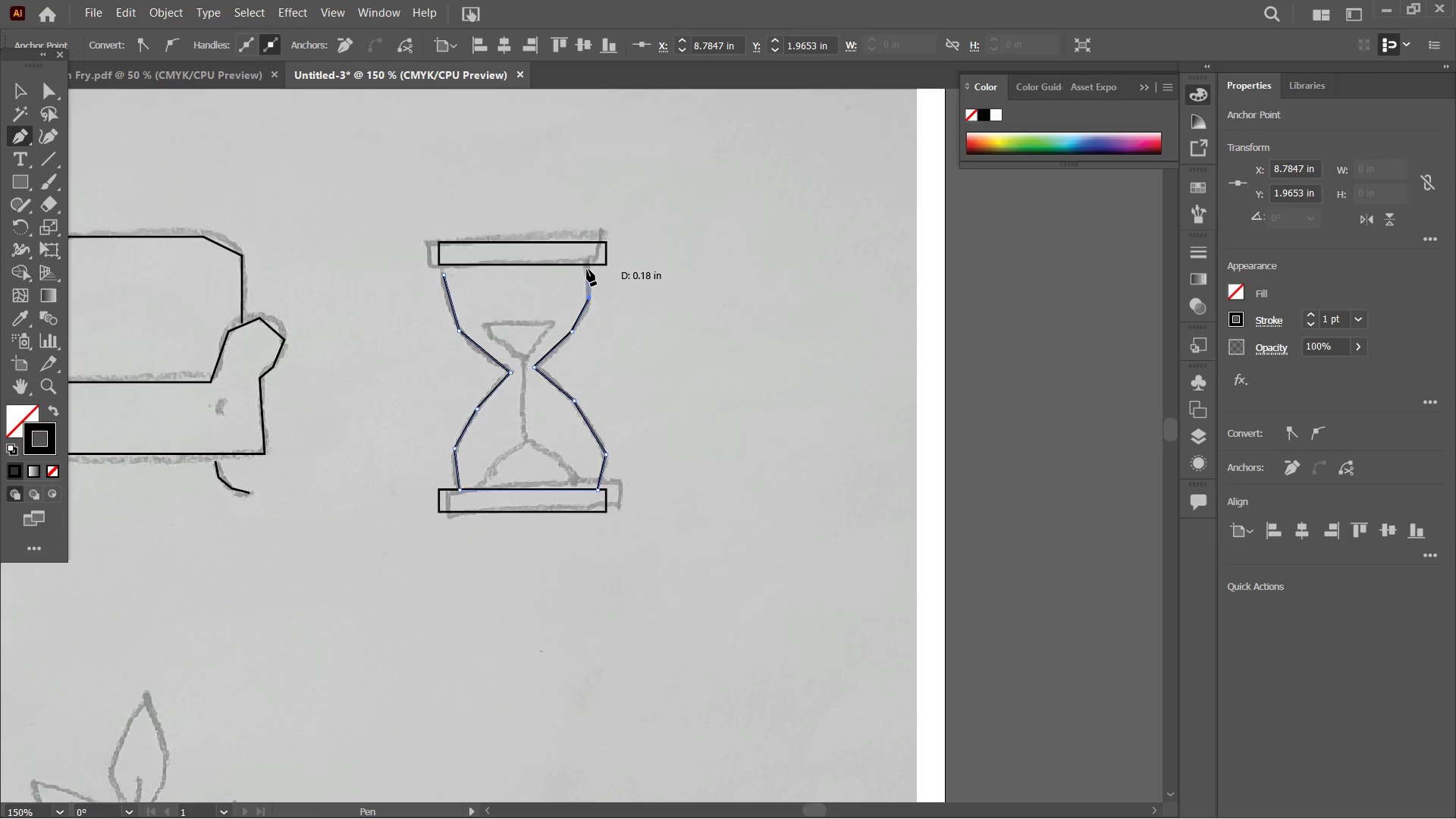 
left_click([586, 274])
 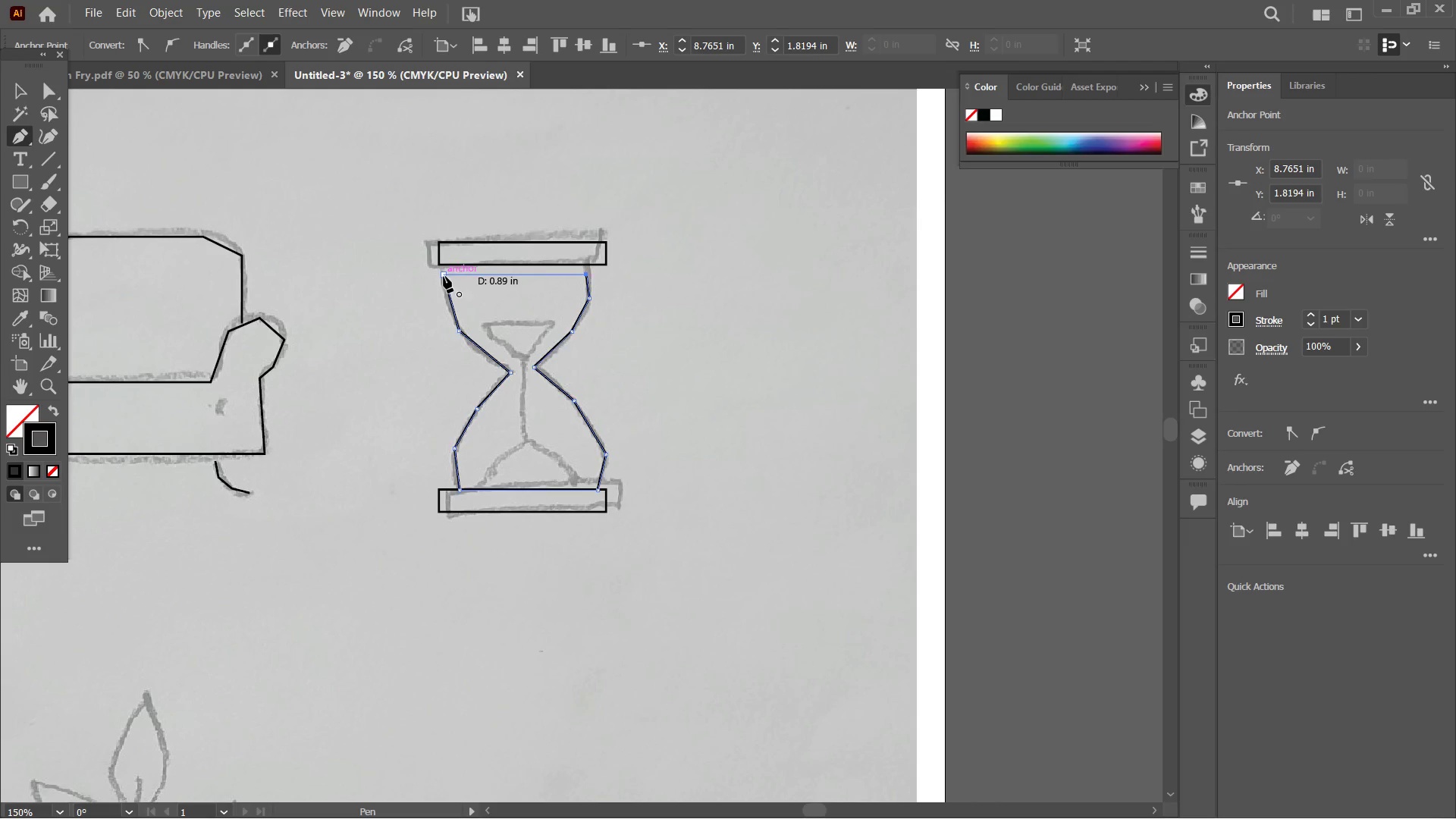 
left_click([444, 276])
 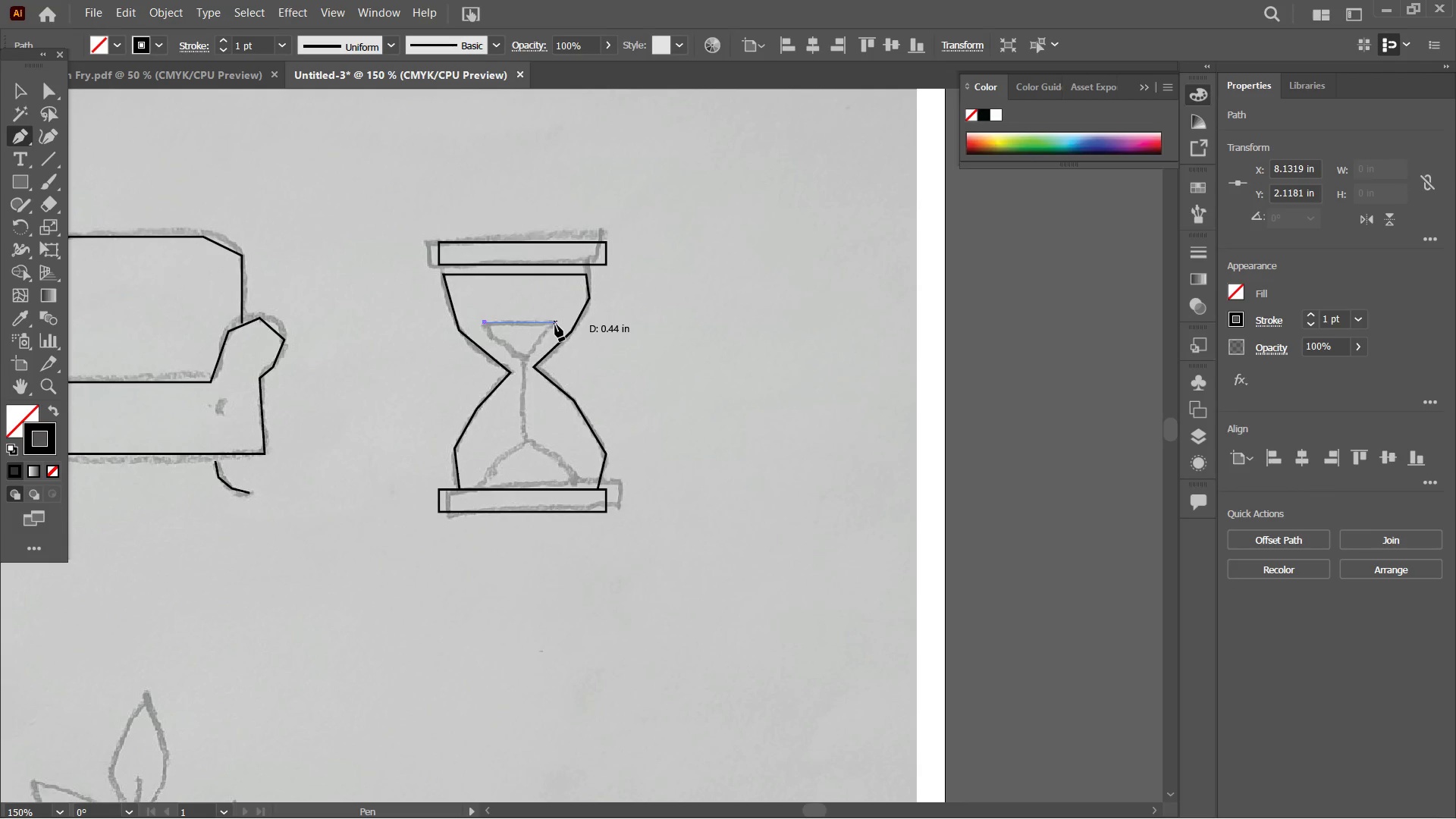 
hold_key(key=ShiftLeft, duration=0.98)
left_click([554, 325])
 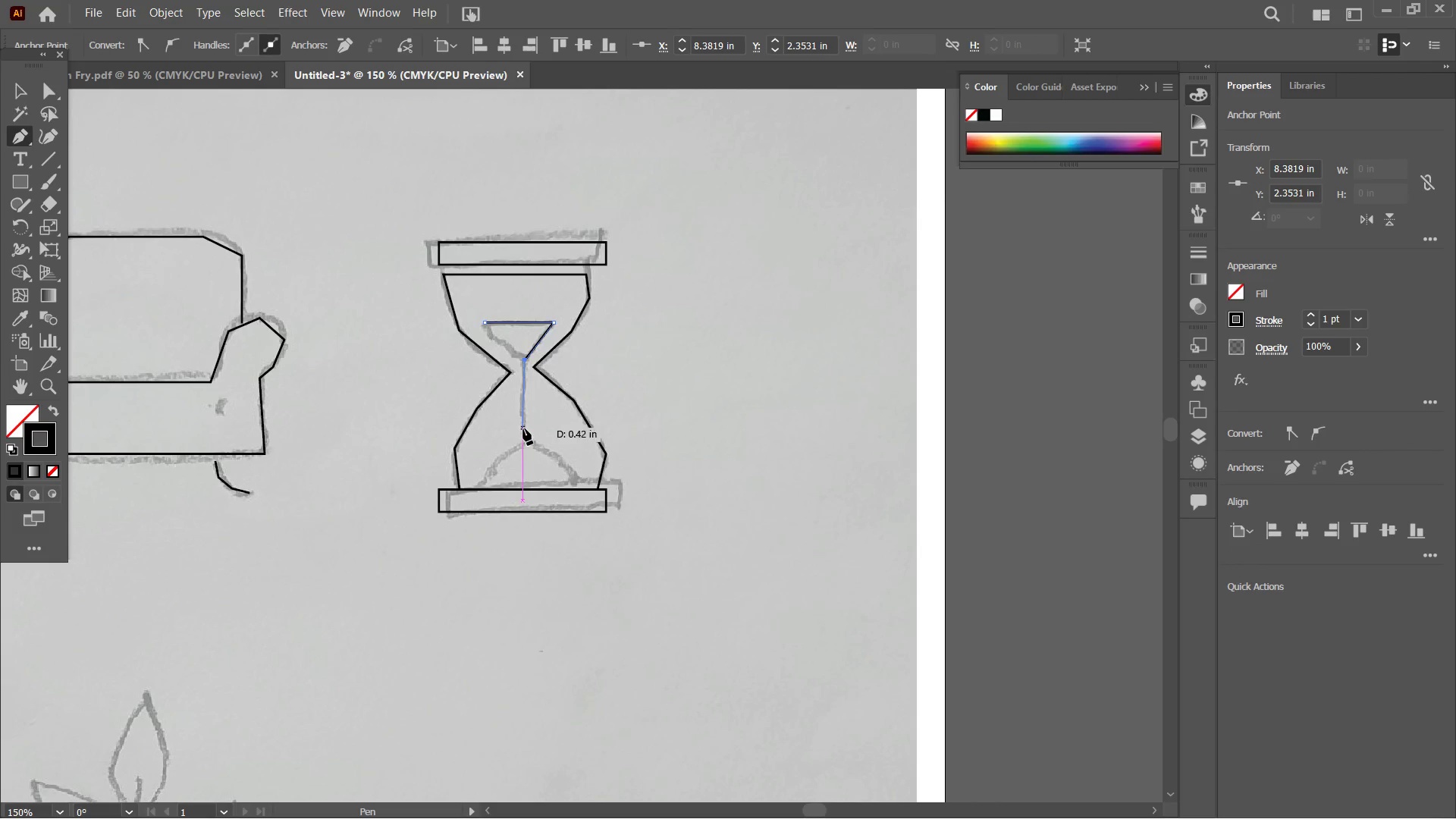 
left_click([526, 444])
 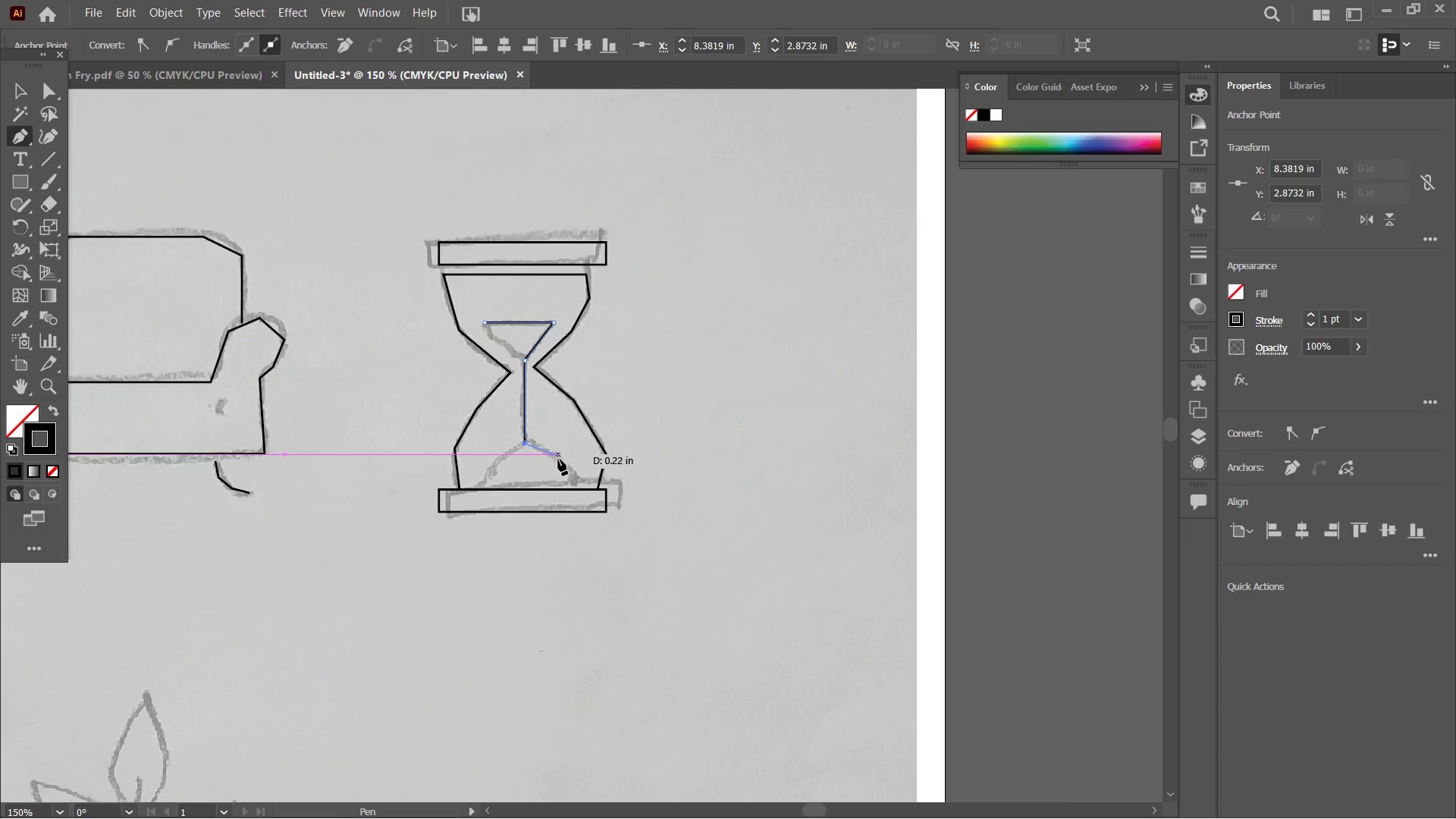 
left_click([558, 460])
 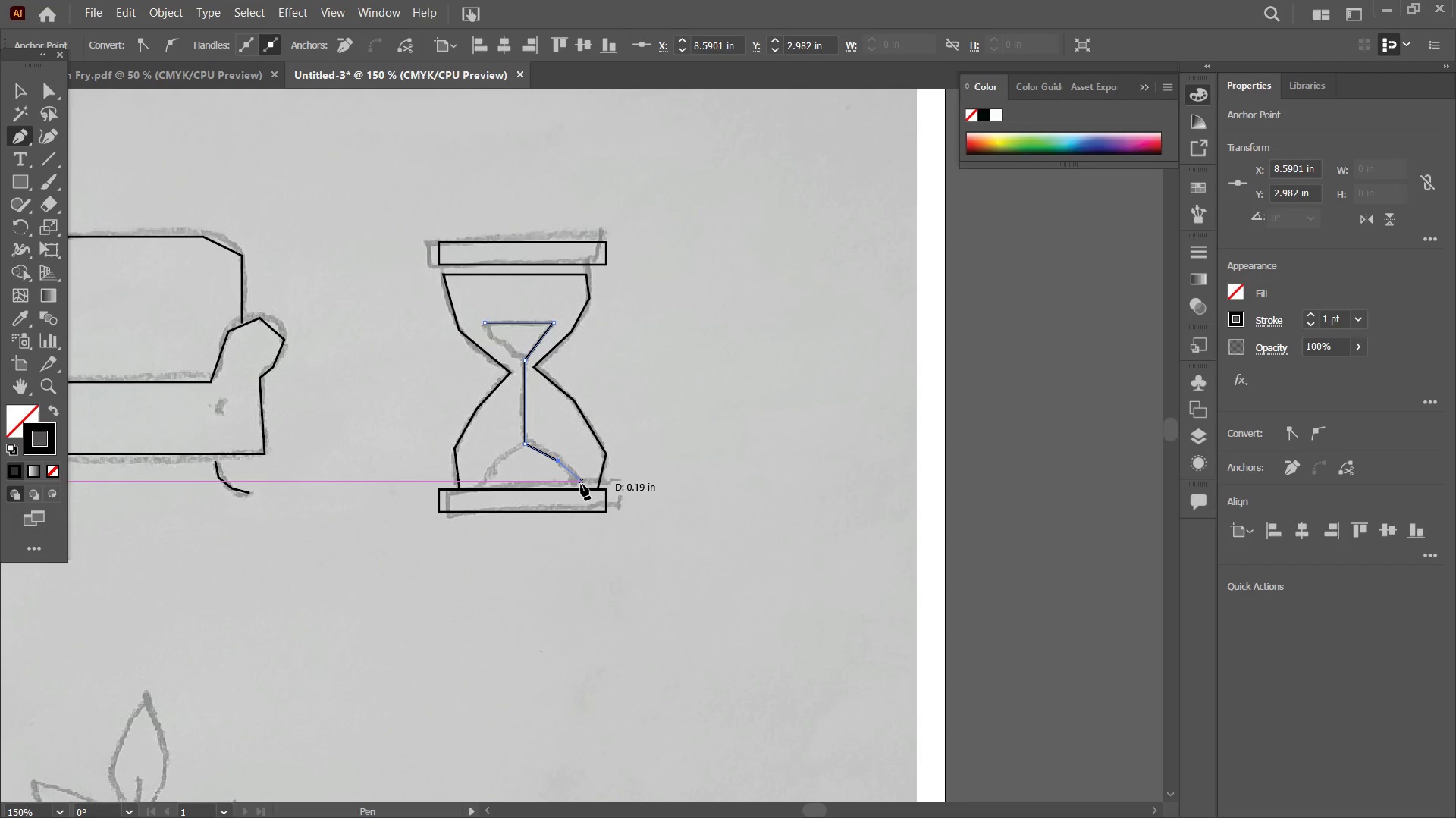 
left_click([581, 484])
 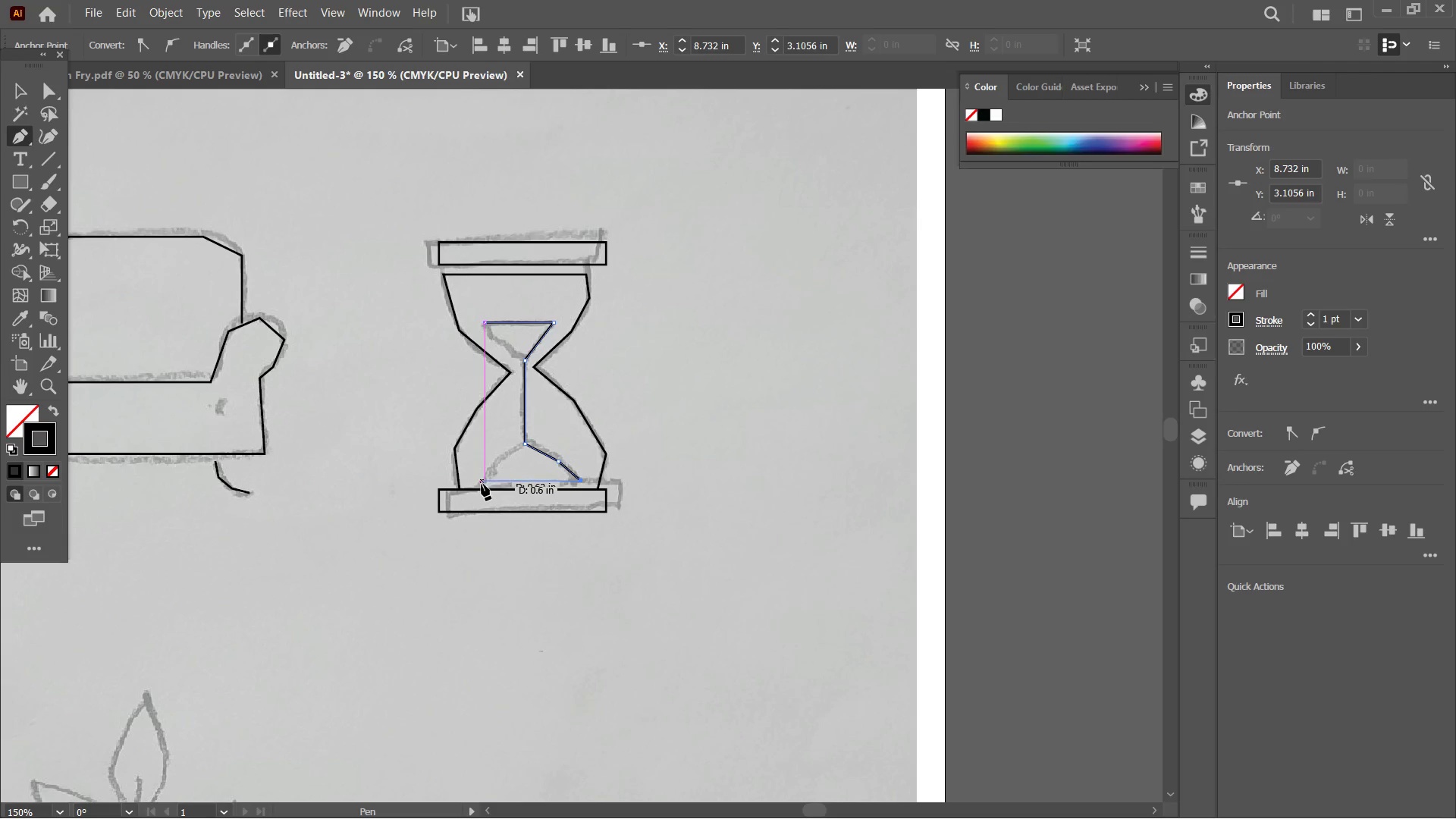 
hold_key(key=ShiftLeft, duration=1.56)
left_click([481, 485])
 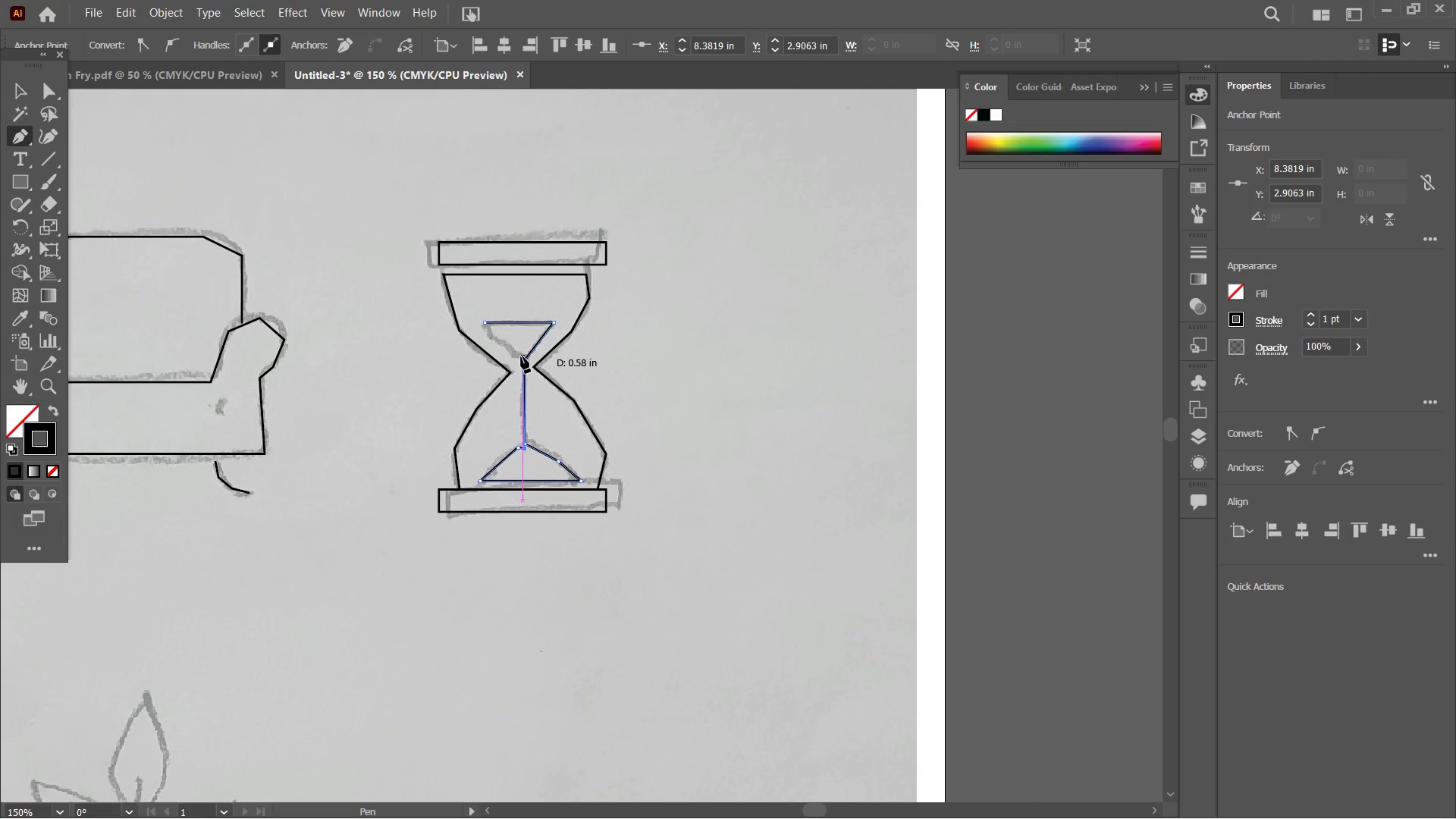 
wait(7.33)
 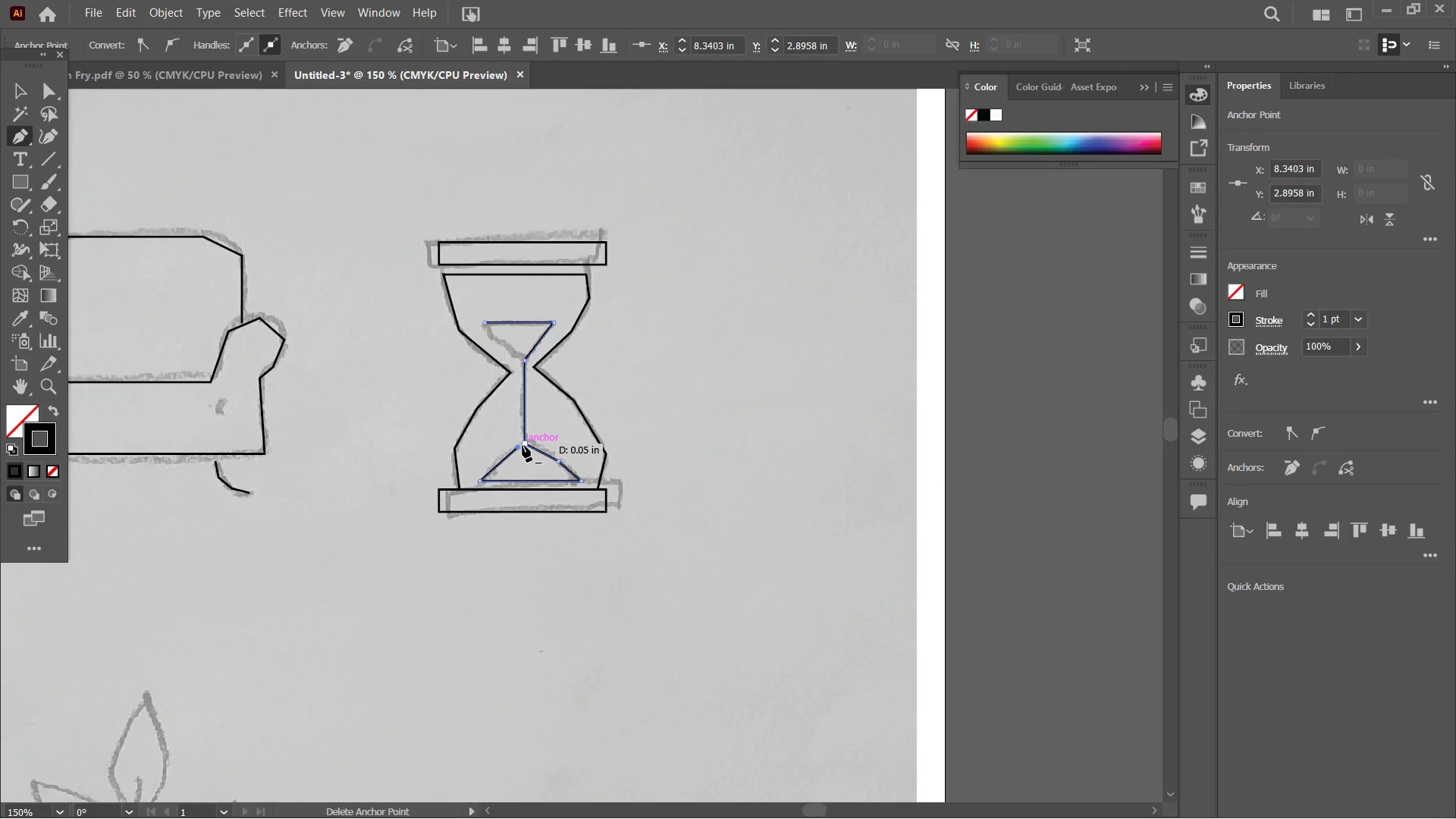 
left_click([522, 356])
 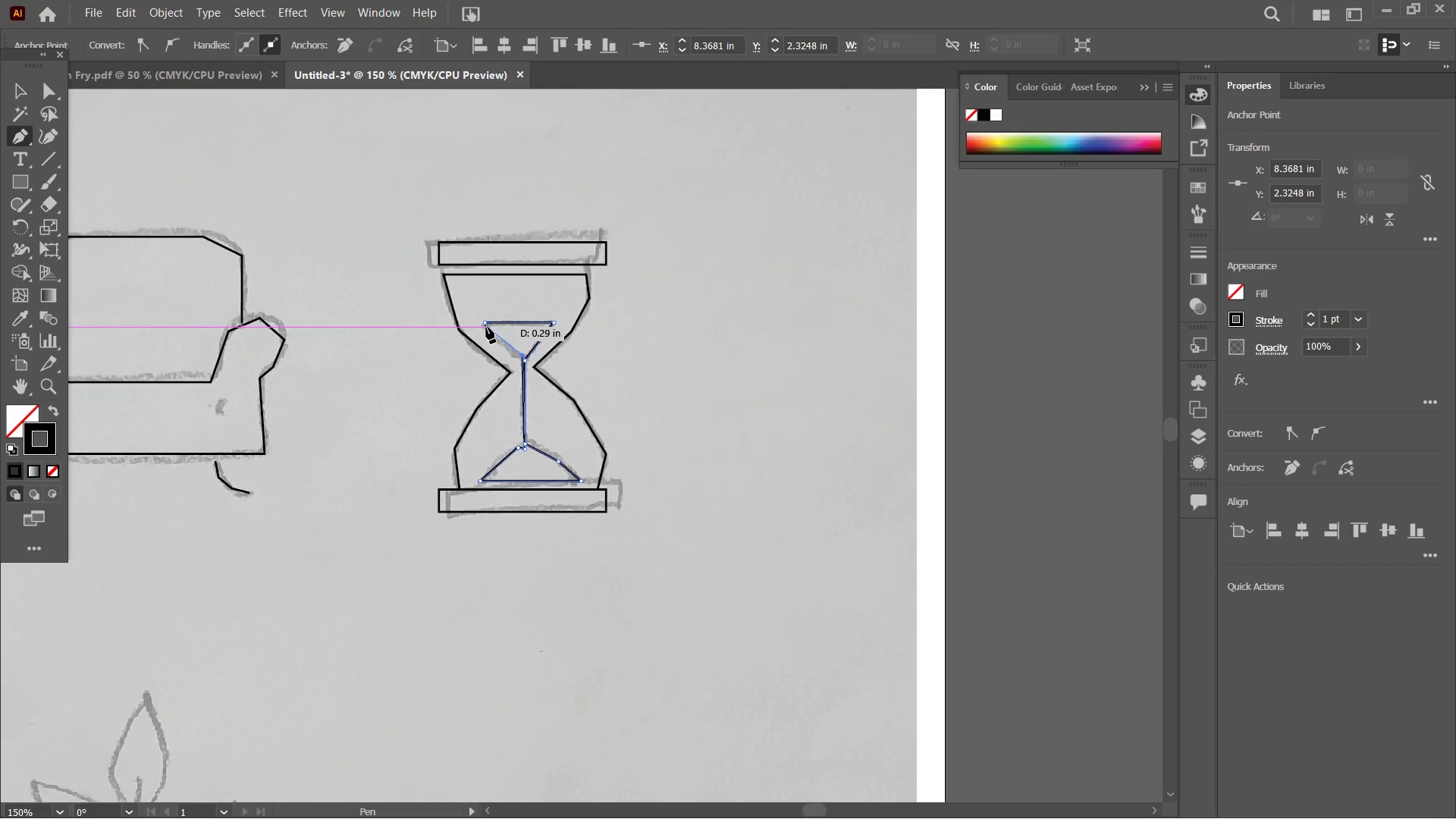 
left_click([485, 324])
 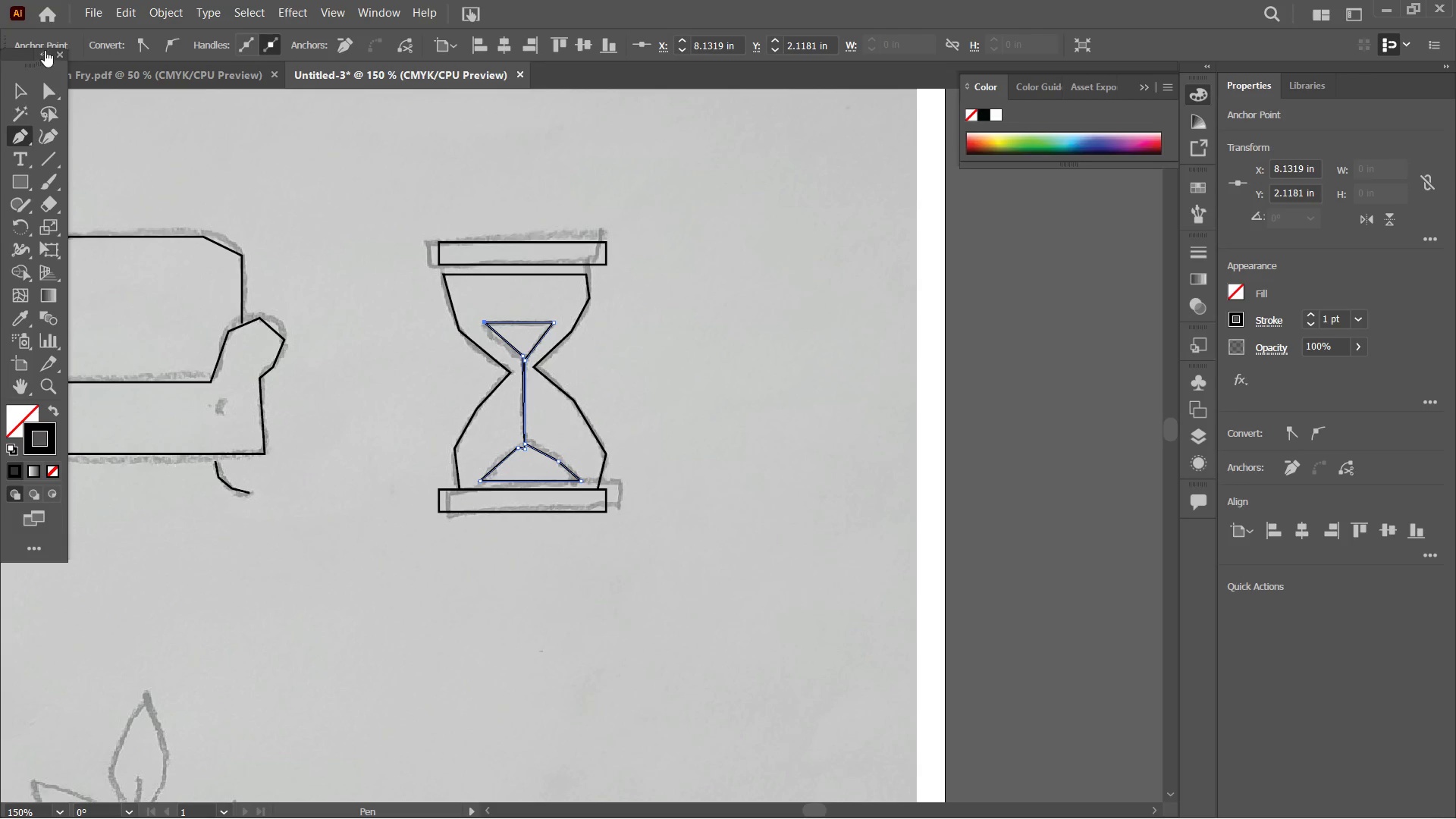 
left_click([17, 96])
 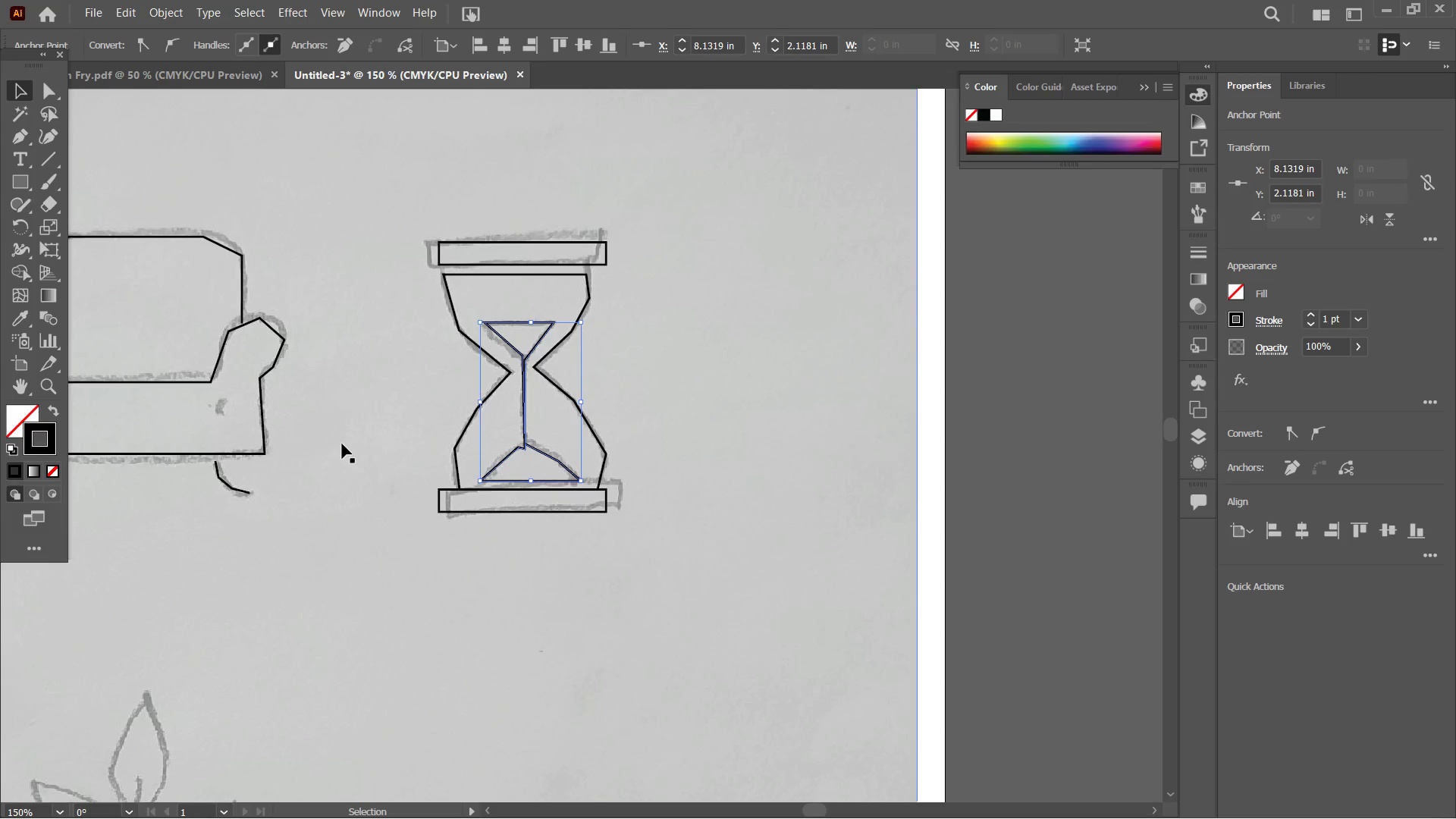 
hold_key(key=Space, duration=1.5)
 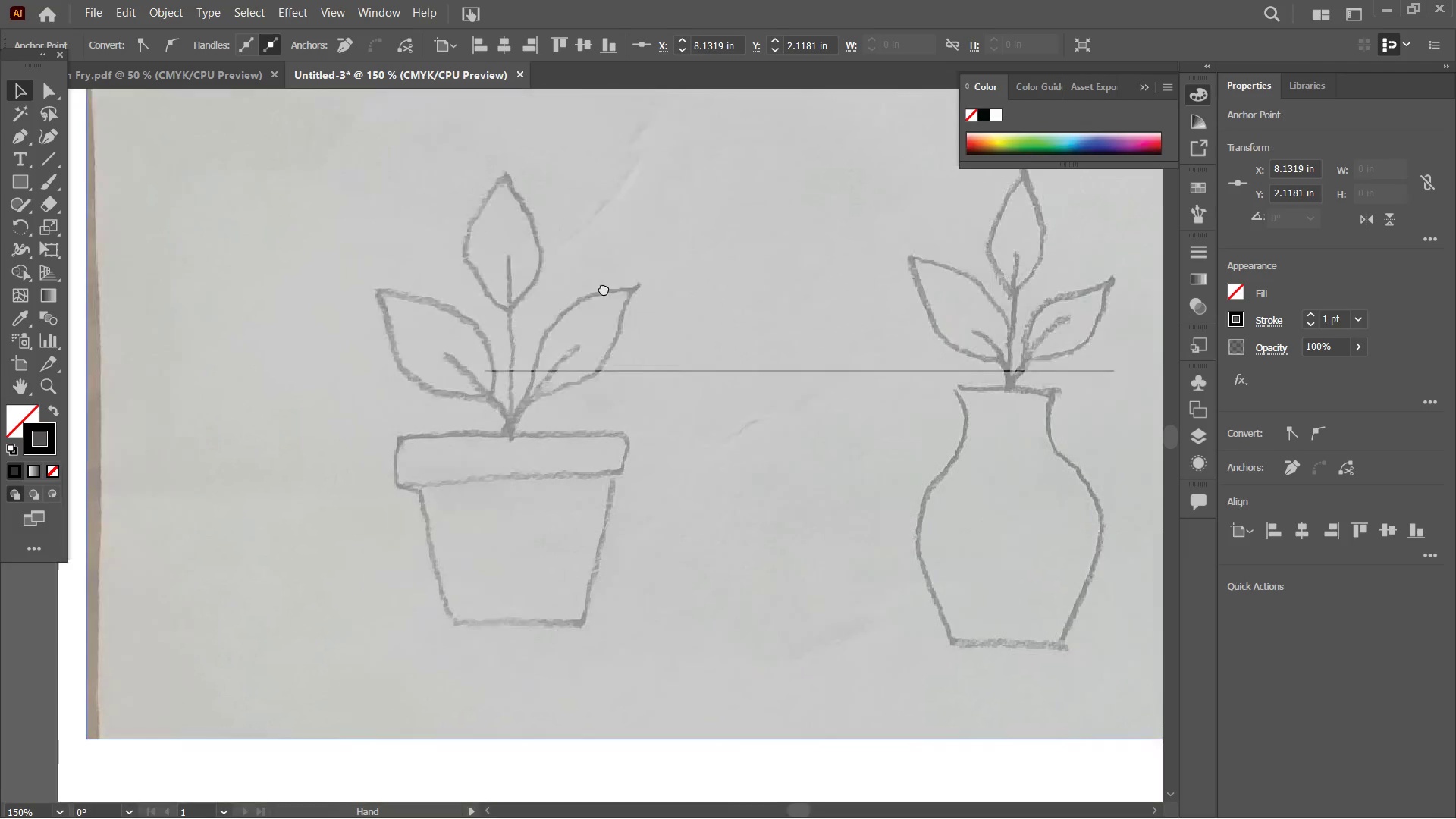 
left_click_drag(start_coordinate=[410, 580], to_coordinate=[804, 485])
 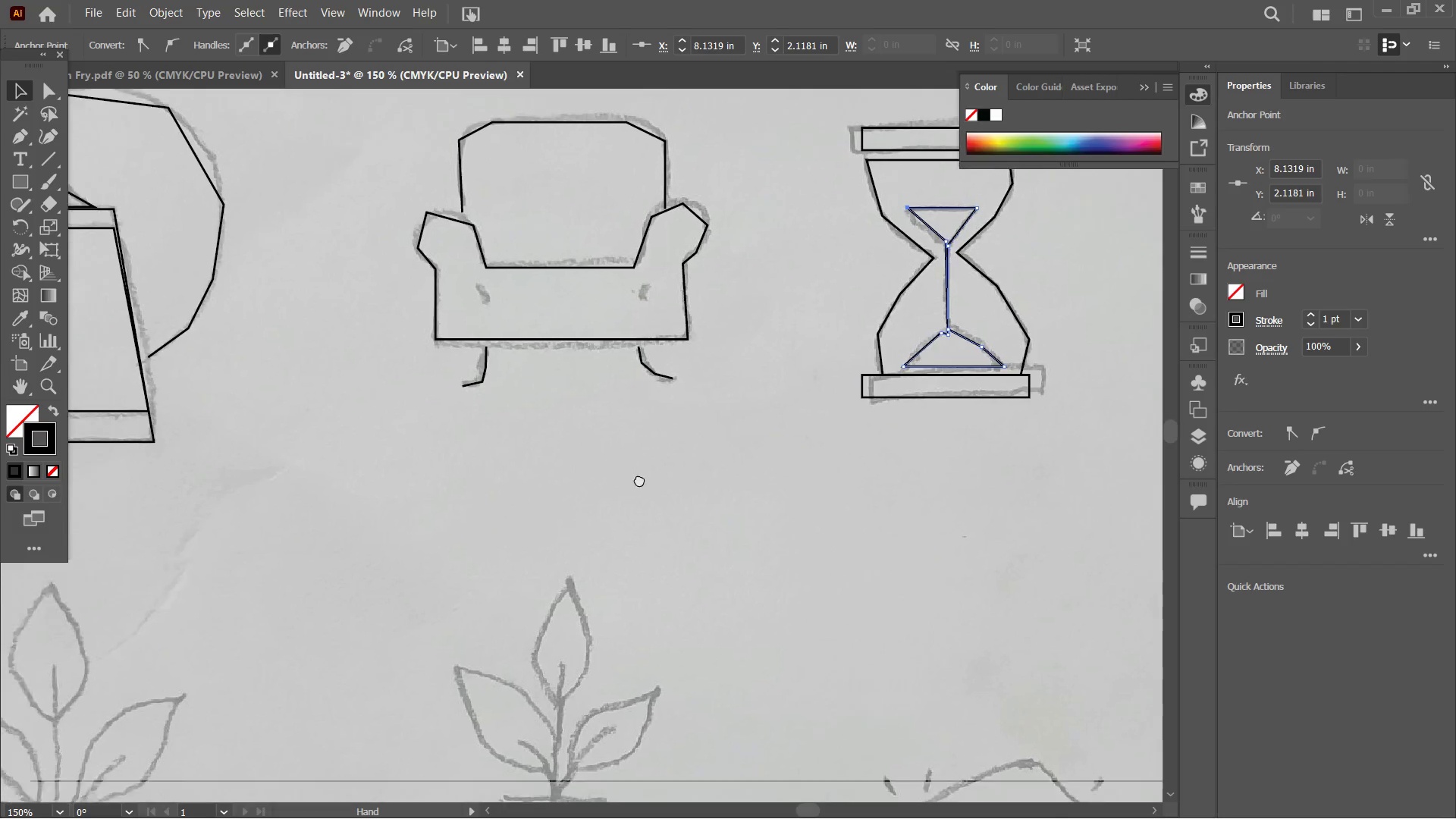 
left_click_drag(start_coordinate=[544, 554], to_coordinate=[808, 319])
 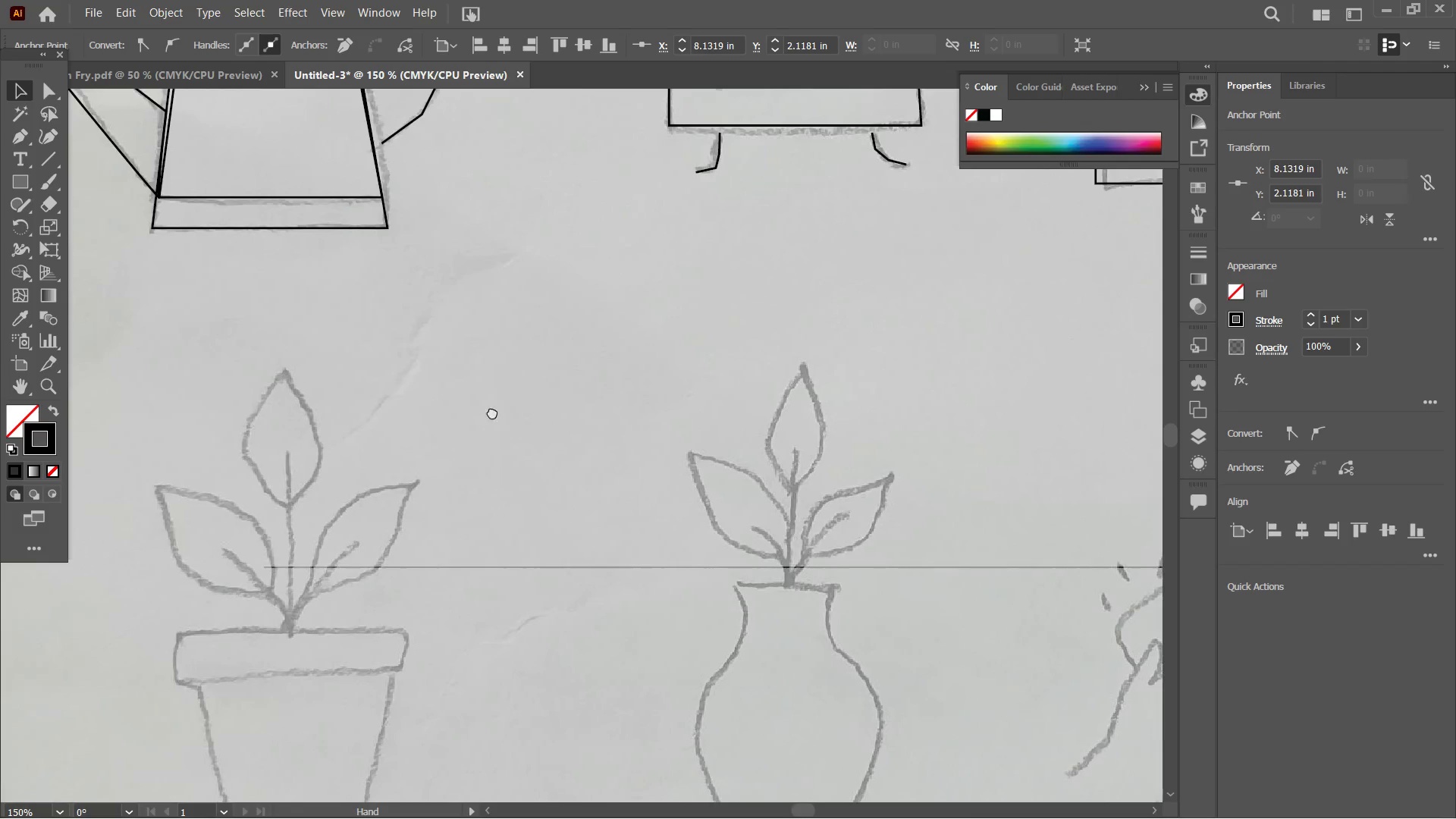 
hold_key(key=Space, duration=1.01)
 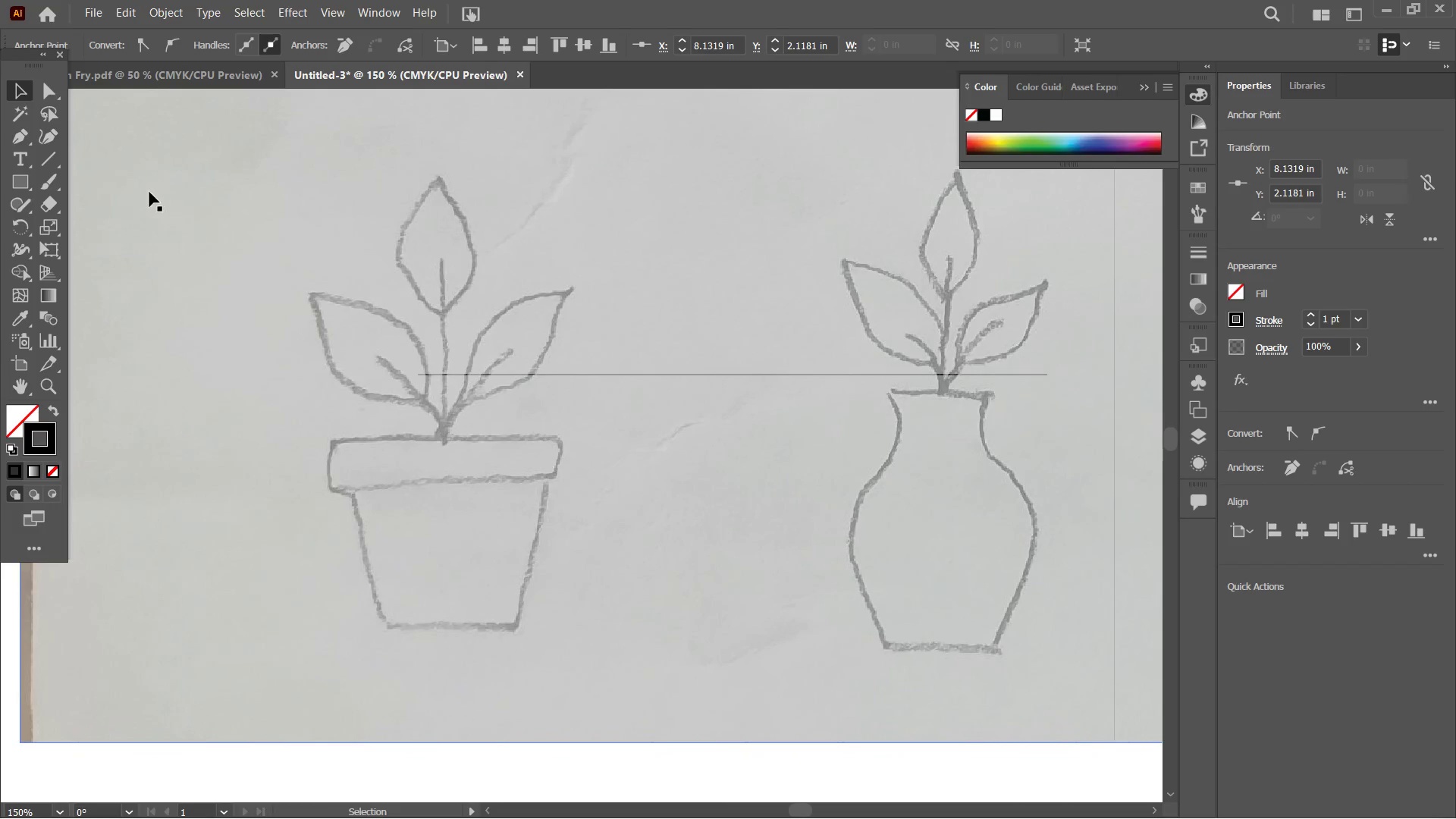 
left_click_drag(start_coordinate=[478, 413], to_coordinate=[747, 306])
 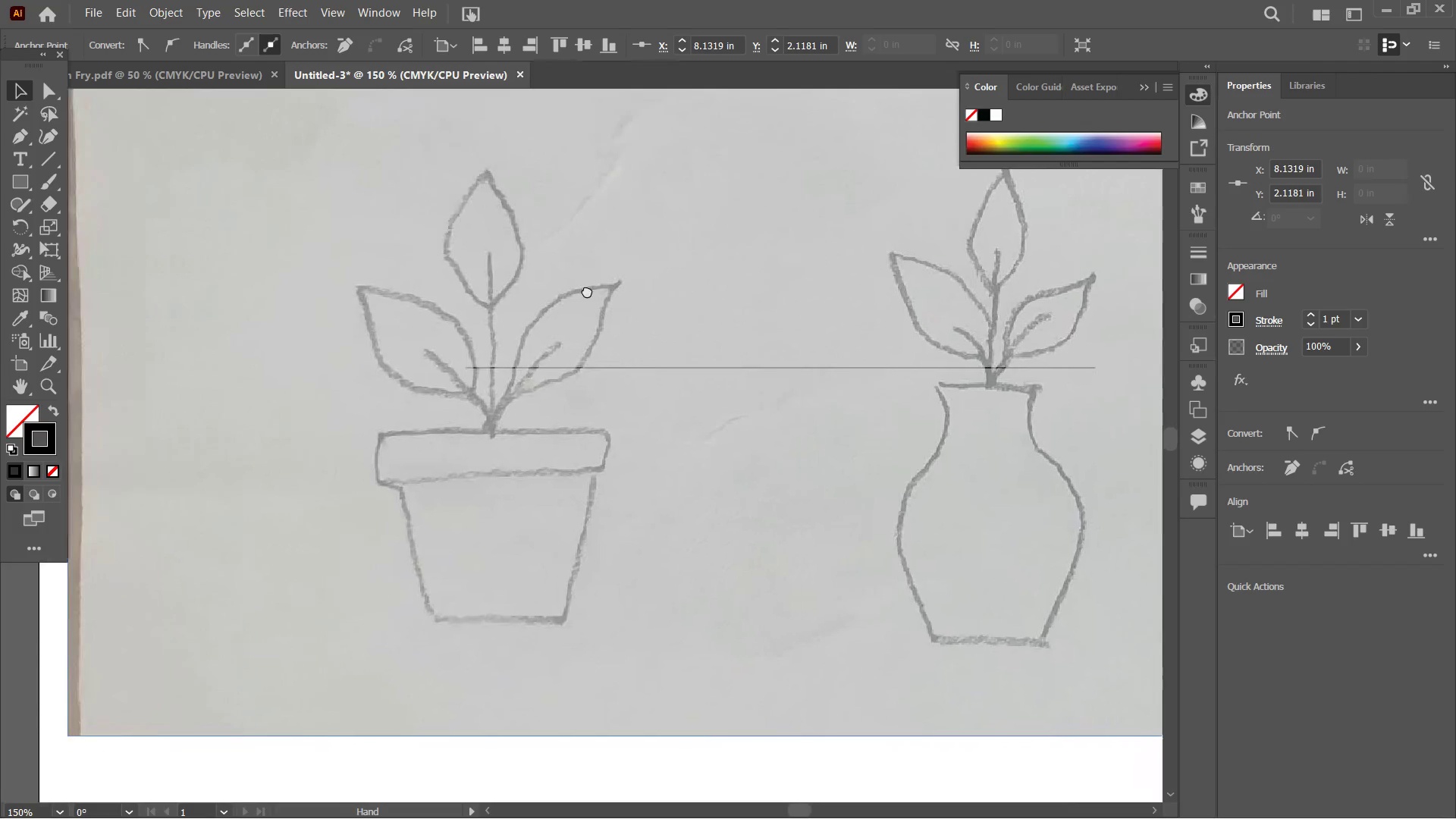 
left_click_drag(start_coordinate=[658, 383], to_coordinate=[542, 297])
 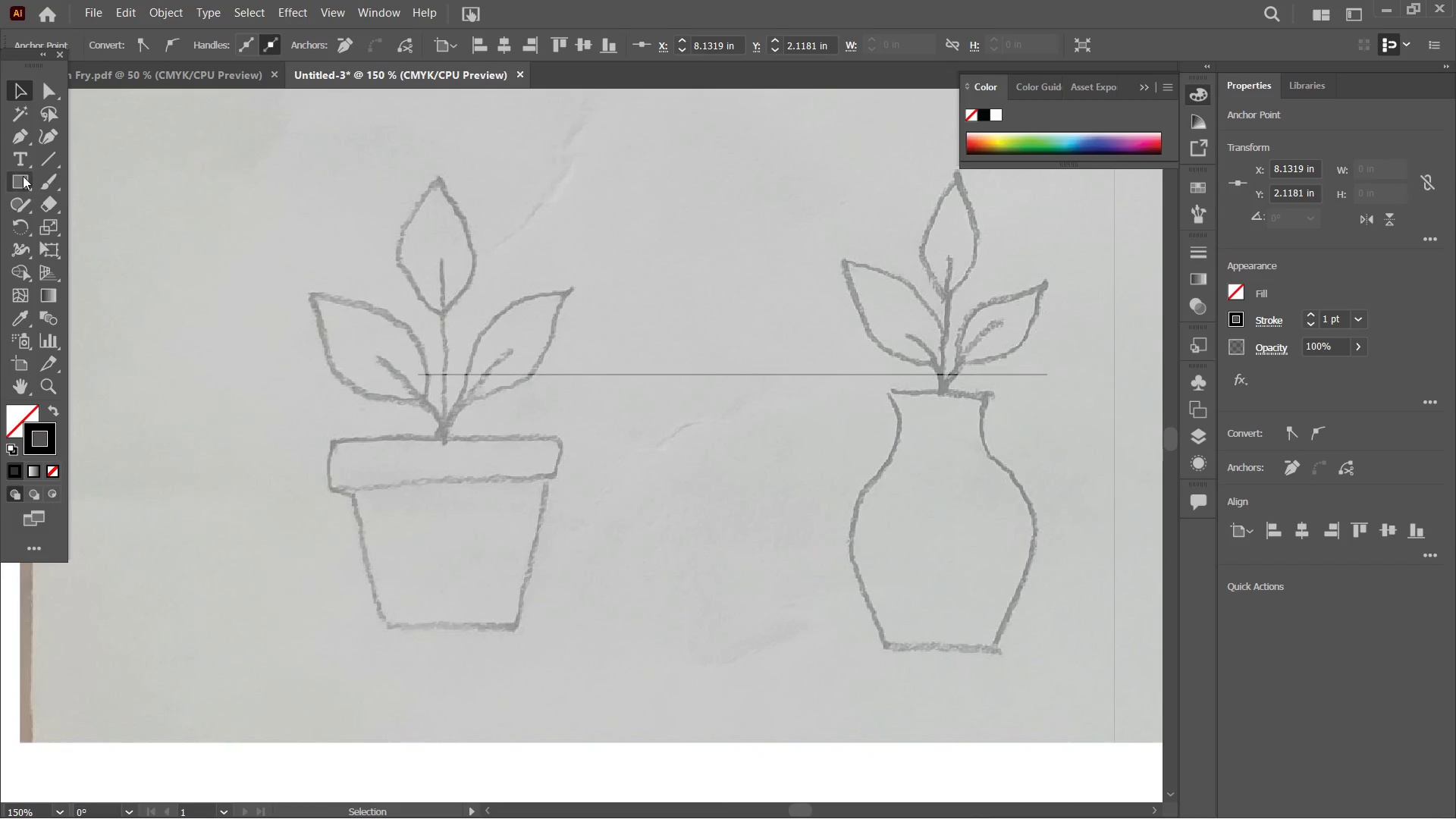 
left_click([23, 176])
 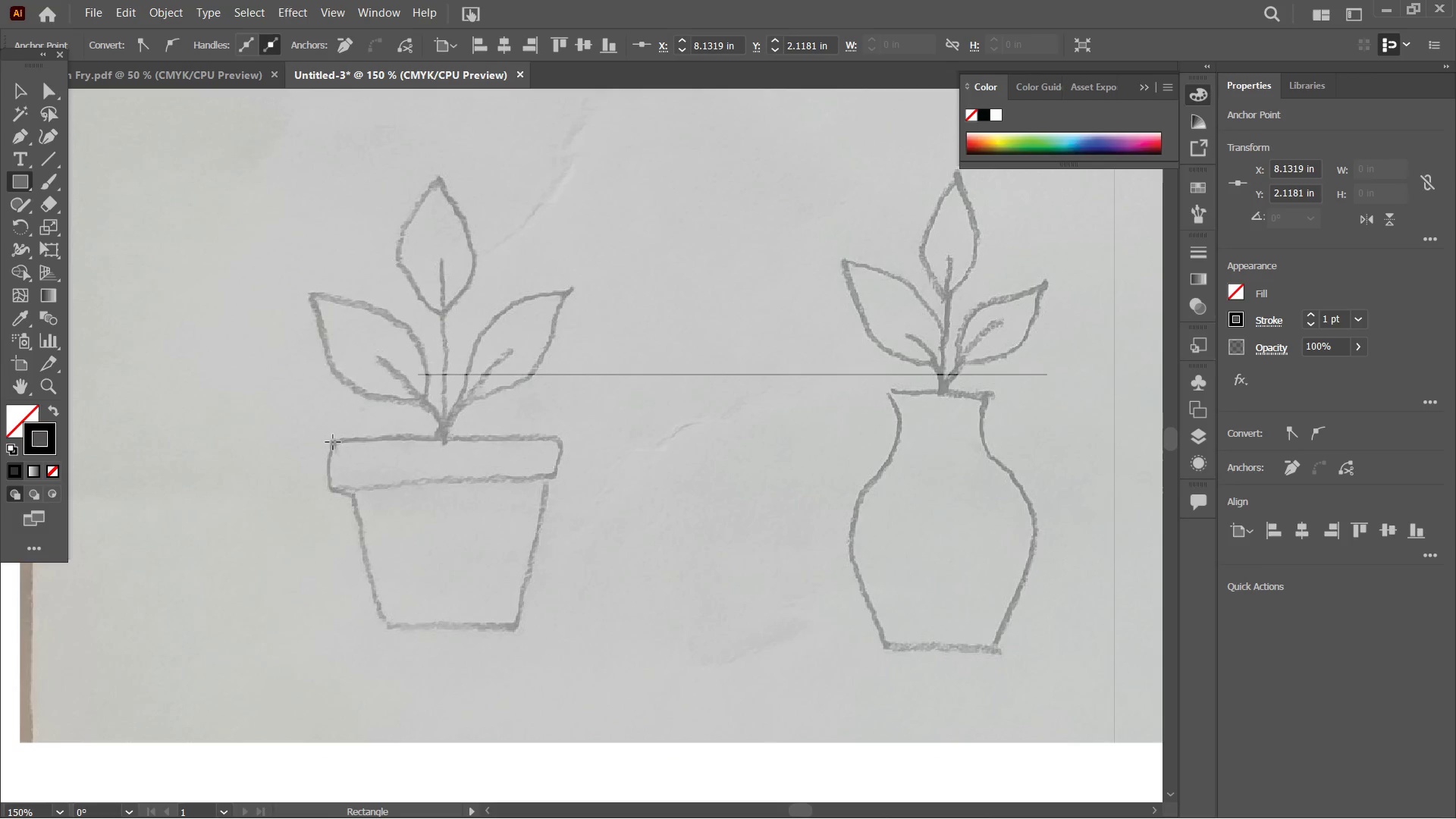 
left_click_drag(start_coordinate=[333, 443], to_coordinate=[554, 488])
 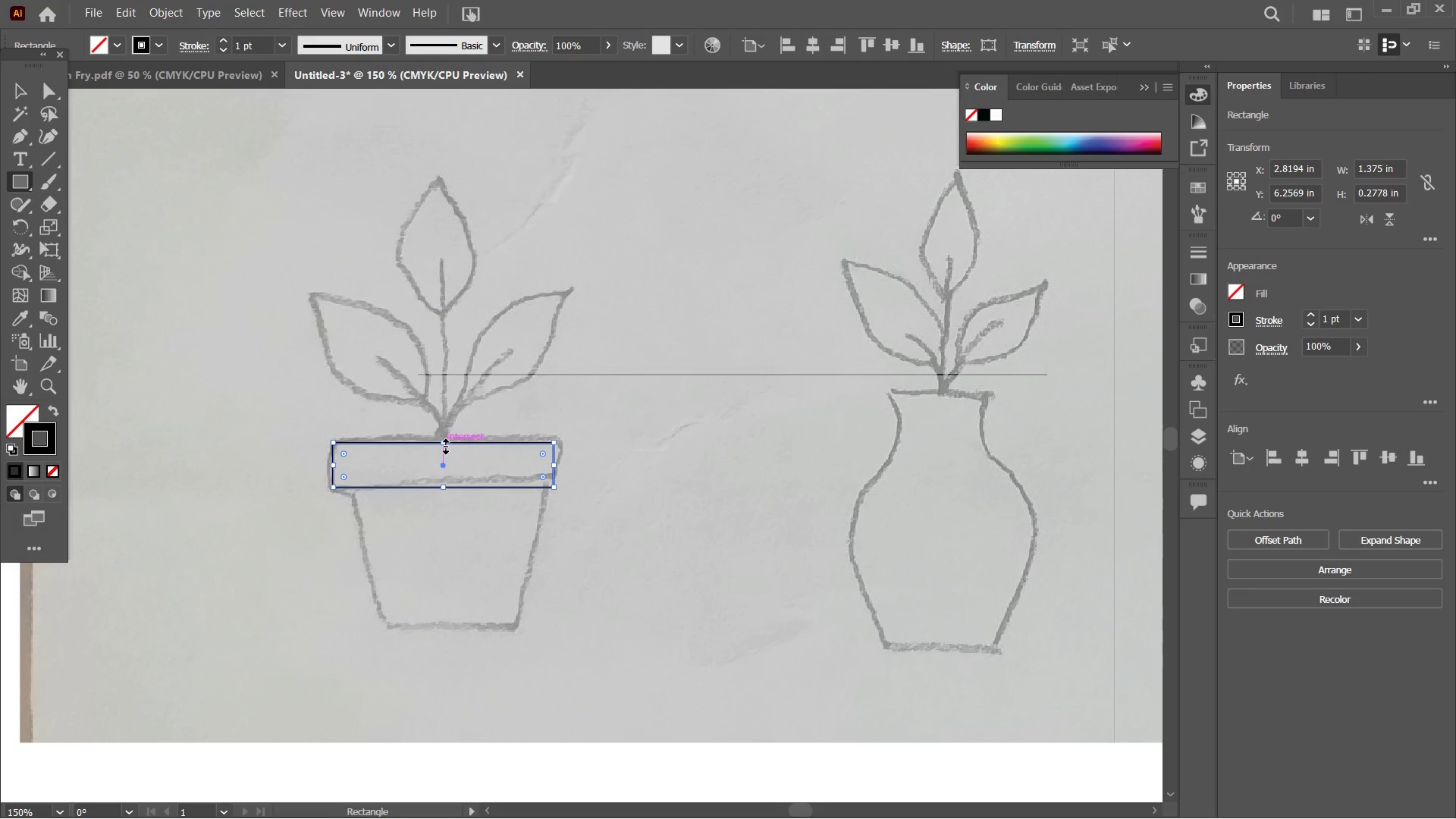 
left_click_drag(start_coordinate=[444, 444], to_coordinate=[444, 438])
 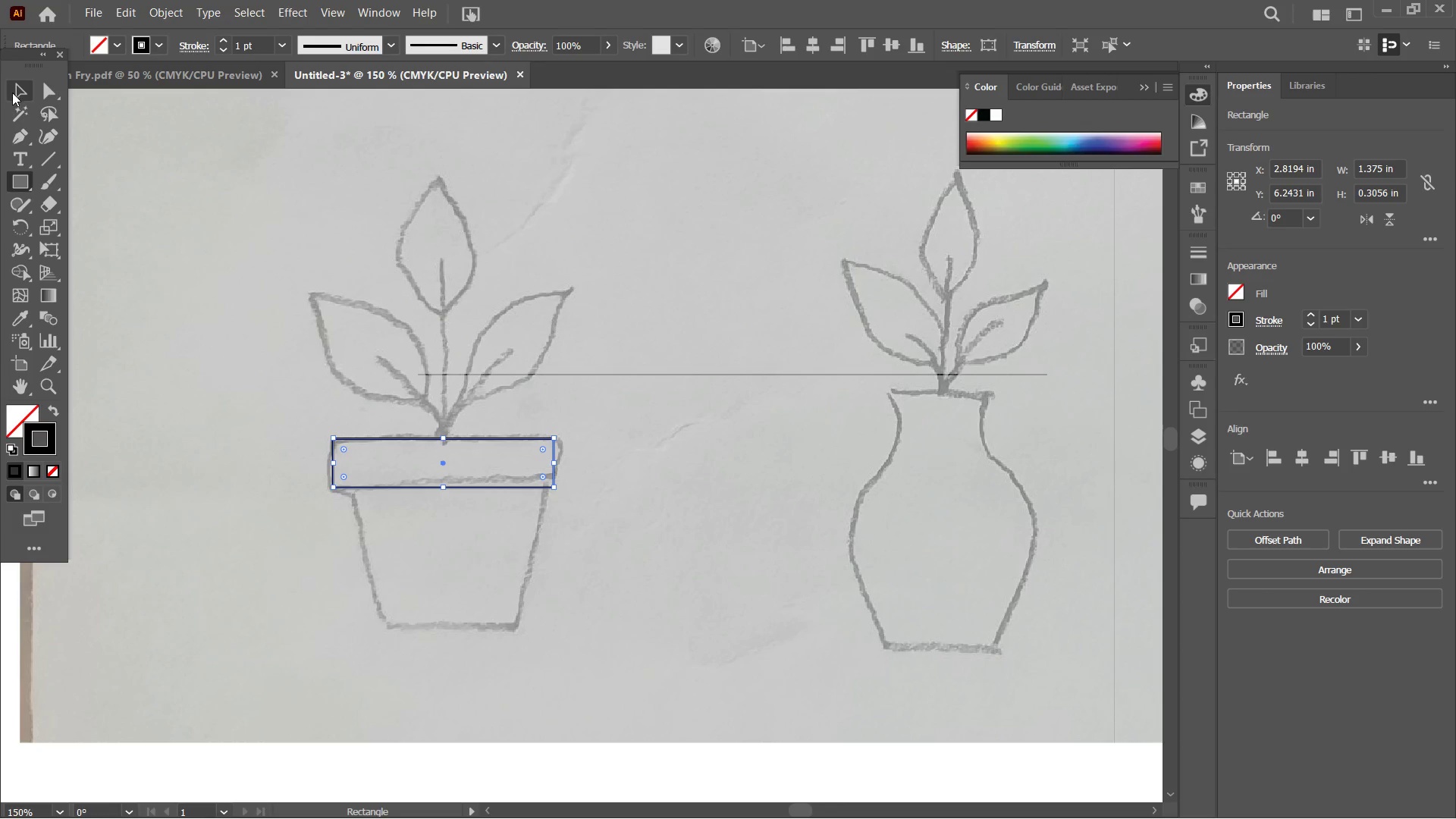 
wait(5.42)
 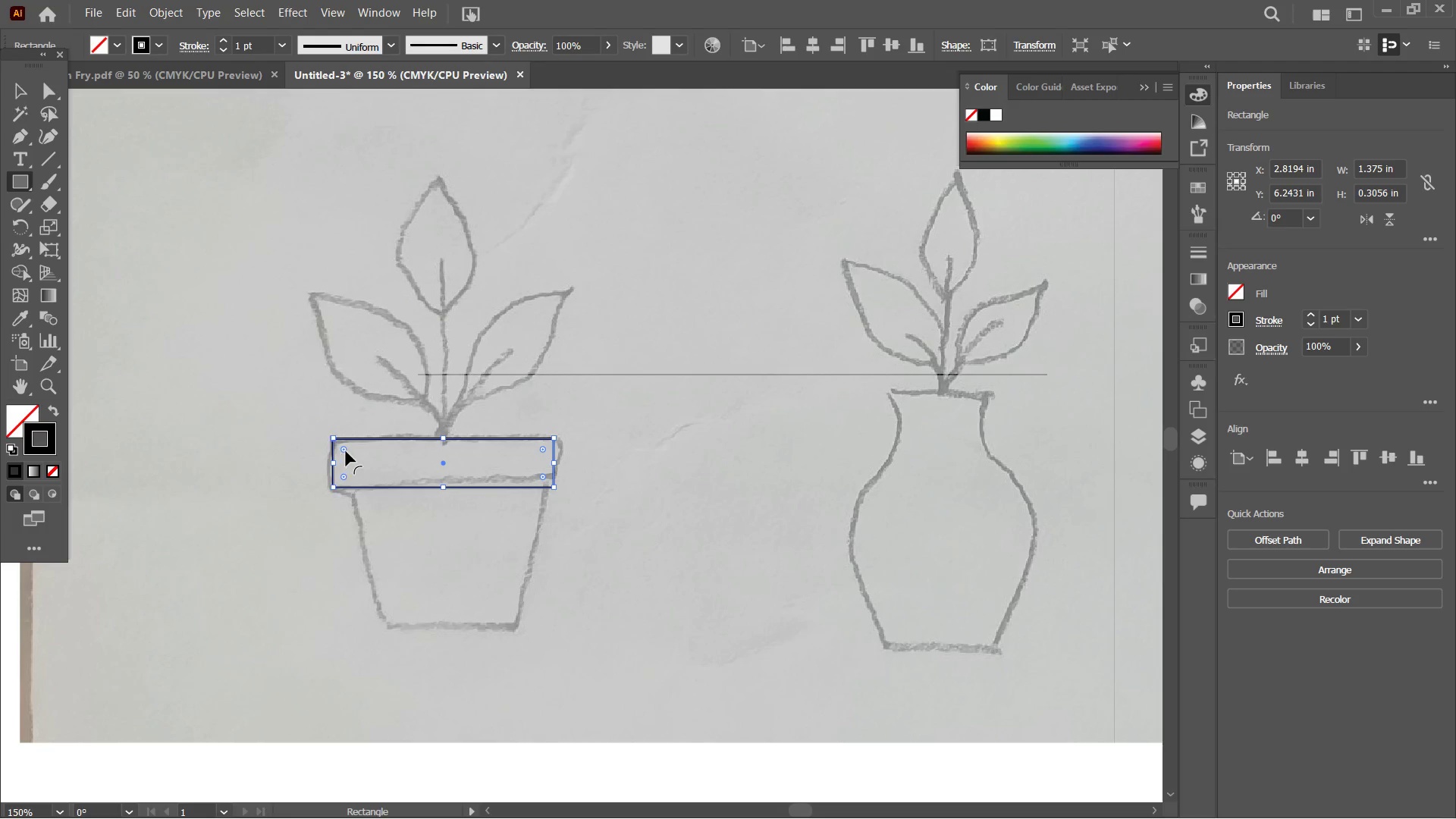 
left_click([24, 138])
 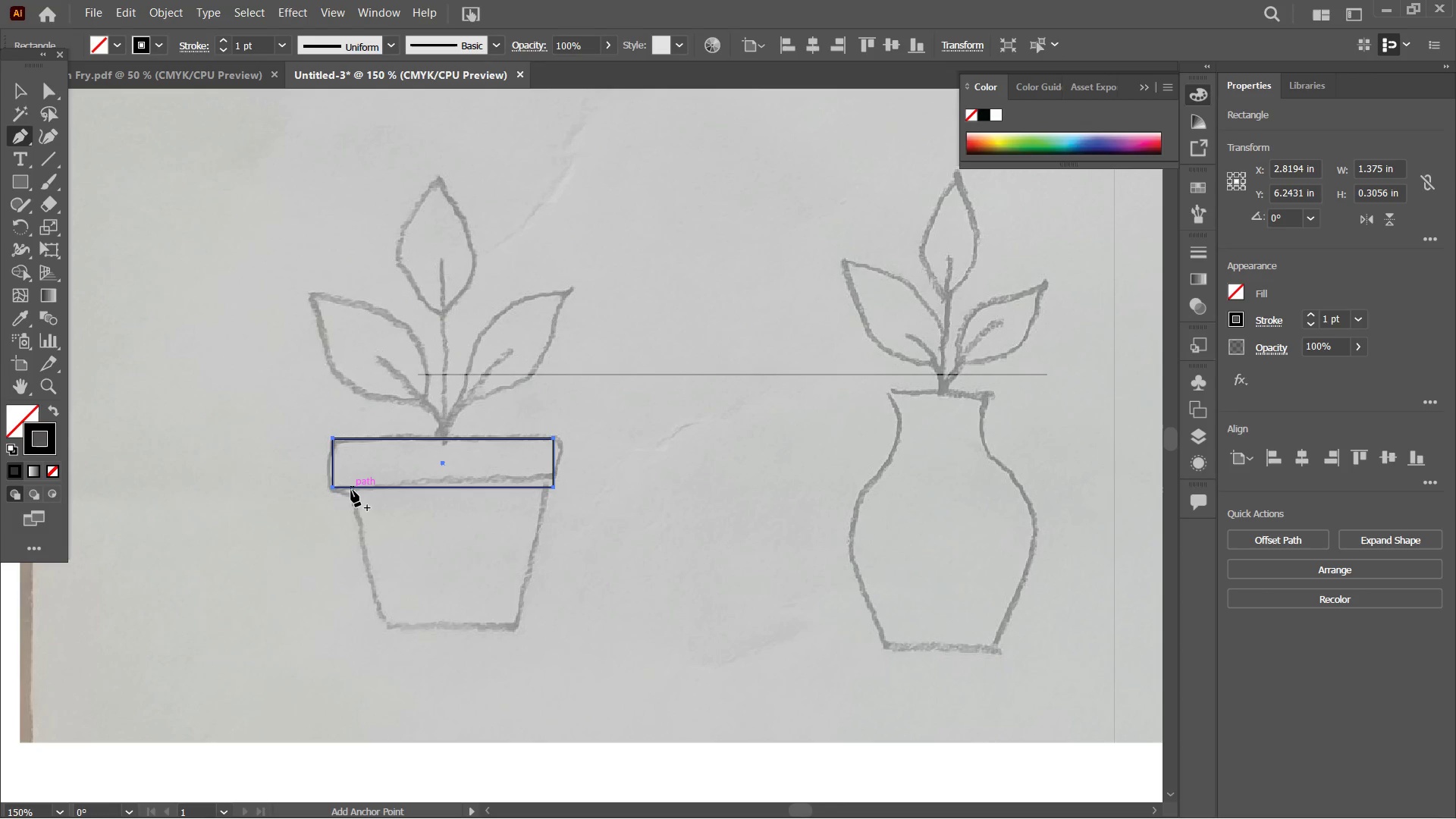 
left_click([348, 490])
 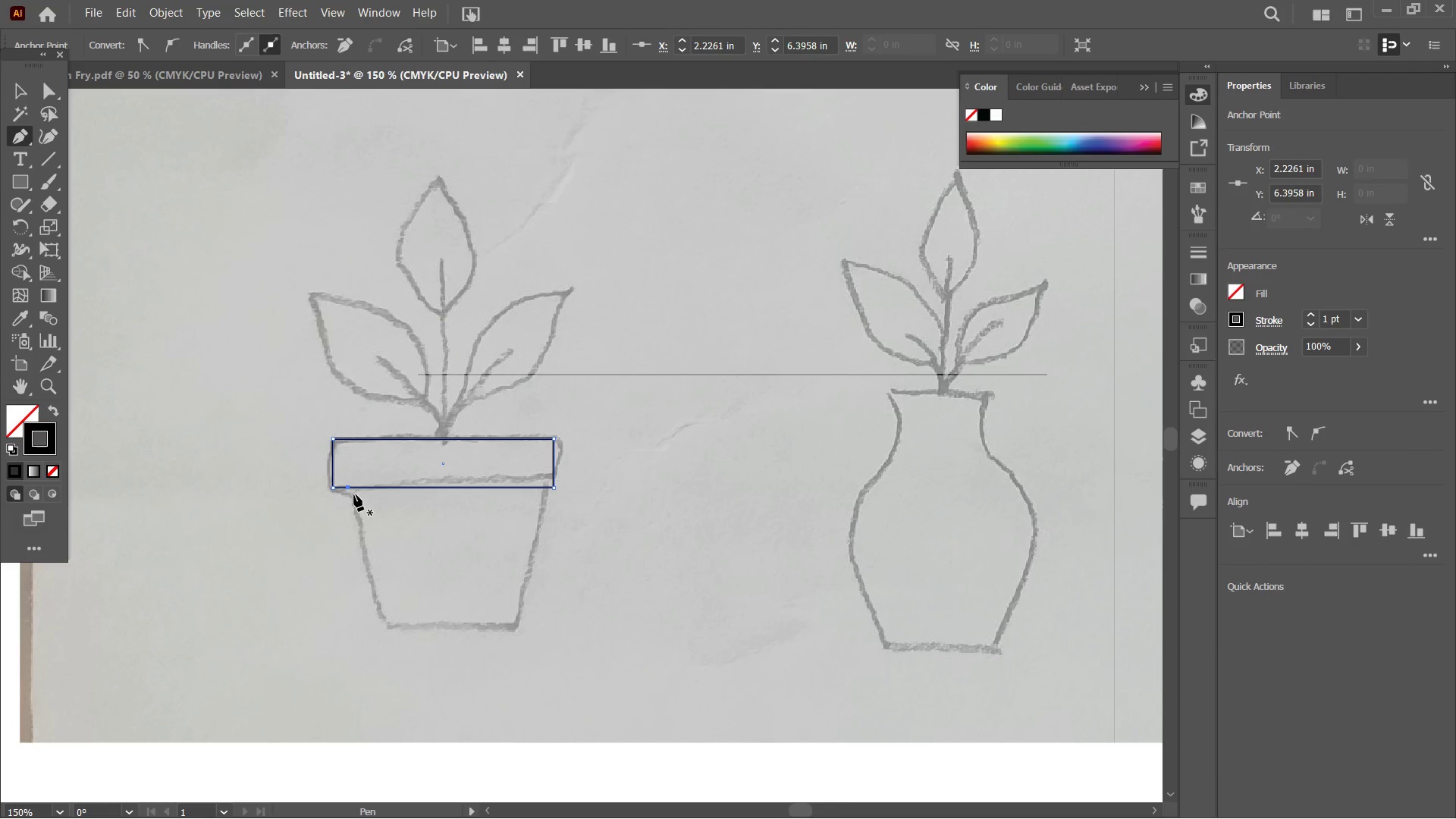 
left_click([353, 494])
 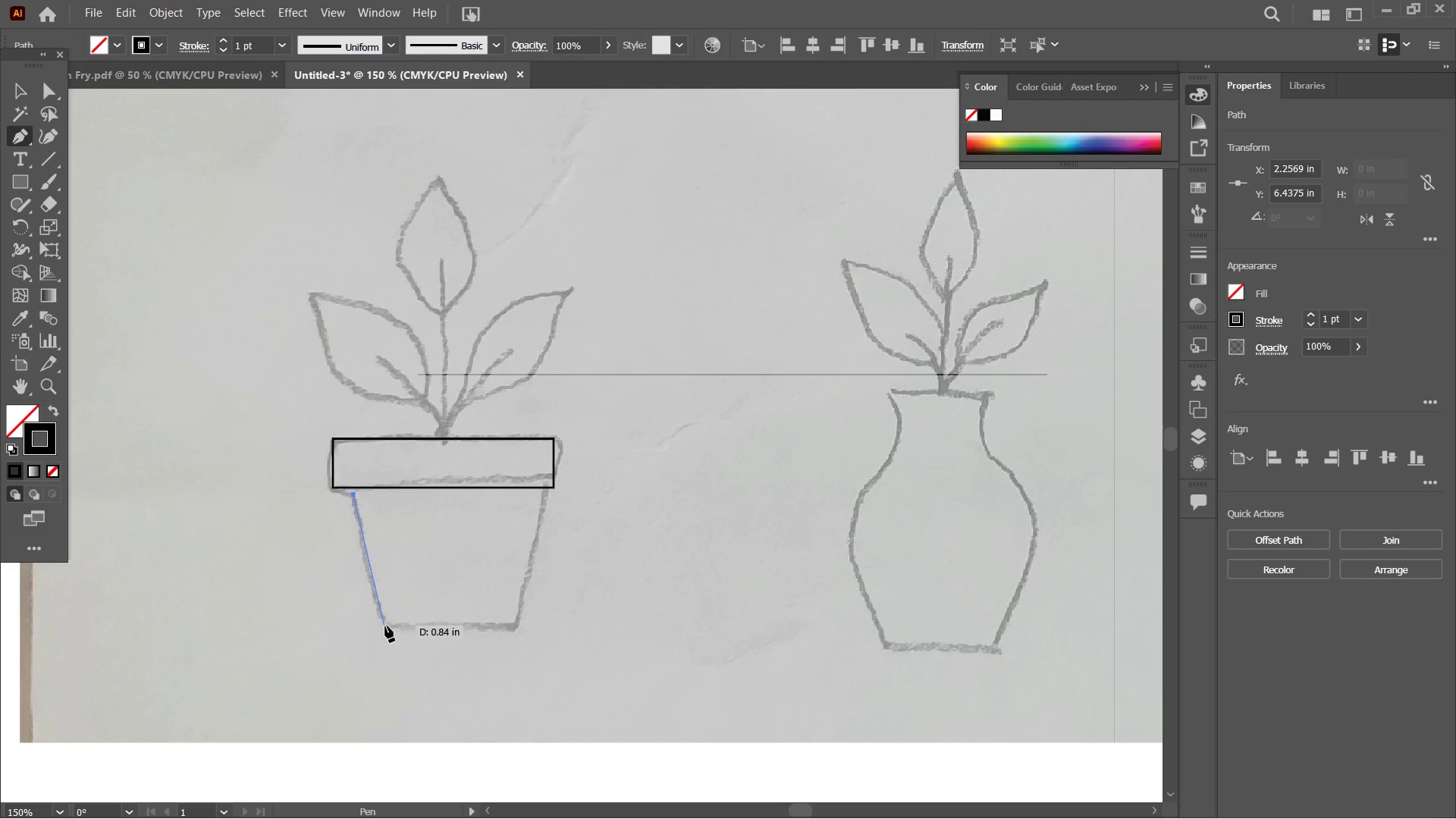 
left_click([385, 626])
 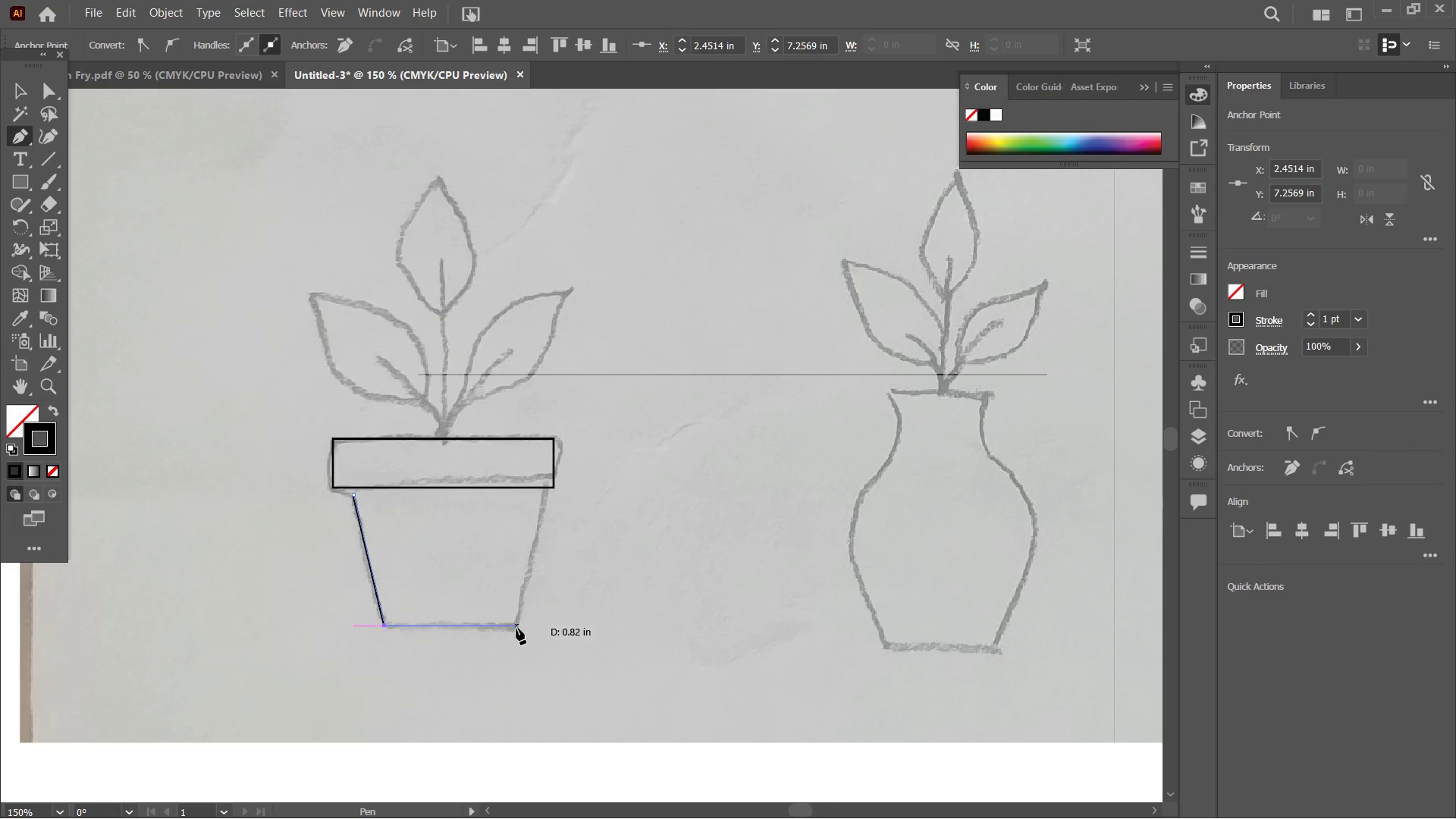 
hold_key(key=ShiftLeft, duration=0.83)
left_click([516, 627])
 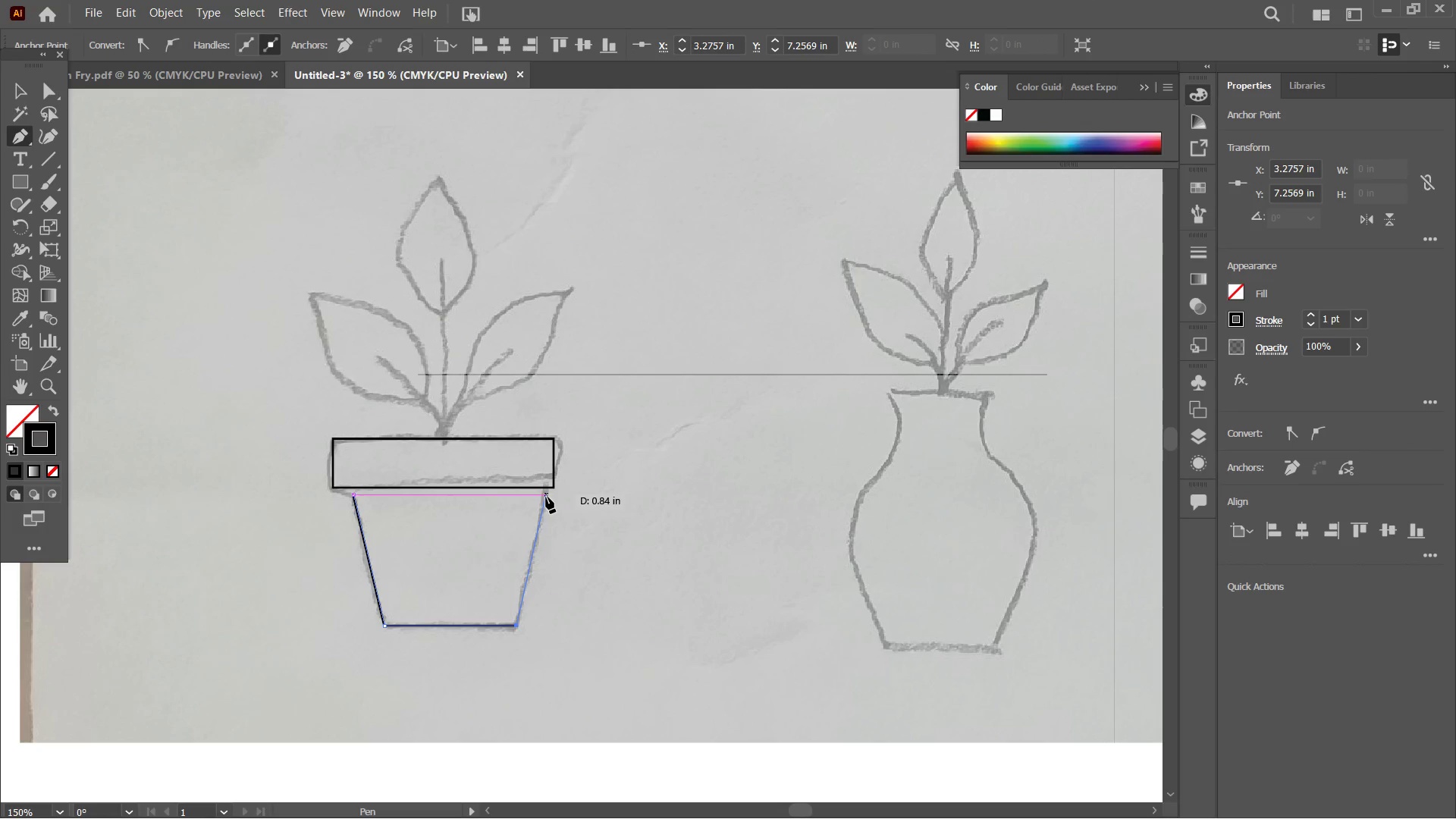 
left_click([546, 497])
 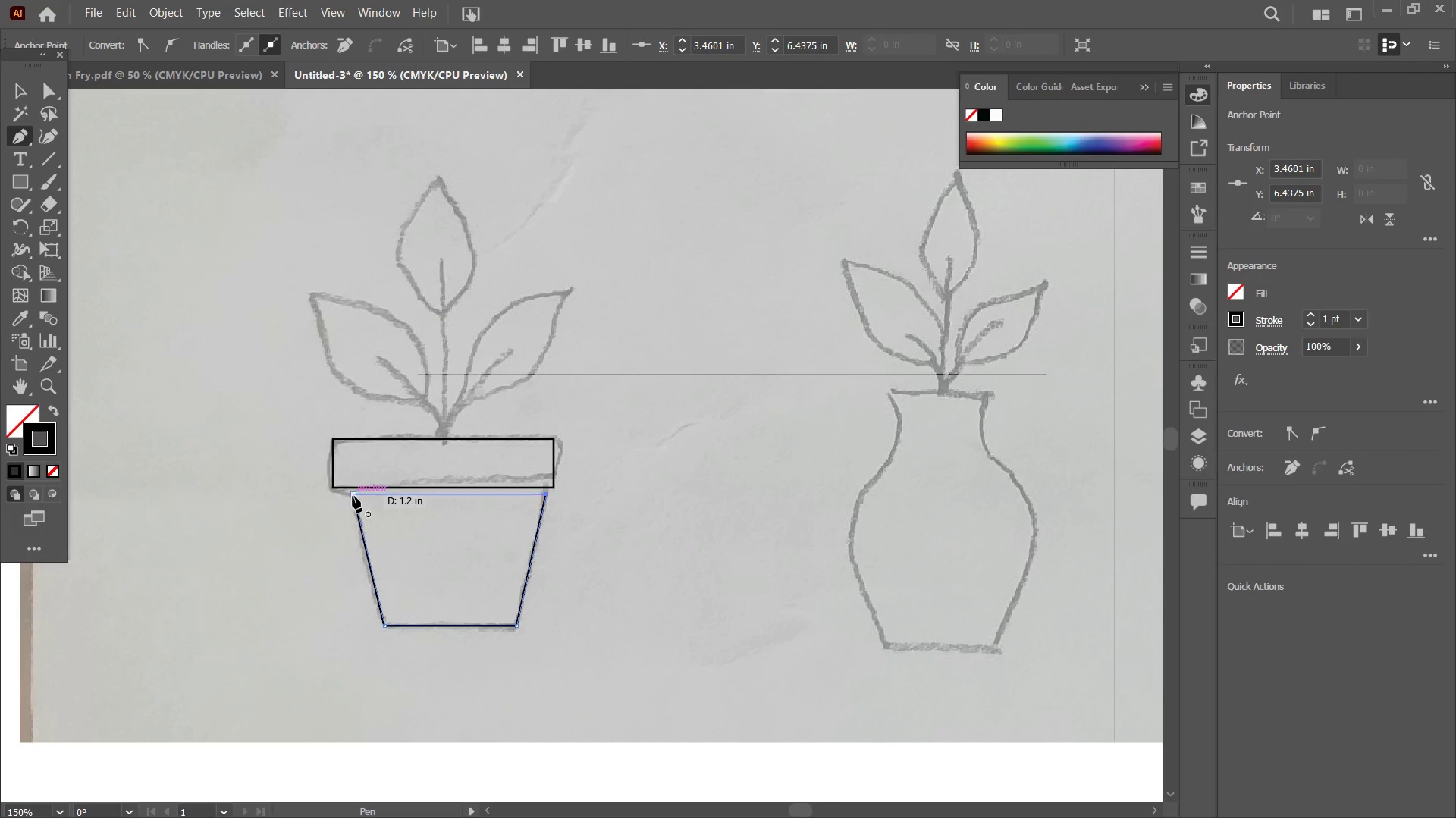 
left_click([353, 496])
 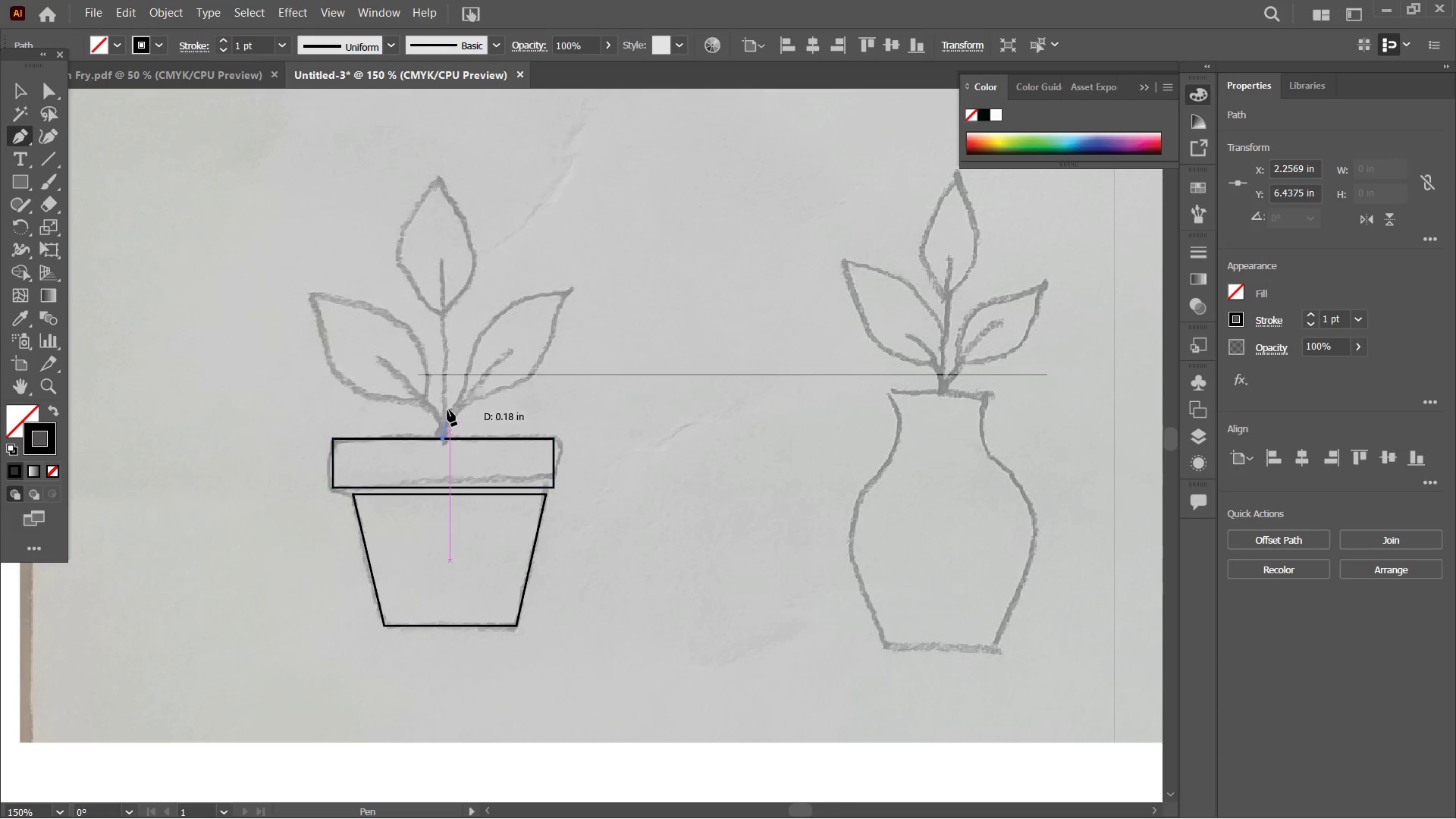 
left_click([445, 421])
 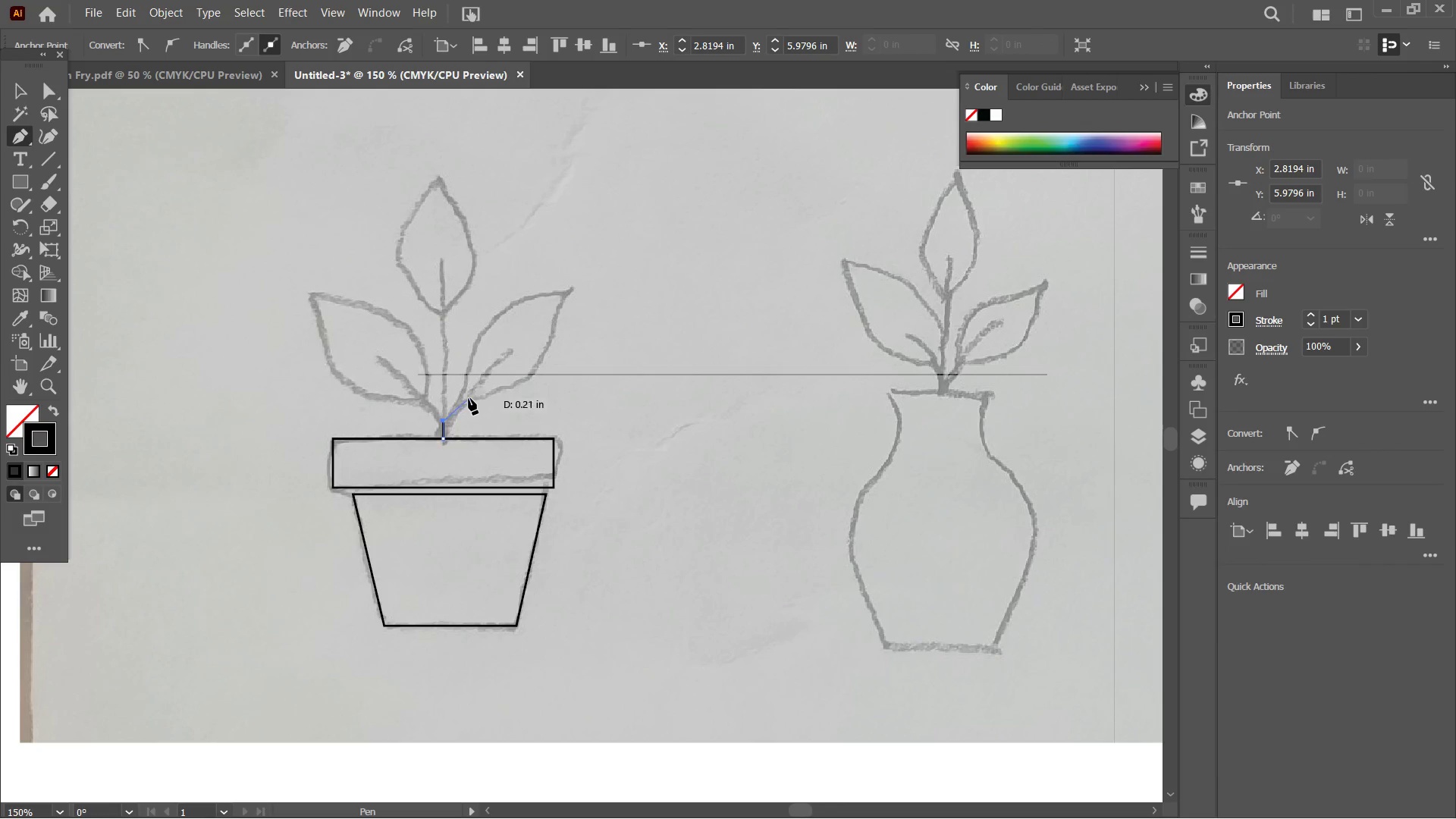 
left_click([467, 398])
 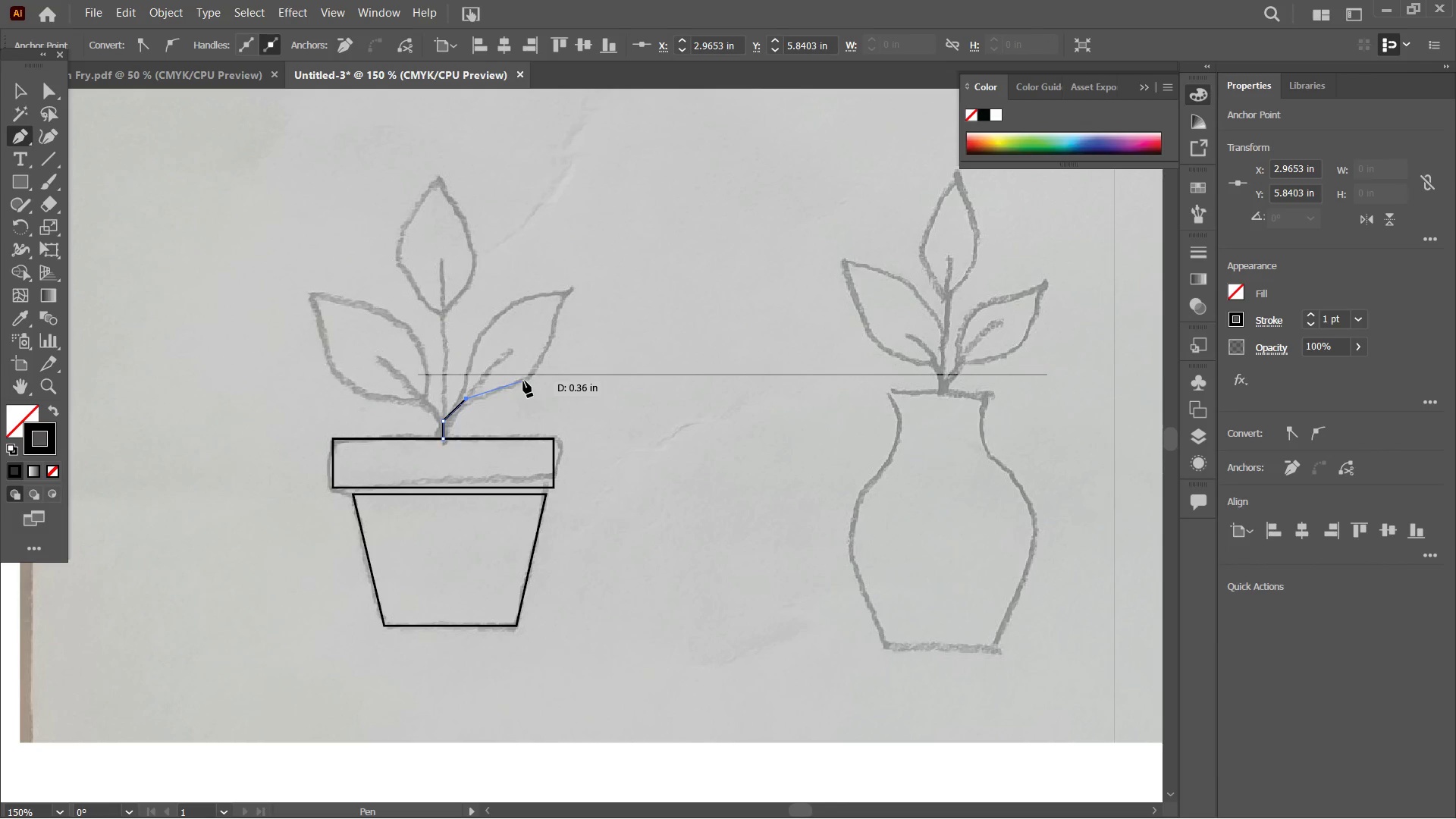 
left_click([523, 380])
 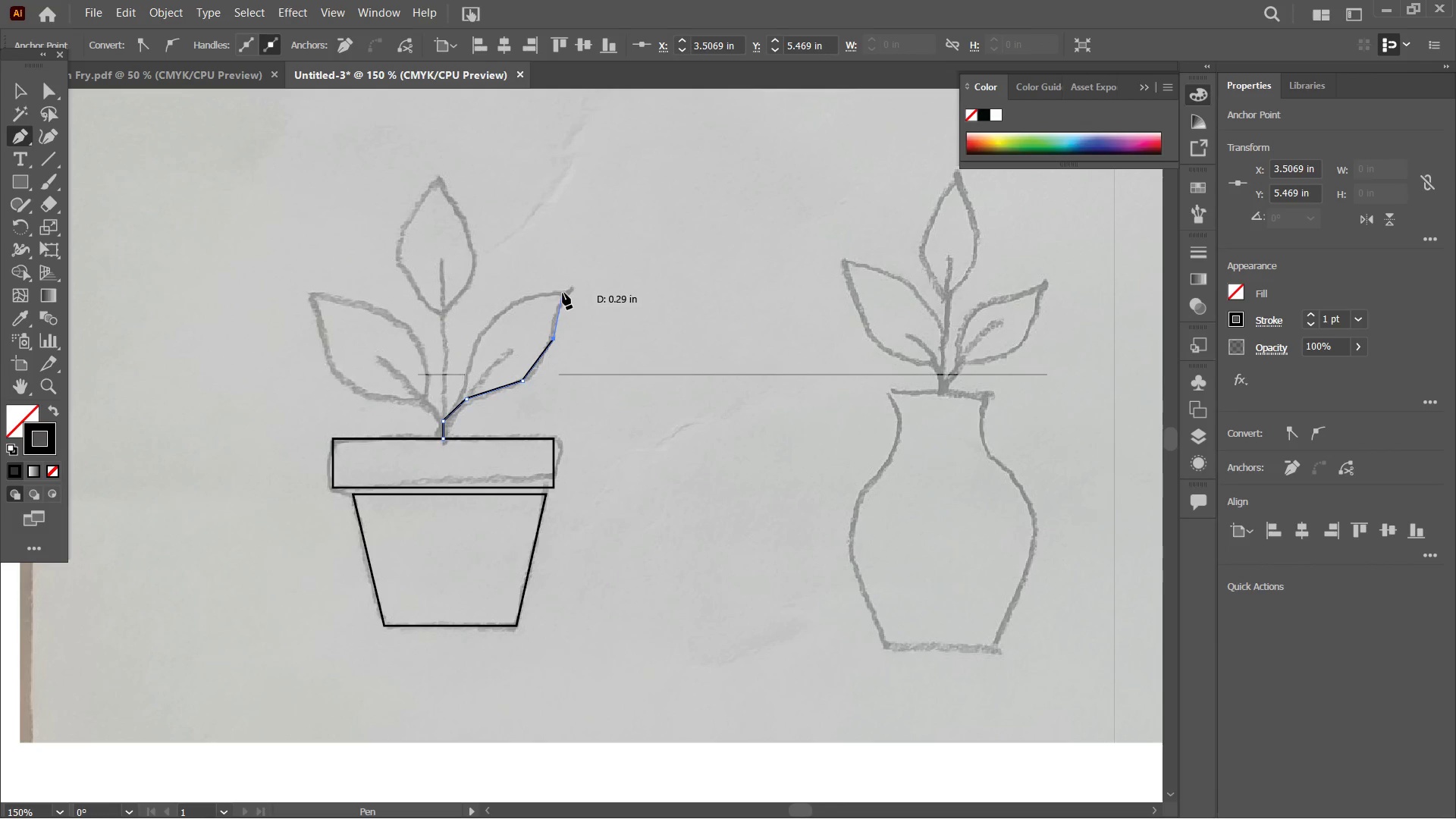 
left_click([568, 287])
 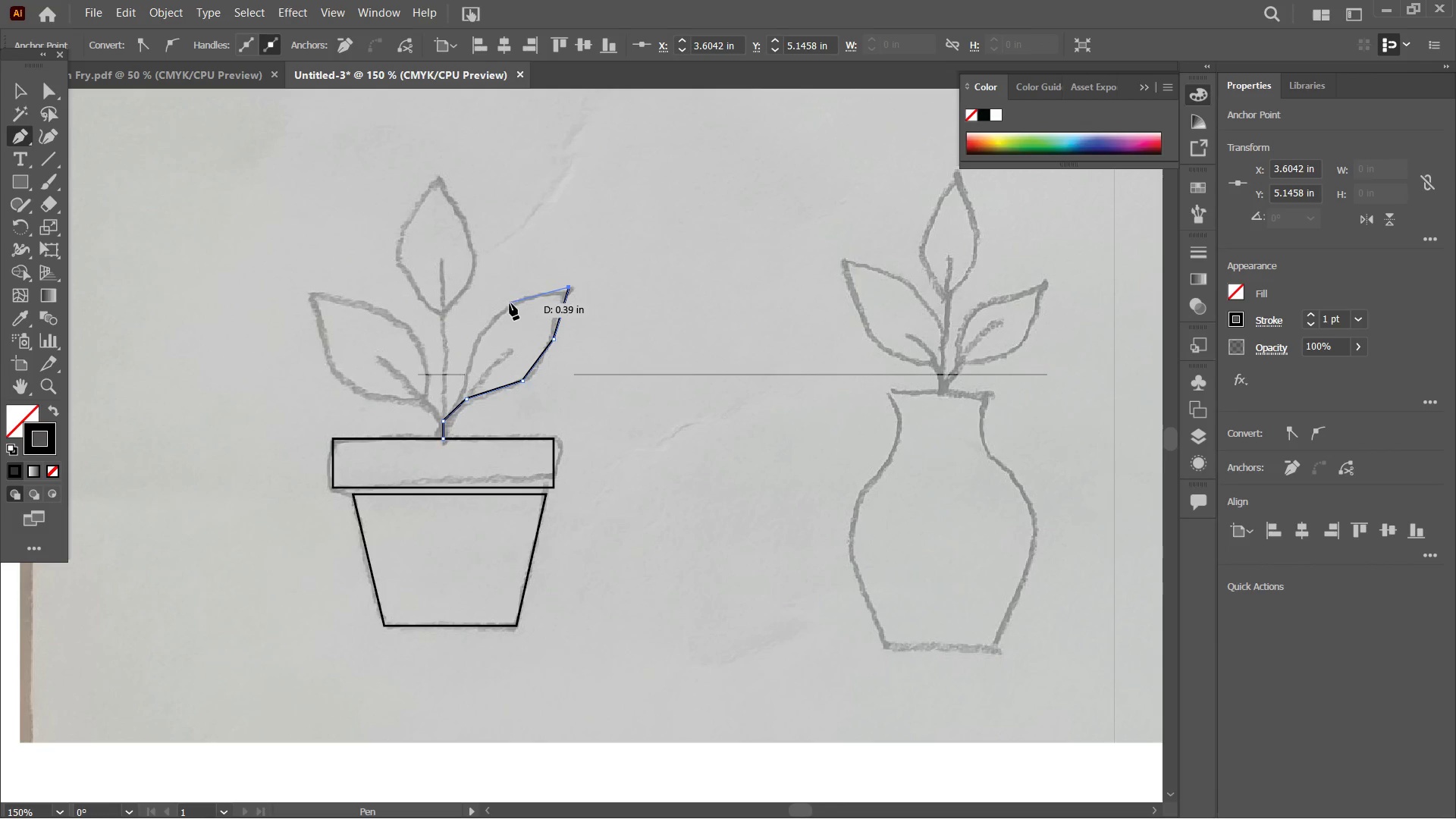 
left_click([510, 304])
 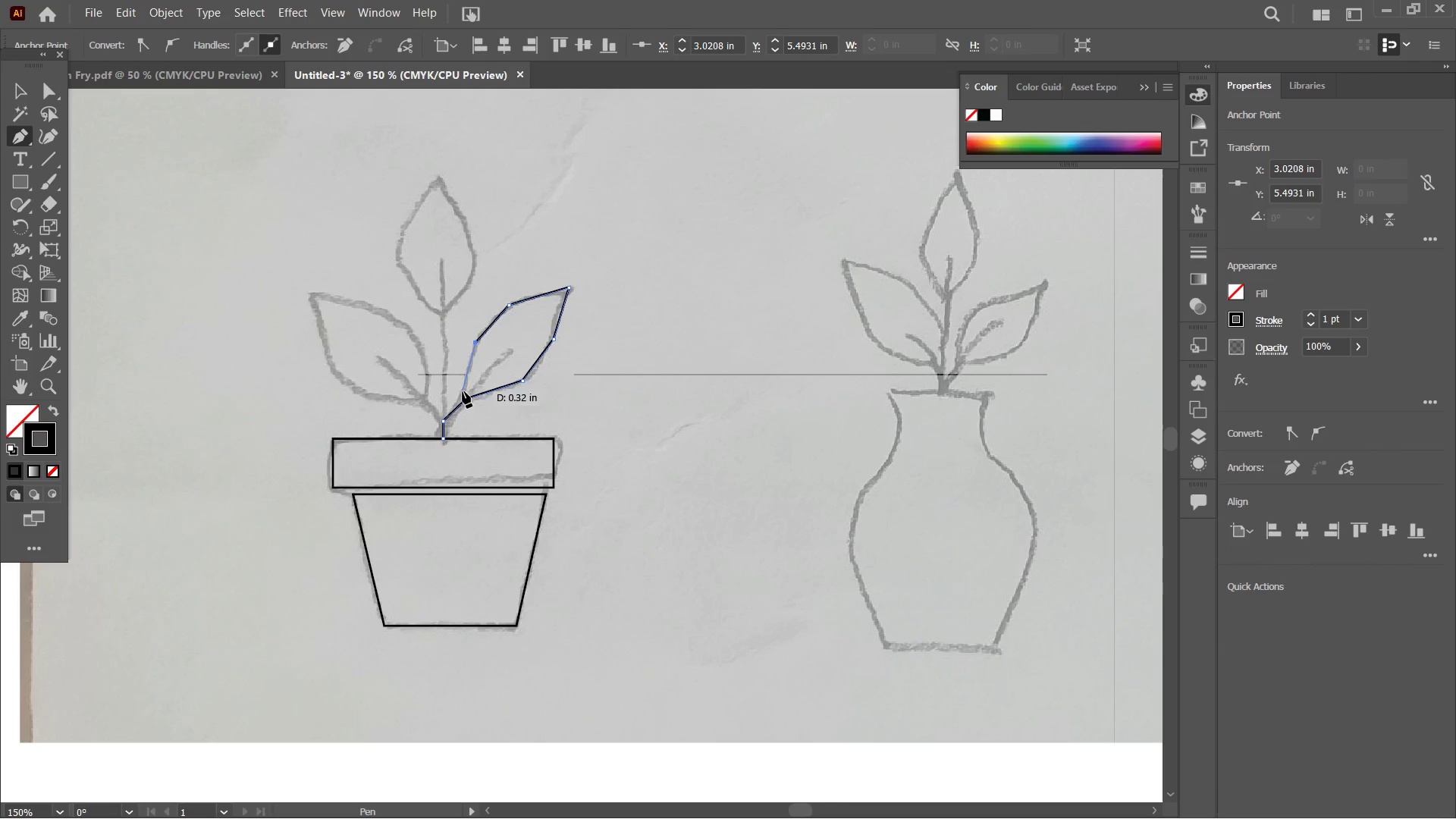 
left_click([464, 398])
 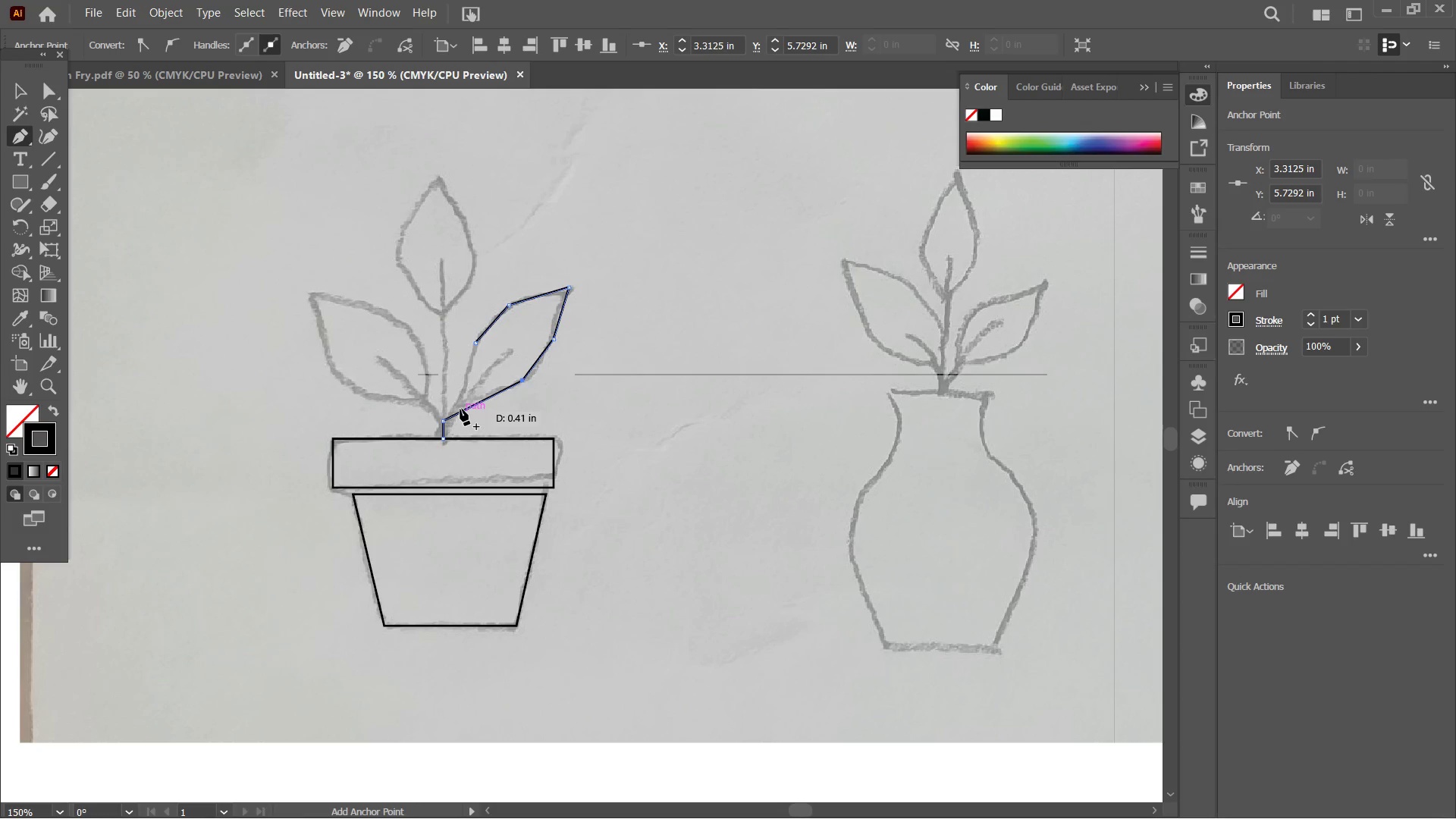 
key(Control+Z)
 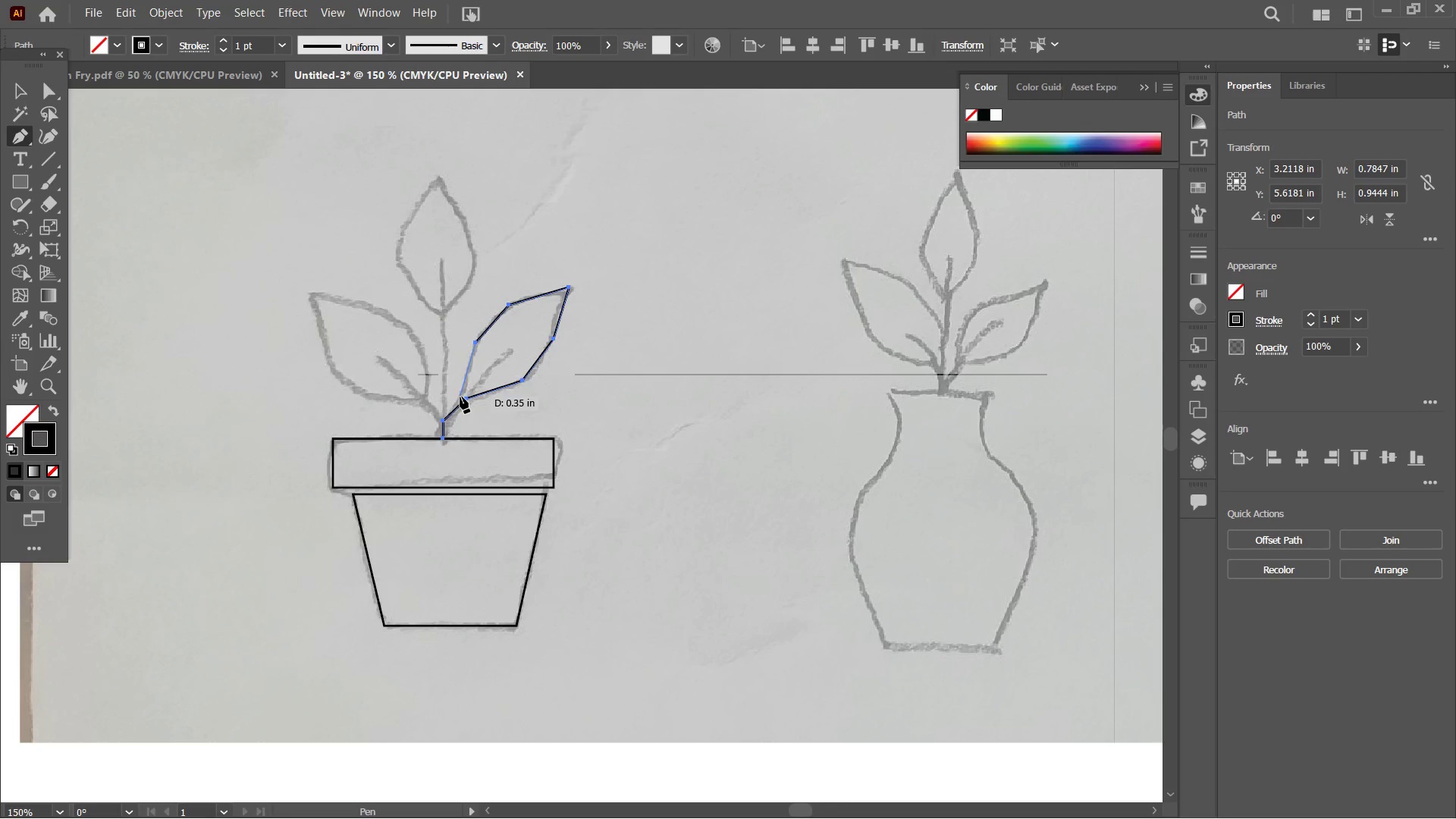 
left_click([460, 397])
 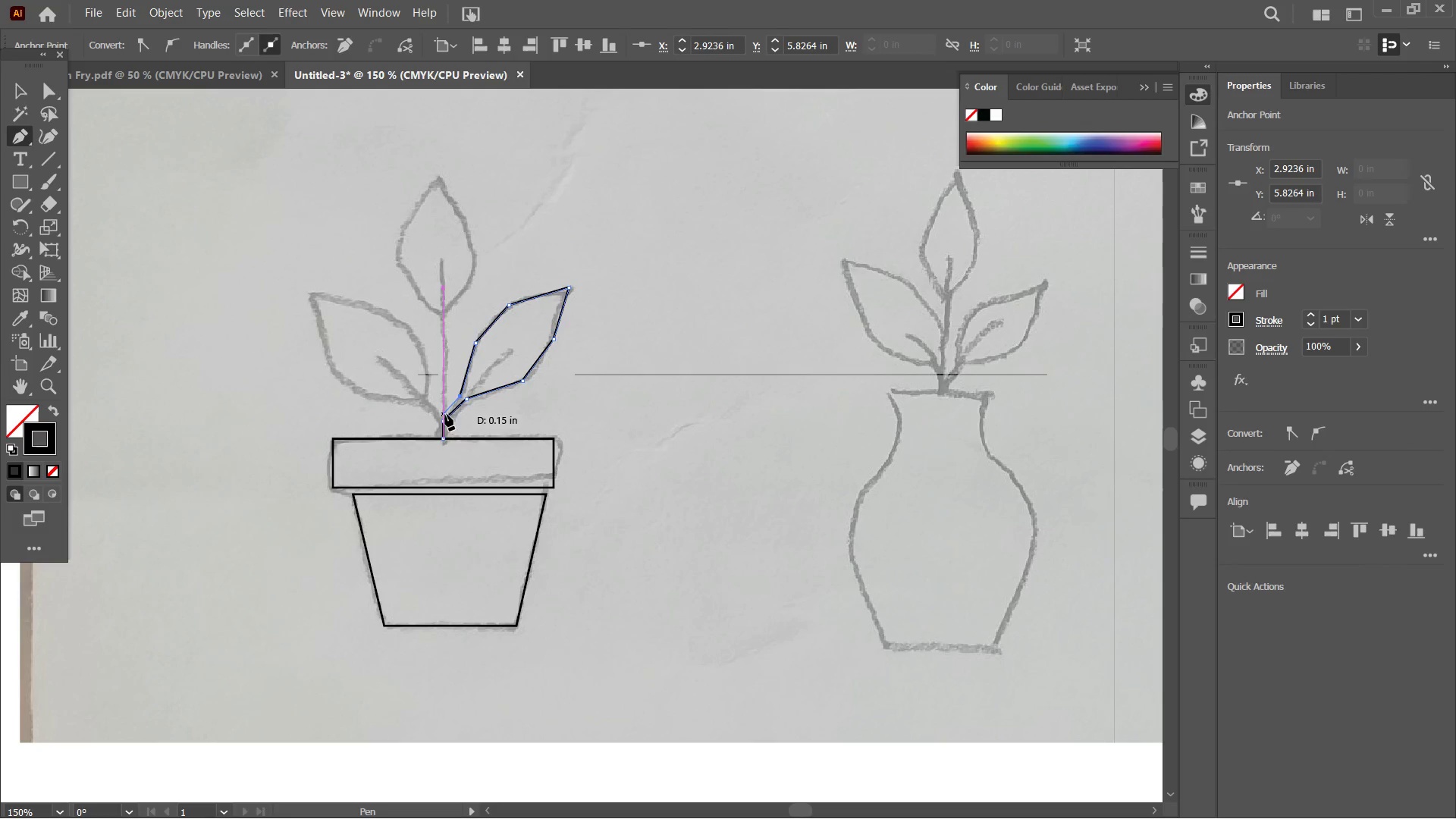 
left_click([445, 414])
 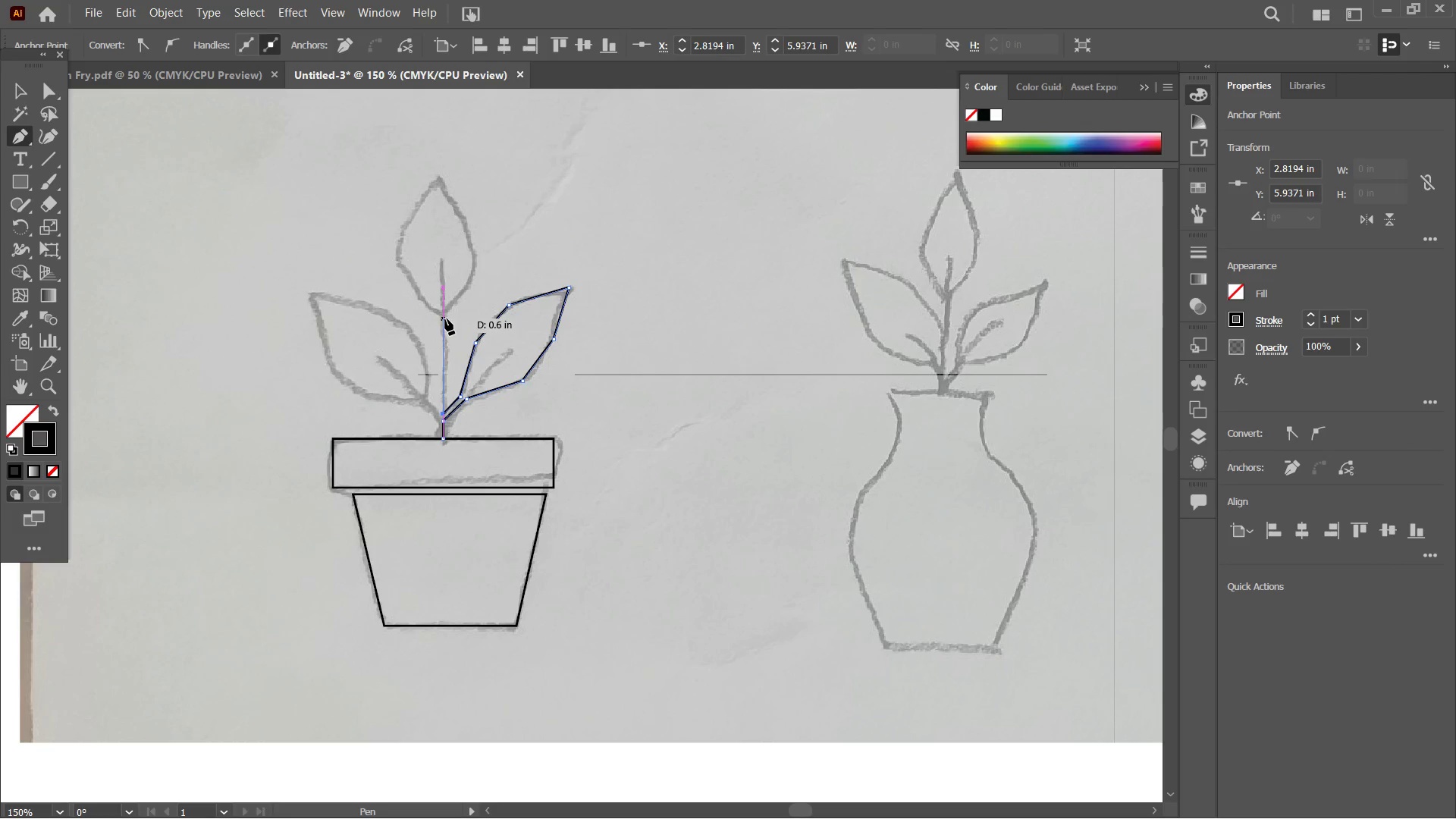 
left_click([444, 311])
 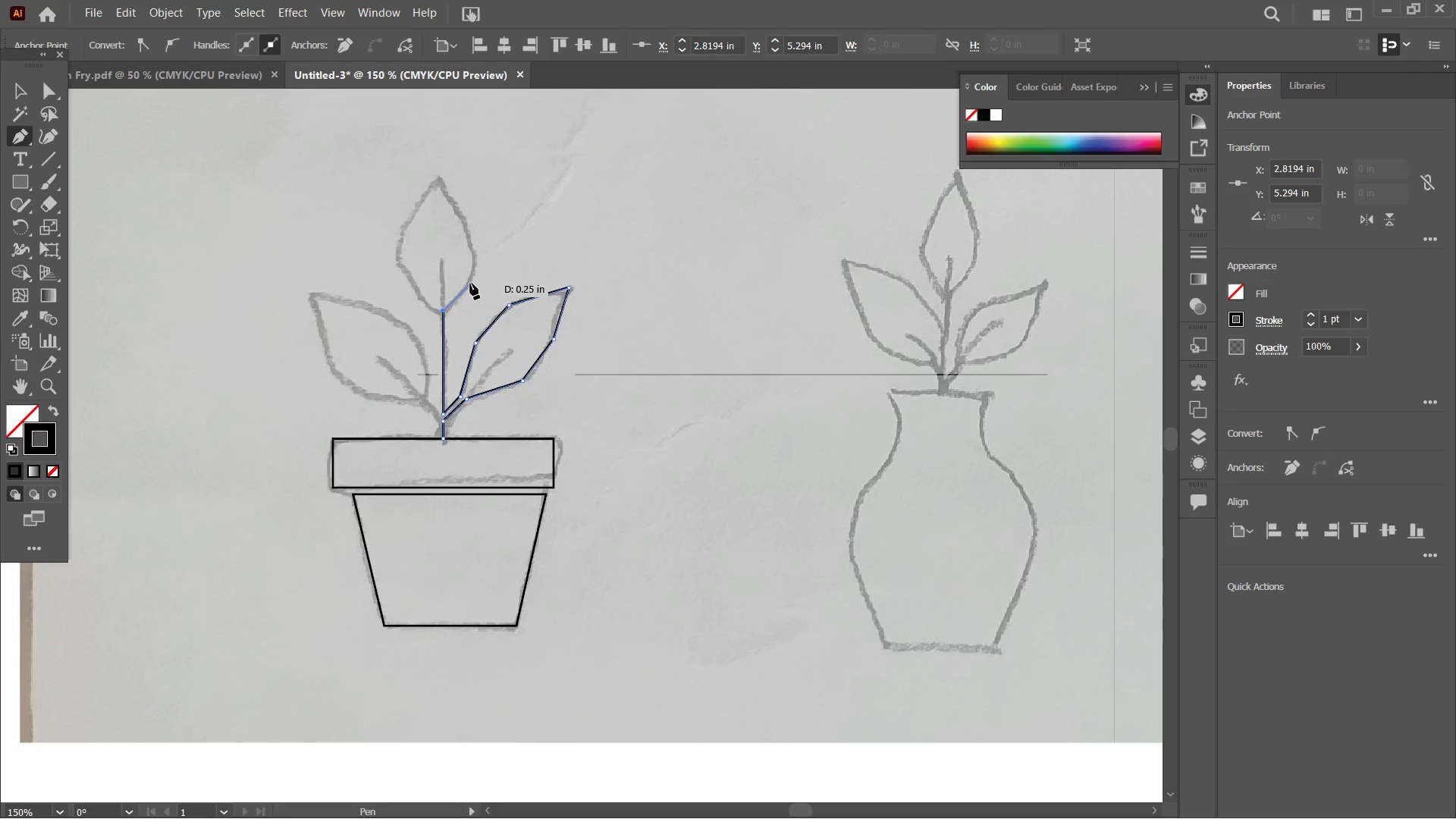 
left_click([470, 282])
 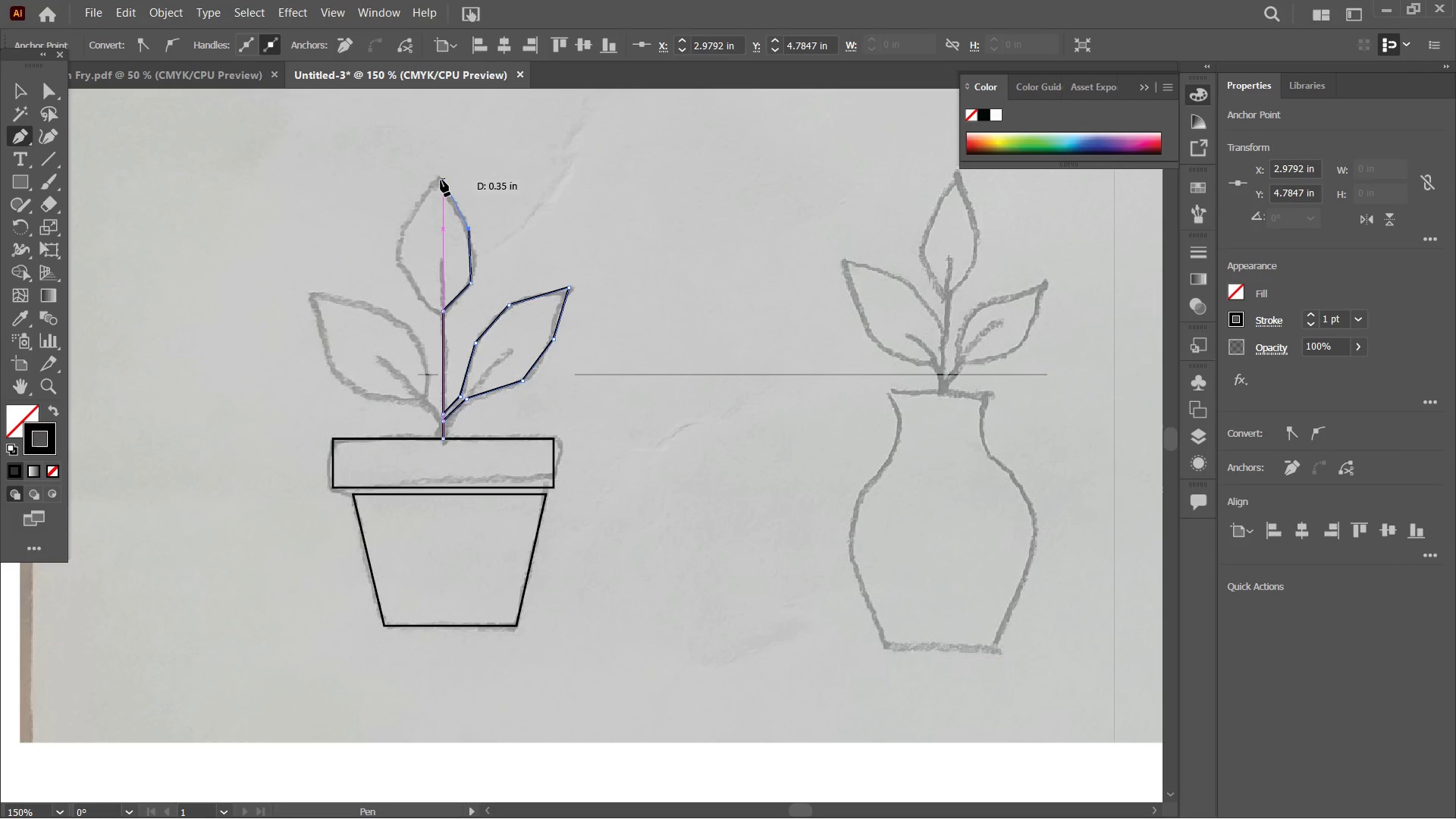 
left_click([440, 176])
 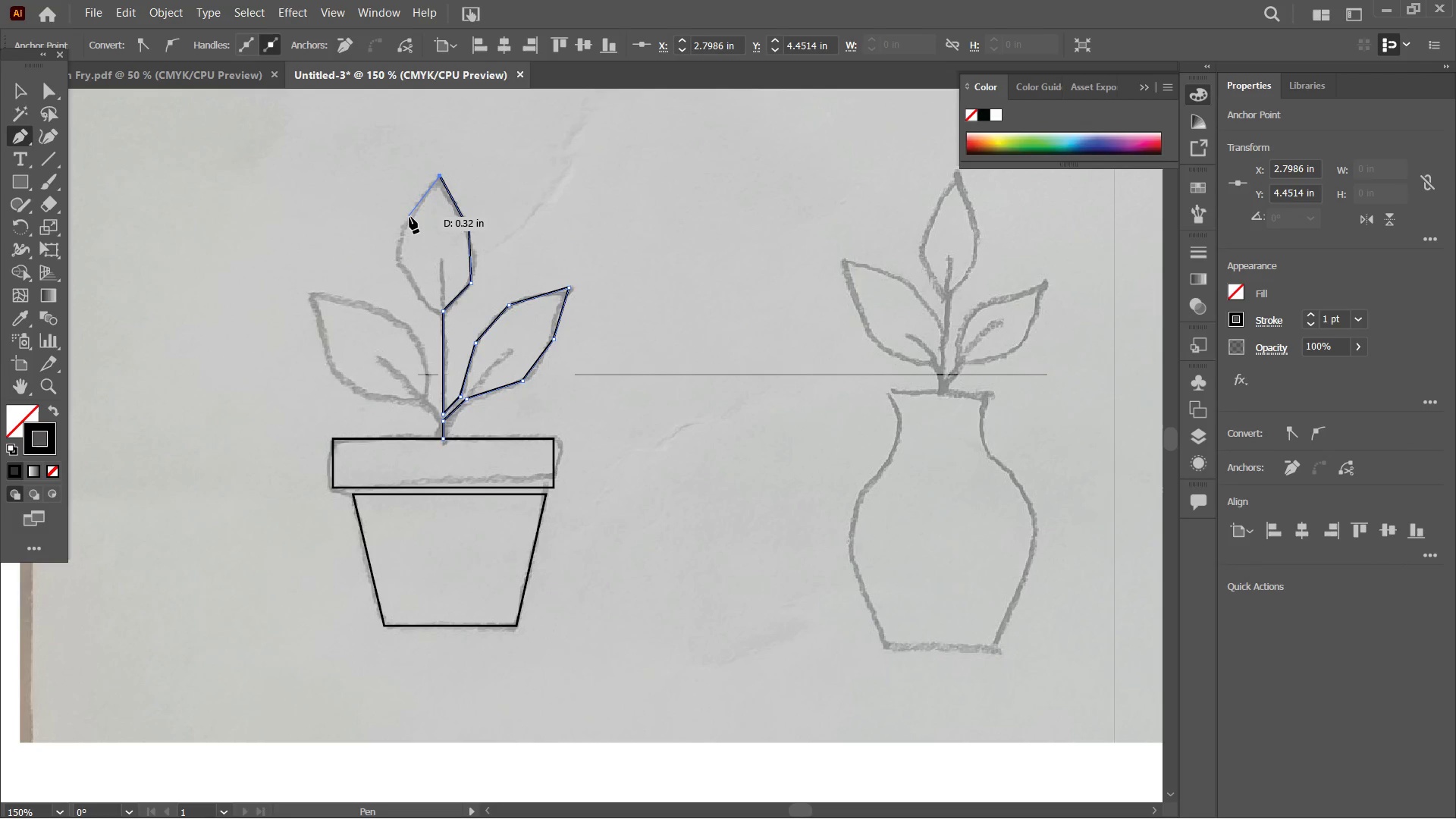 
left_click([410, 218])
 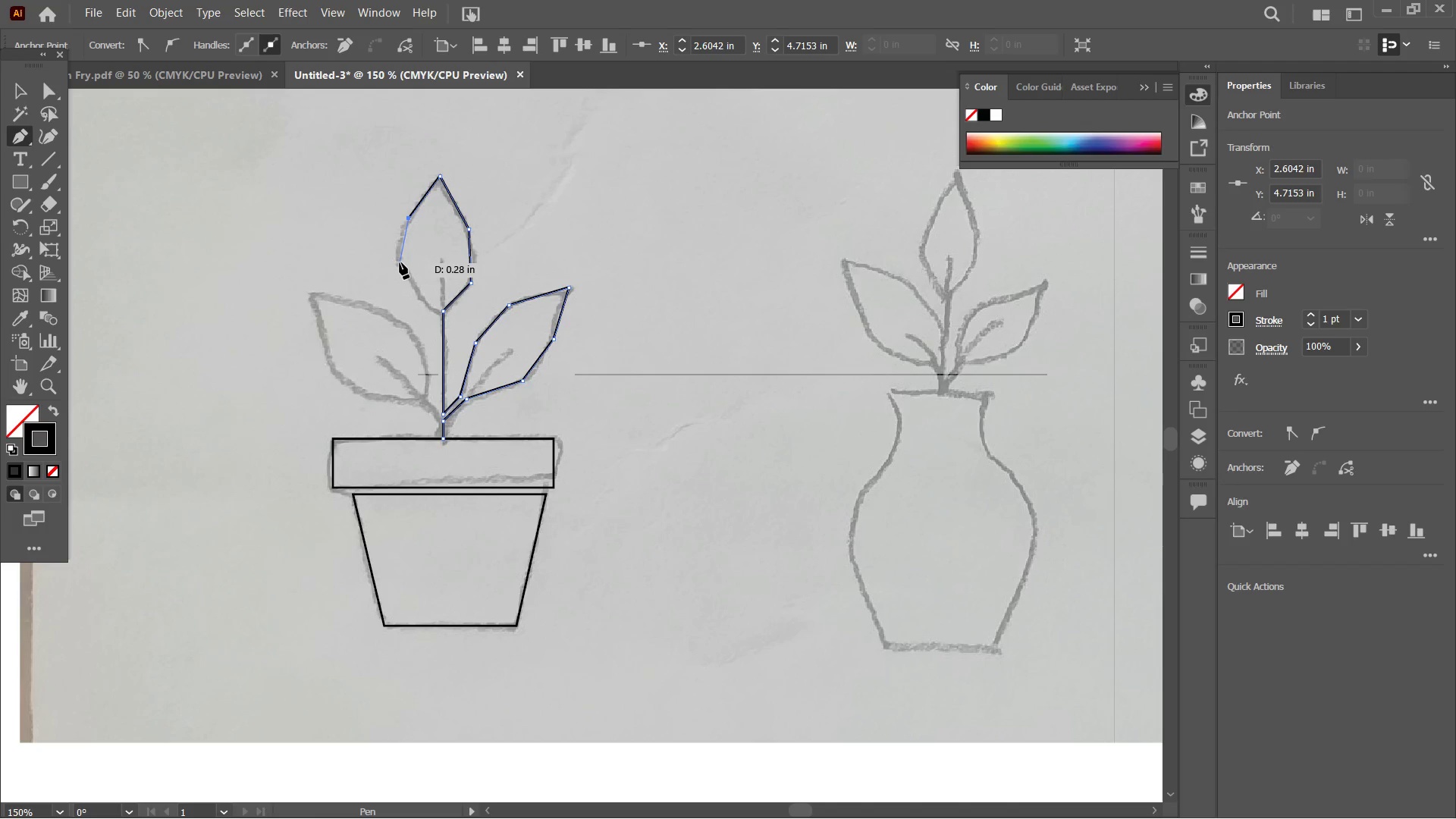 
left_click([399, 262])
 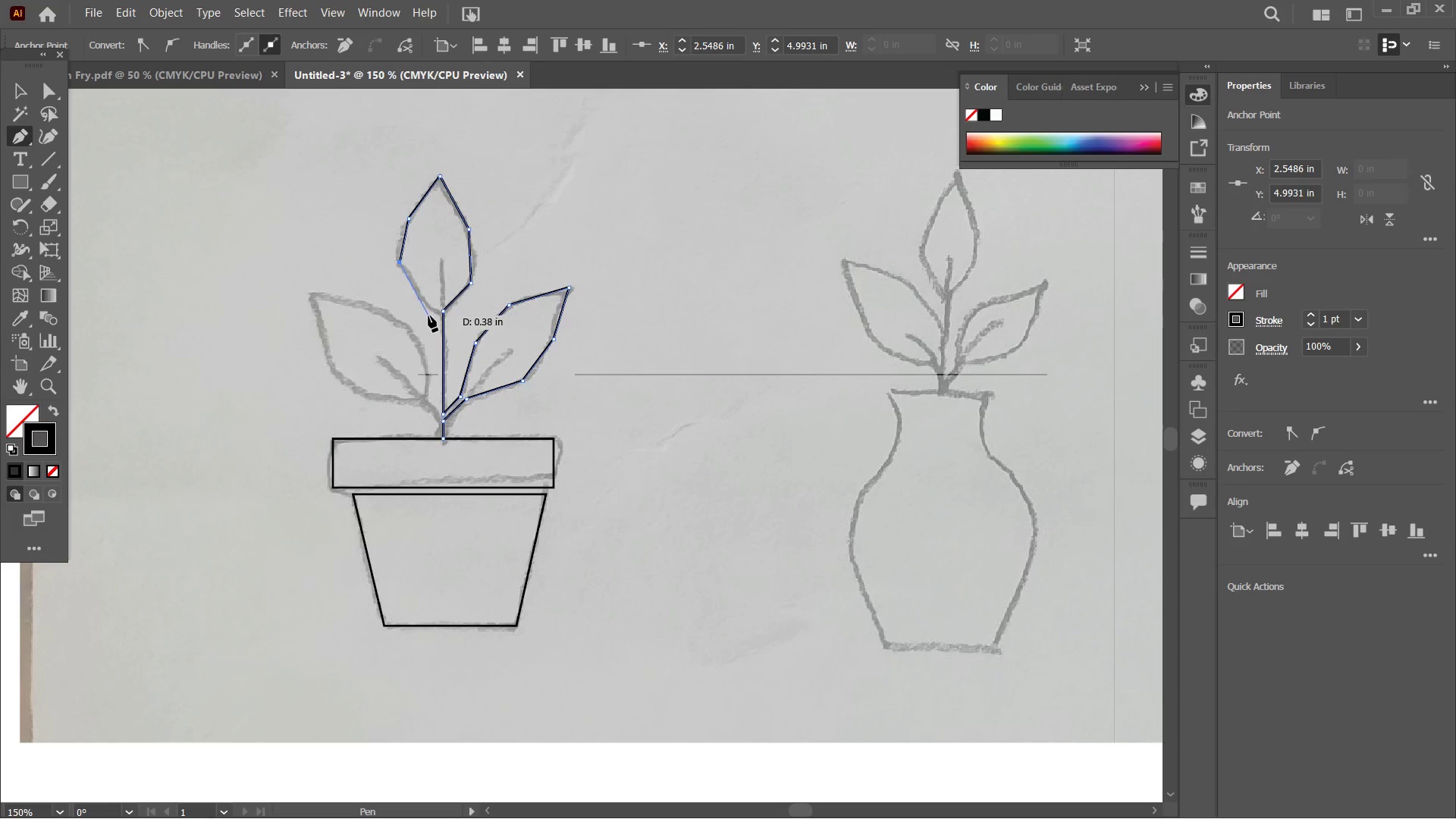 
left_click([428, 308])
 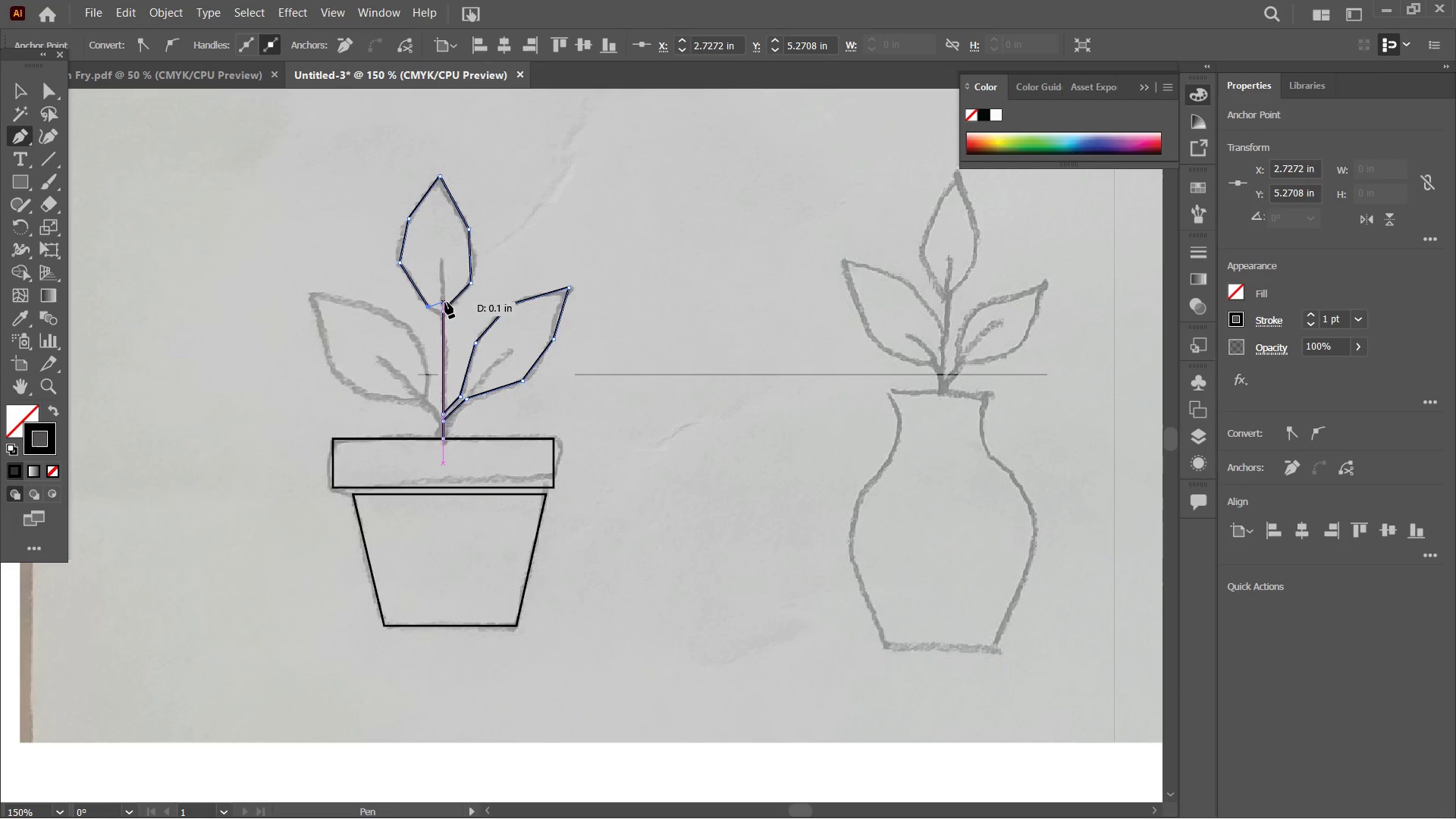 
left_click([445, 307])
 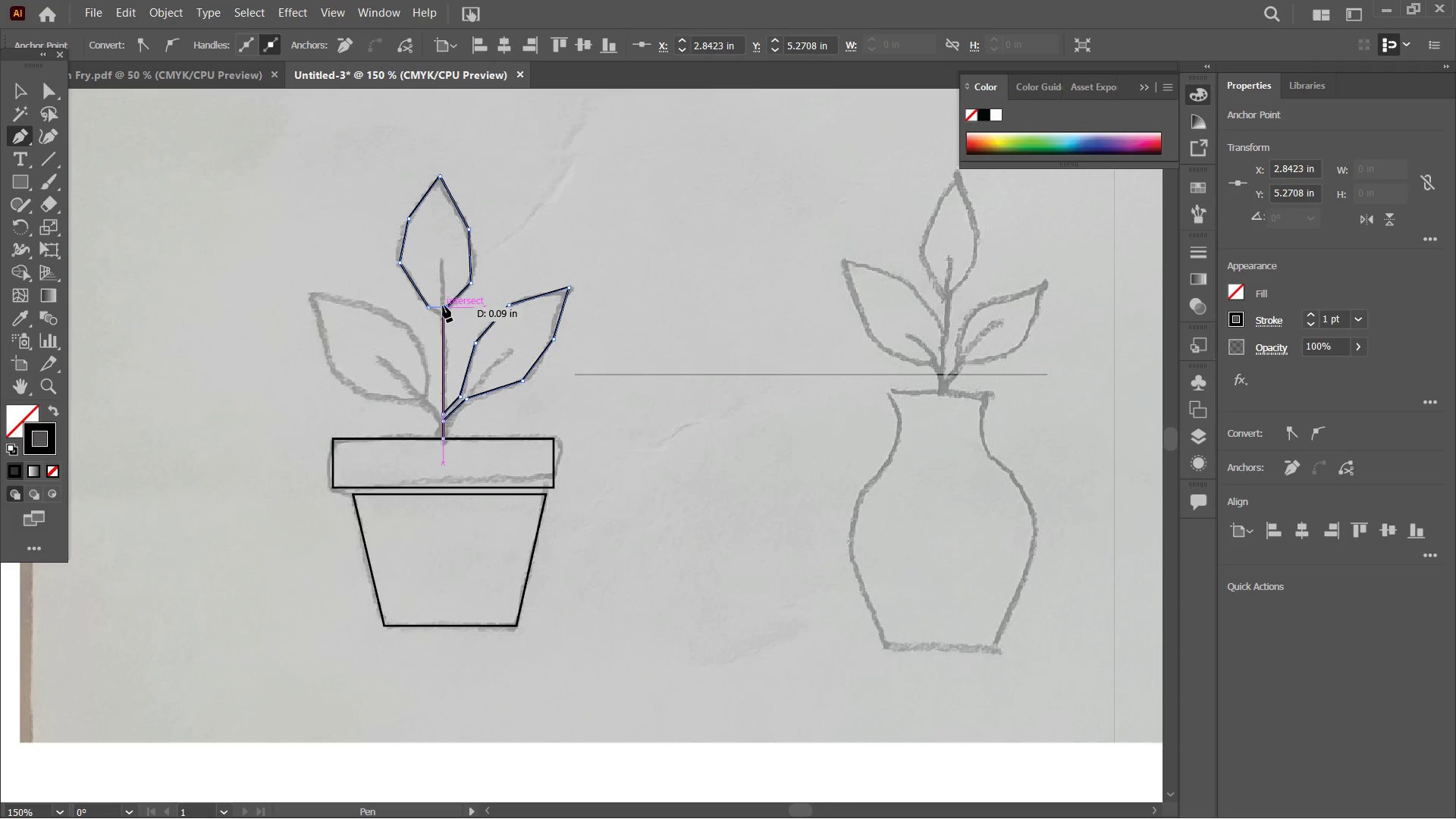 
left_click([443, 306])
 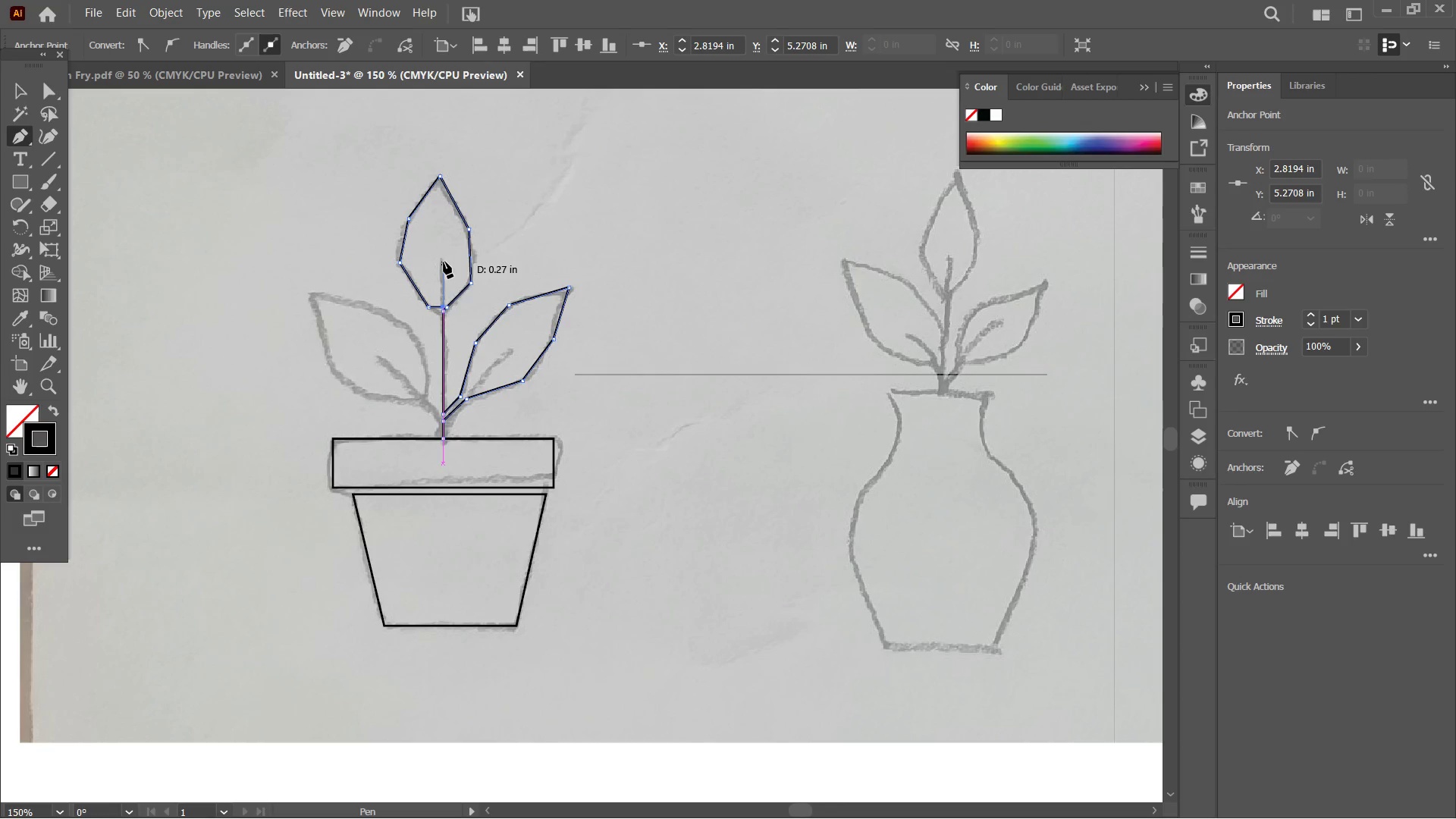 
left_click([444, 262])
 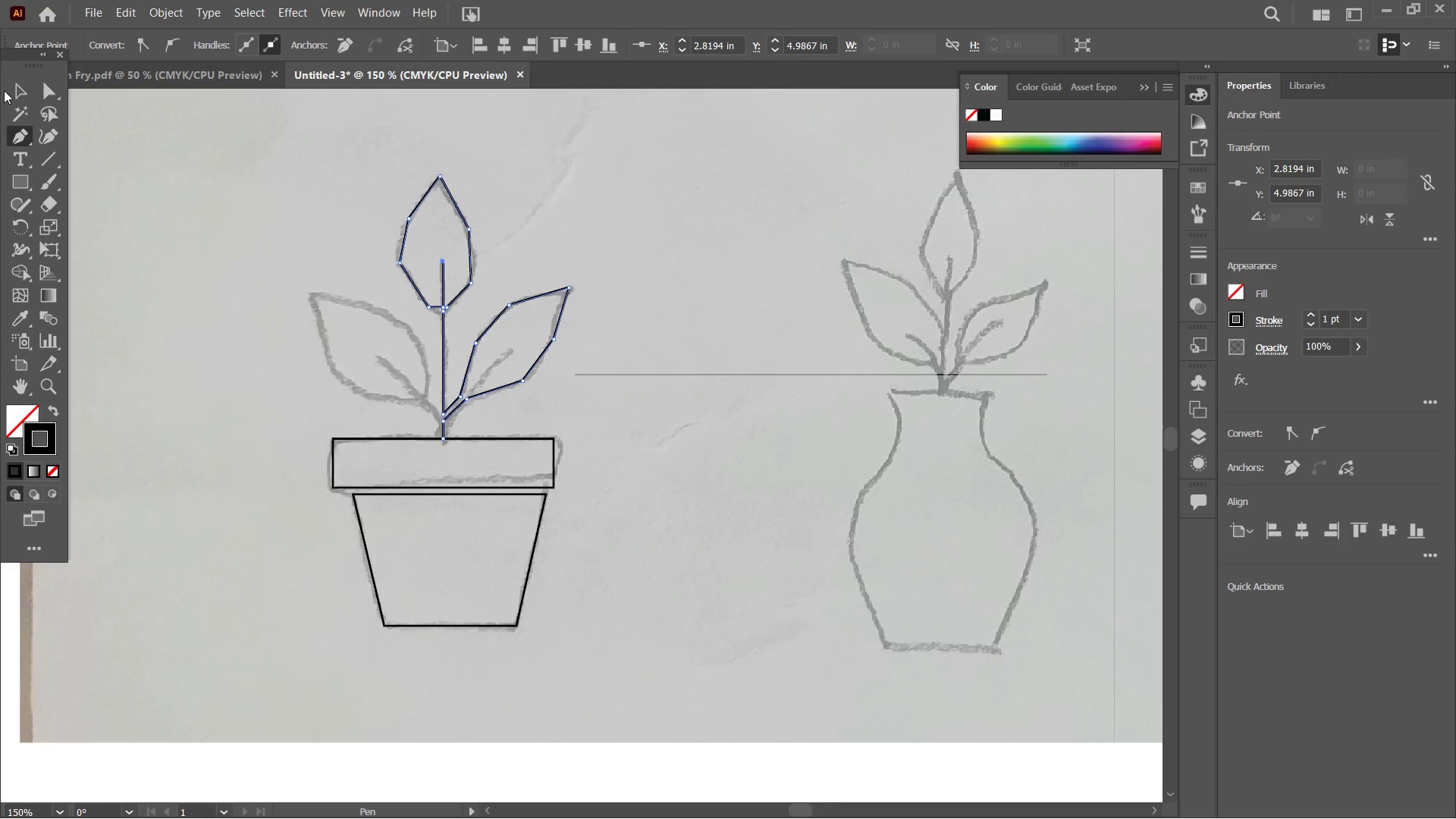 
left_click([9, 90])
 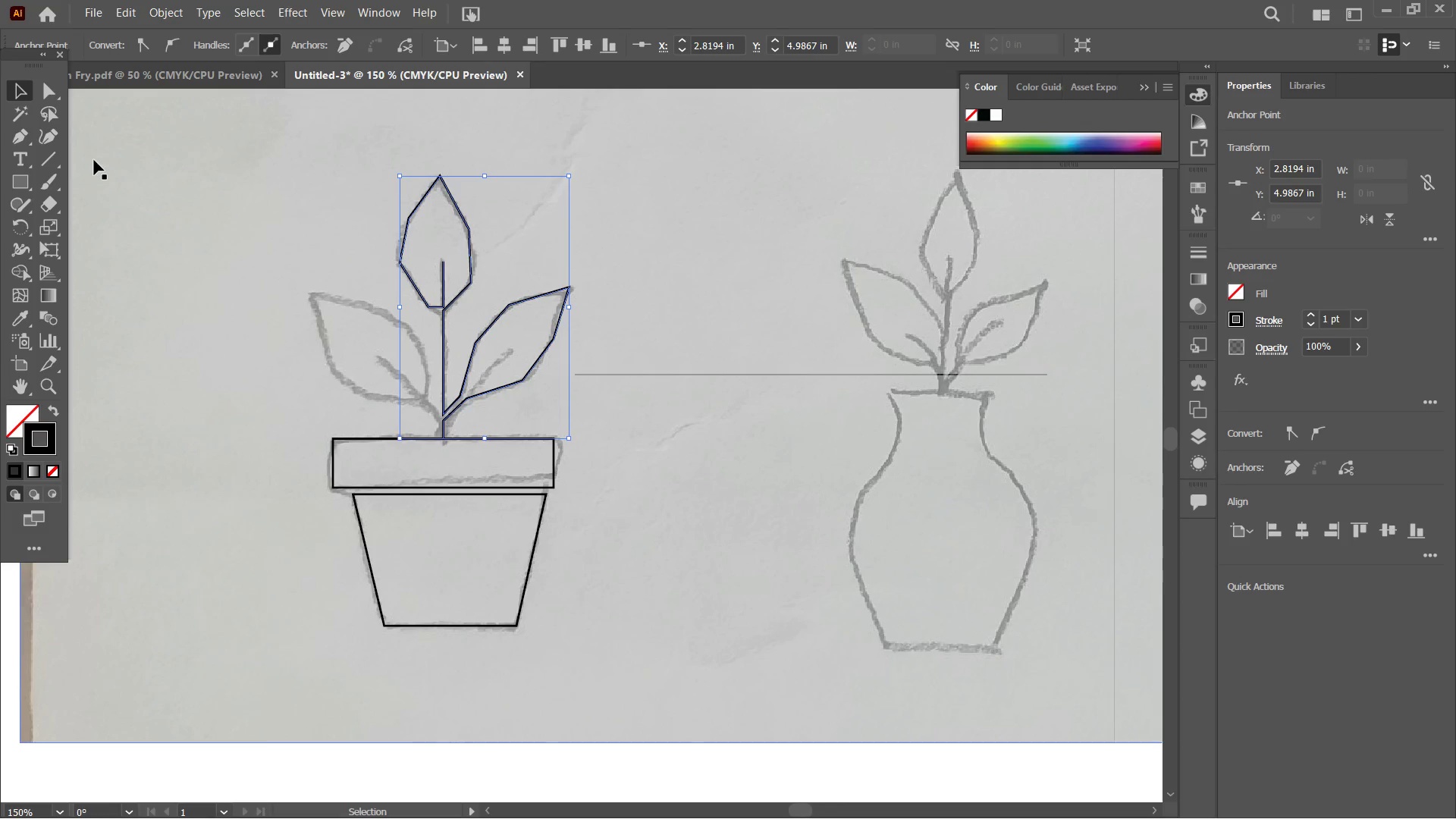 
left_click([100, 165])
 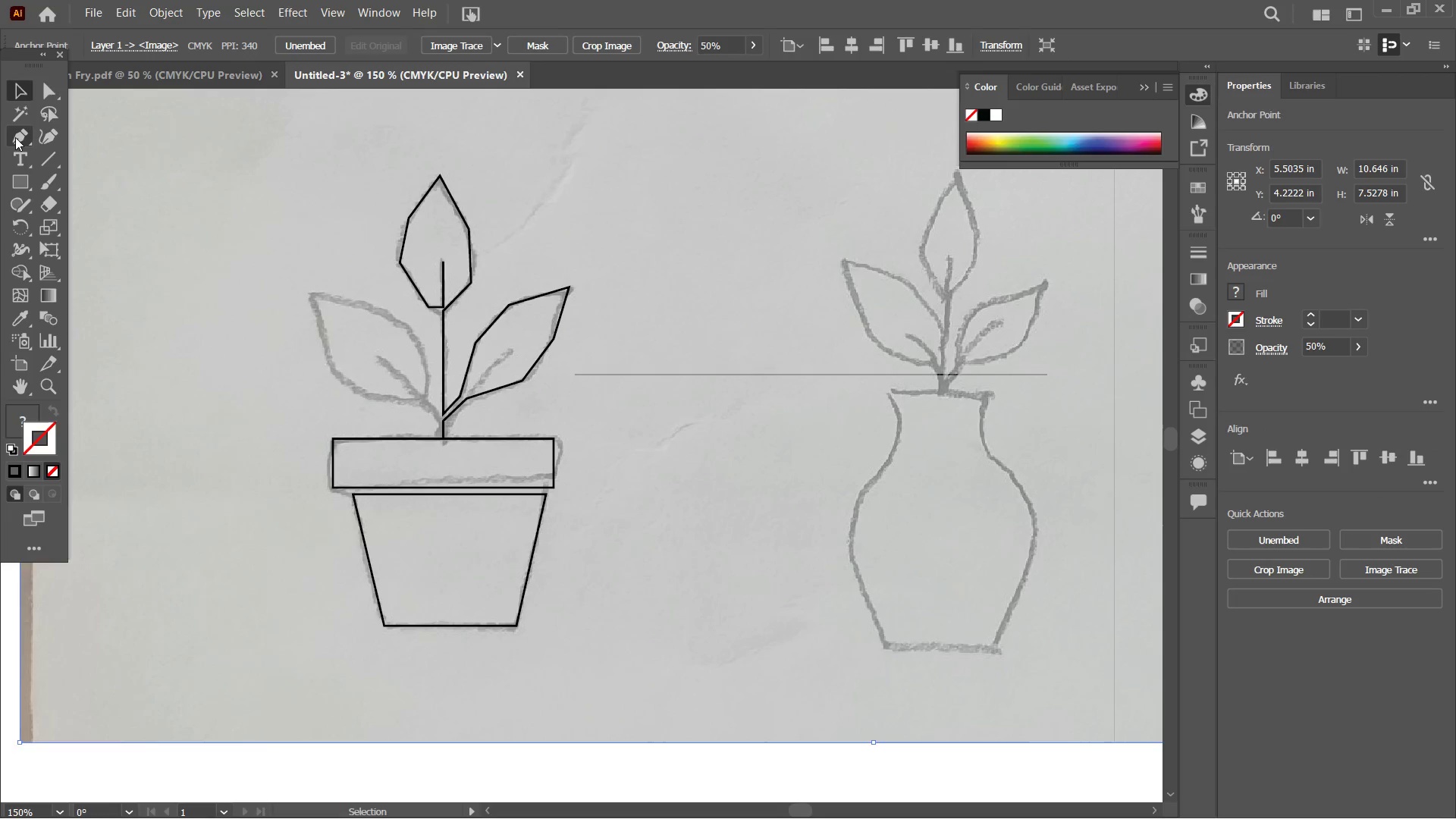 
double_click([15, 137])
 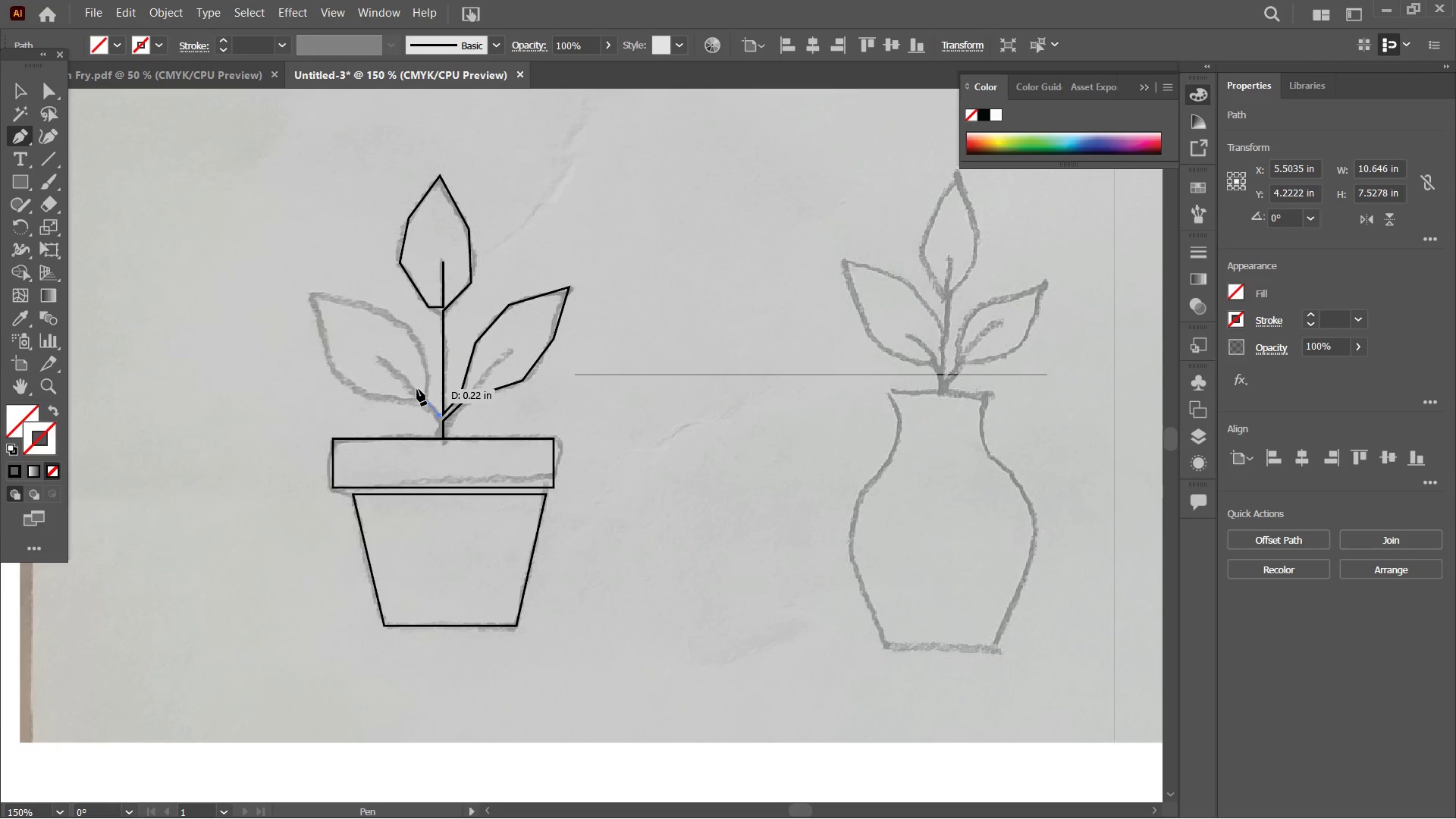 
left_click([417, 396])
 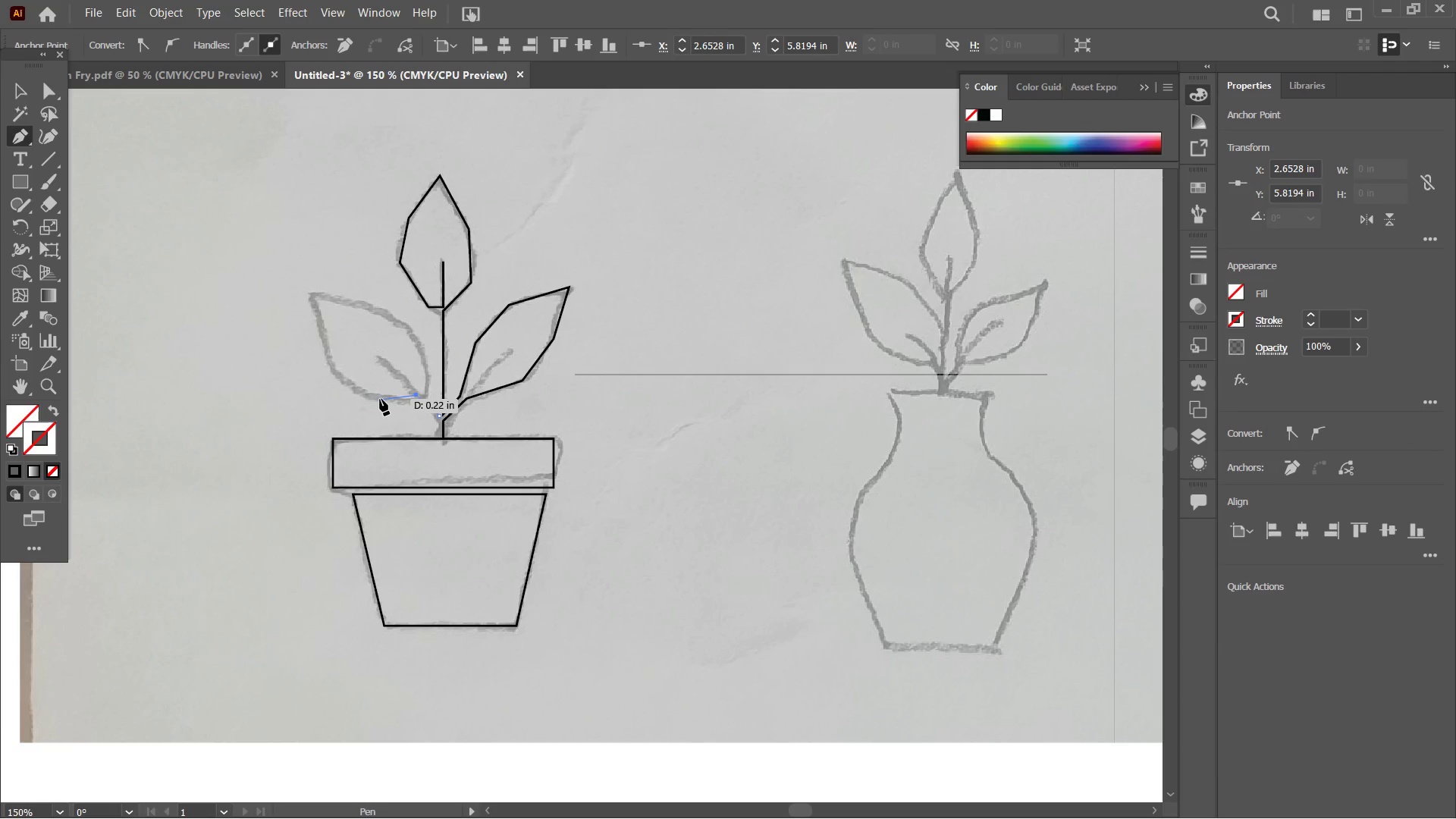 
left_click([380, 399])
 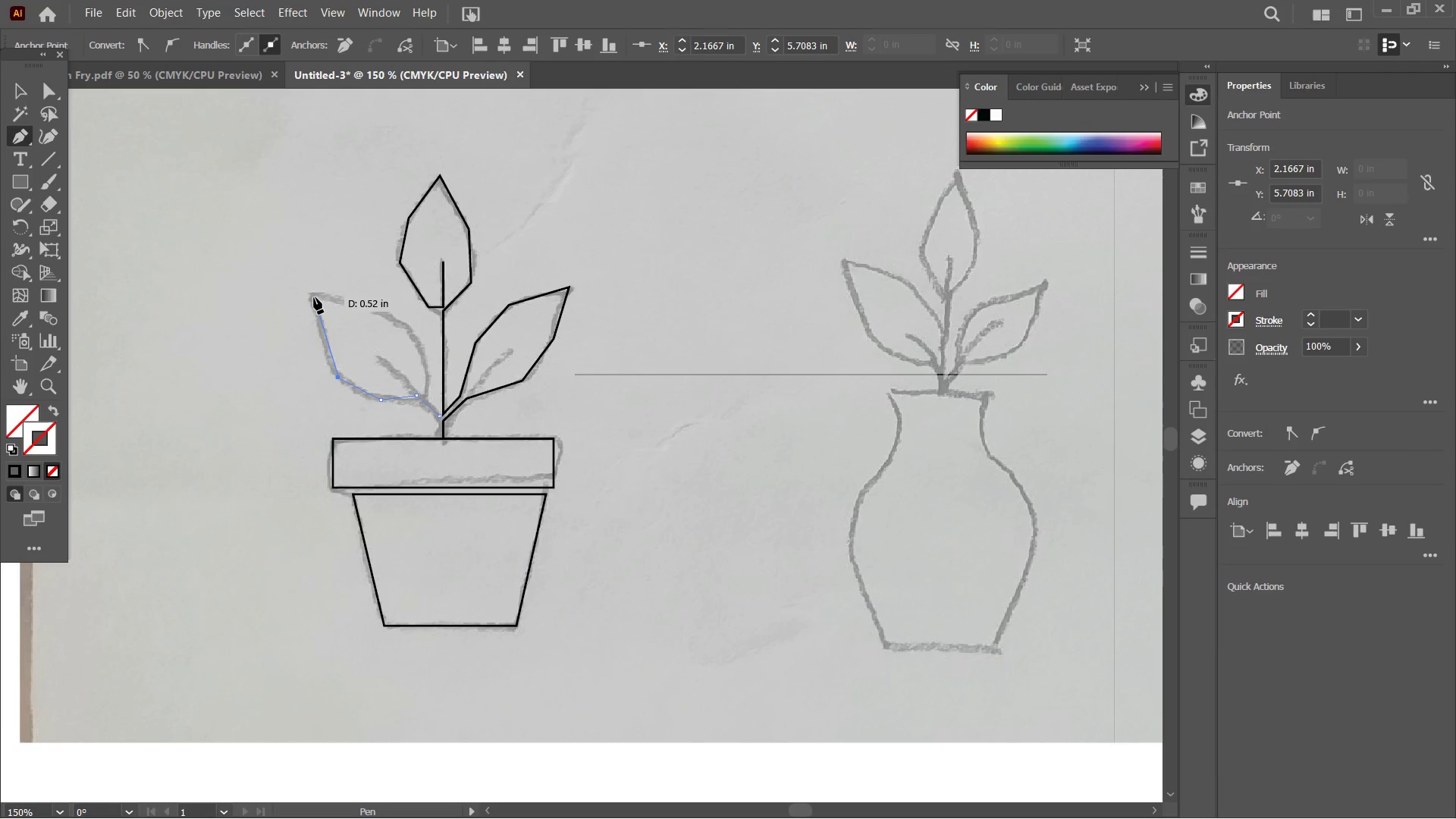 
left_click([310, 294])
 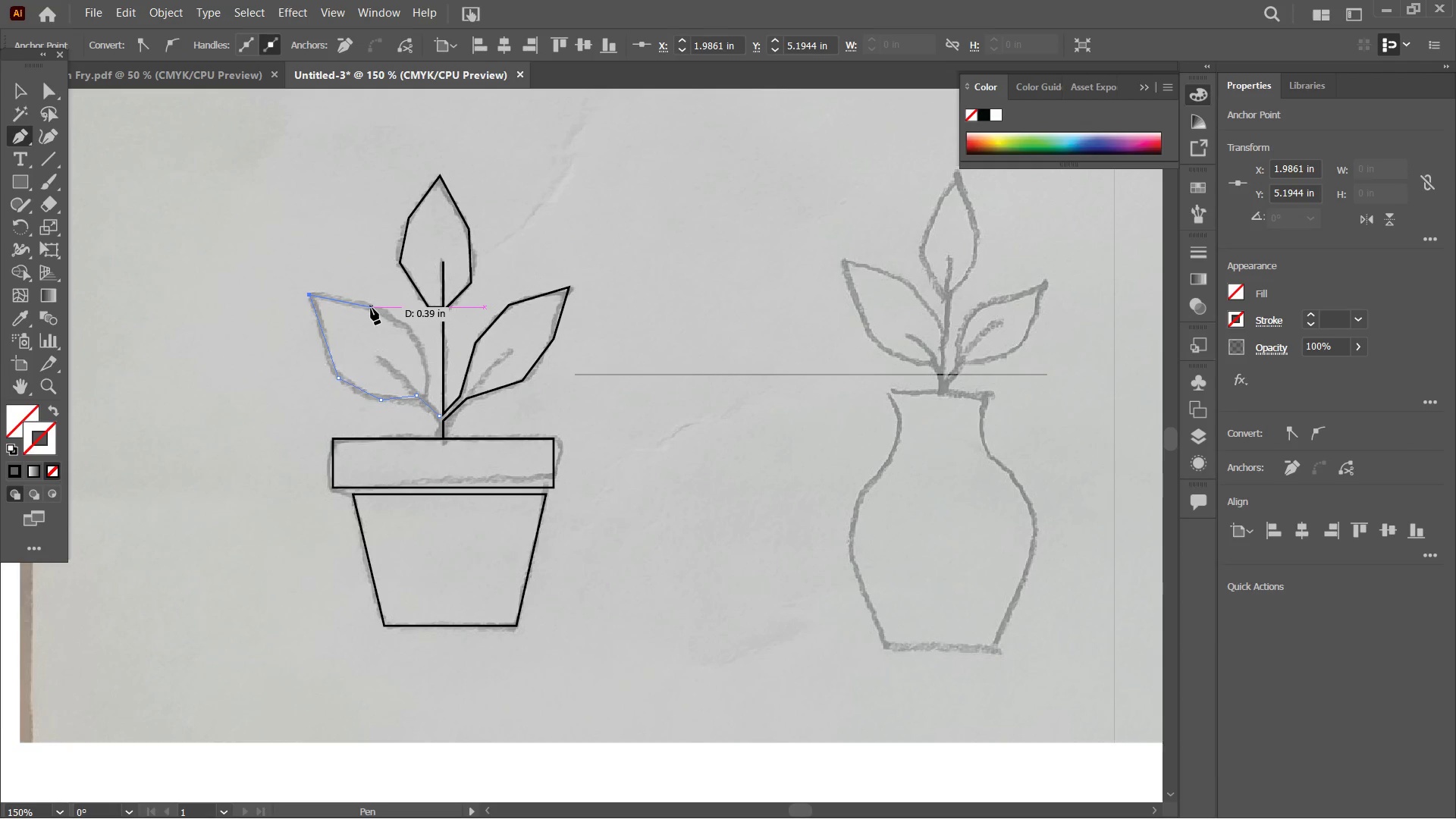 
left_click([371, 308])
 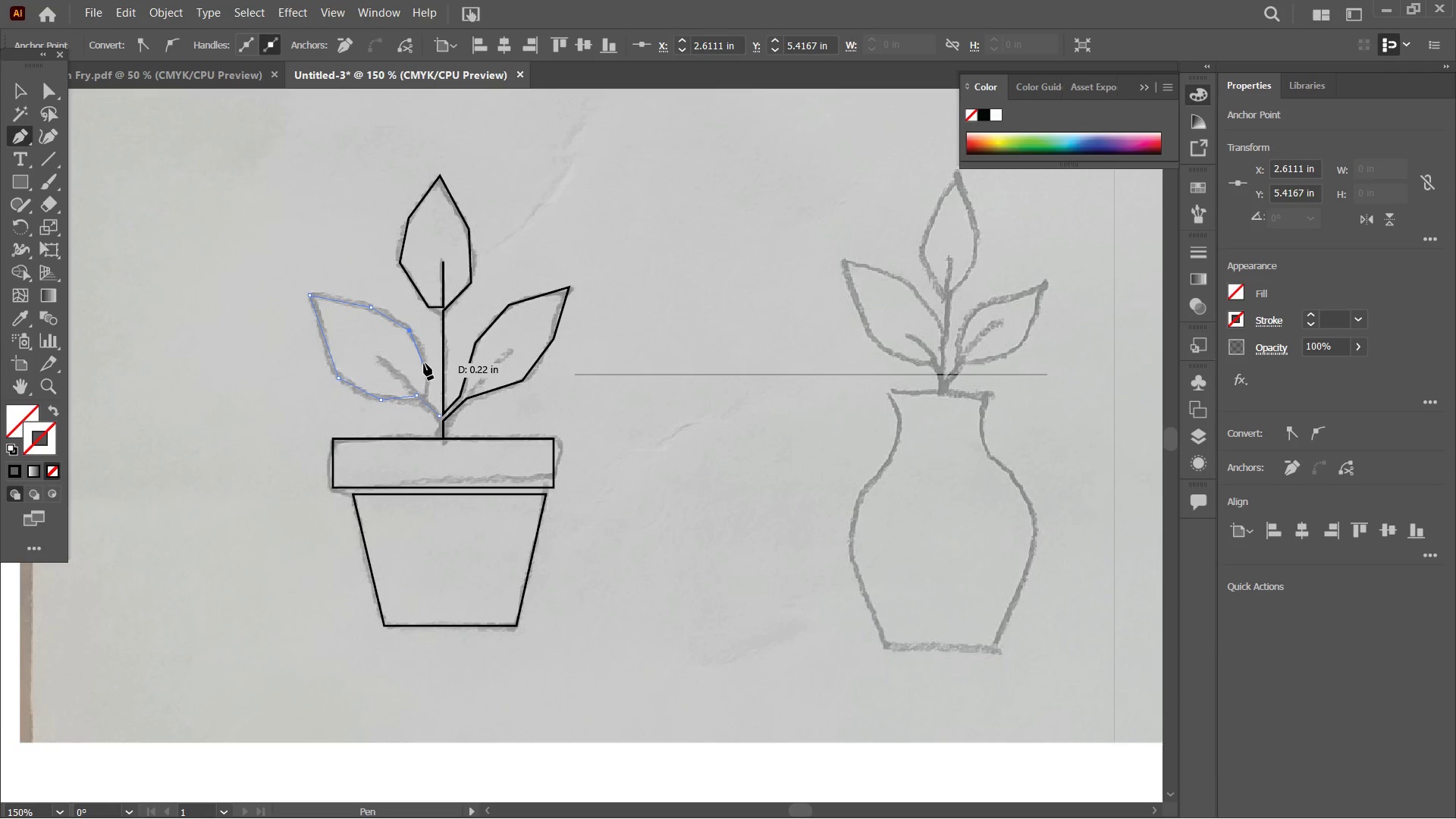 
left_click([425, 363])
 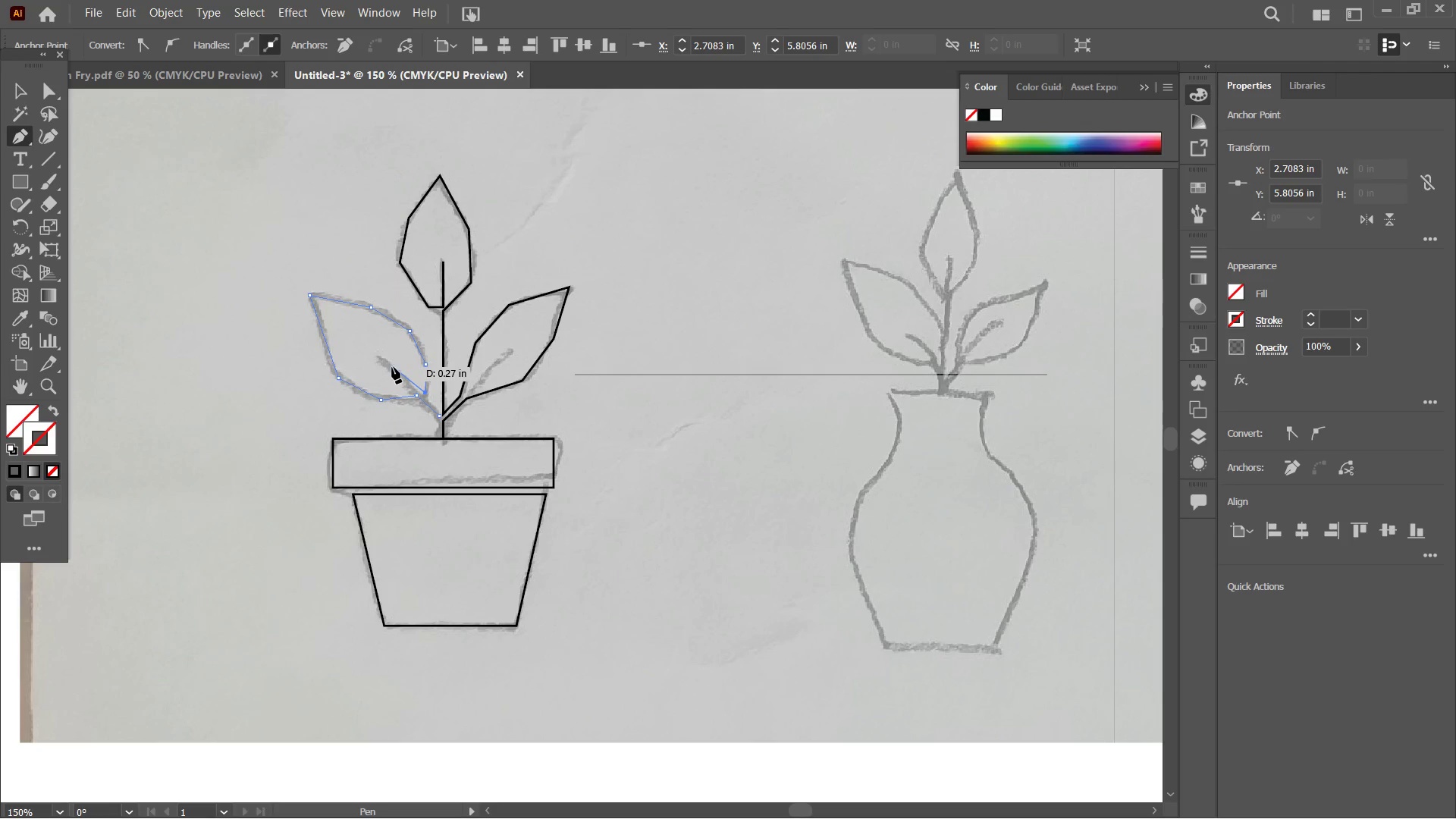 
left_click([378, 360])
 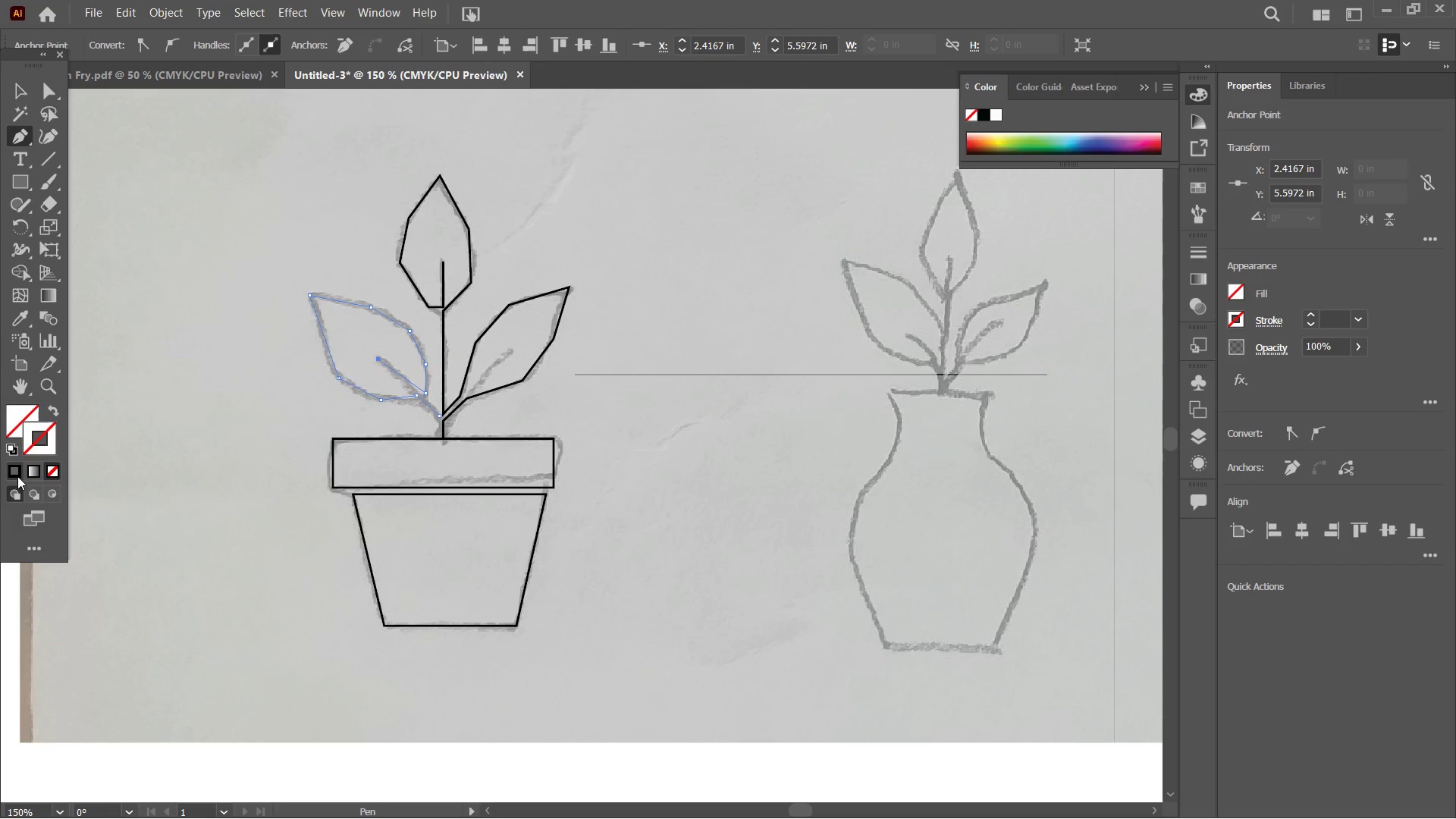 
left_click([17, 476])
 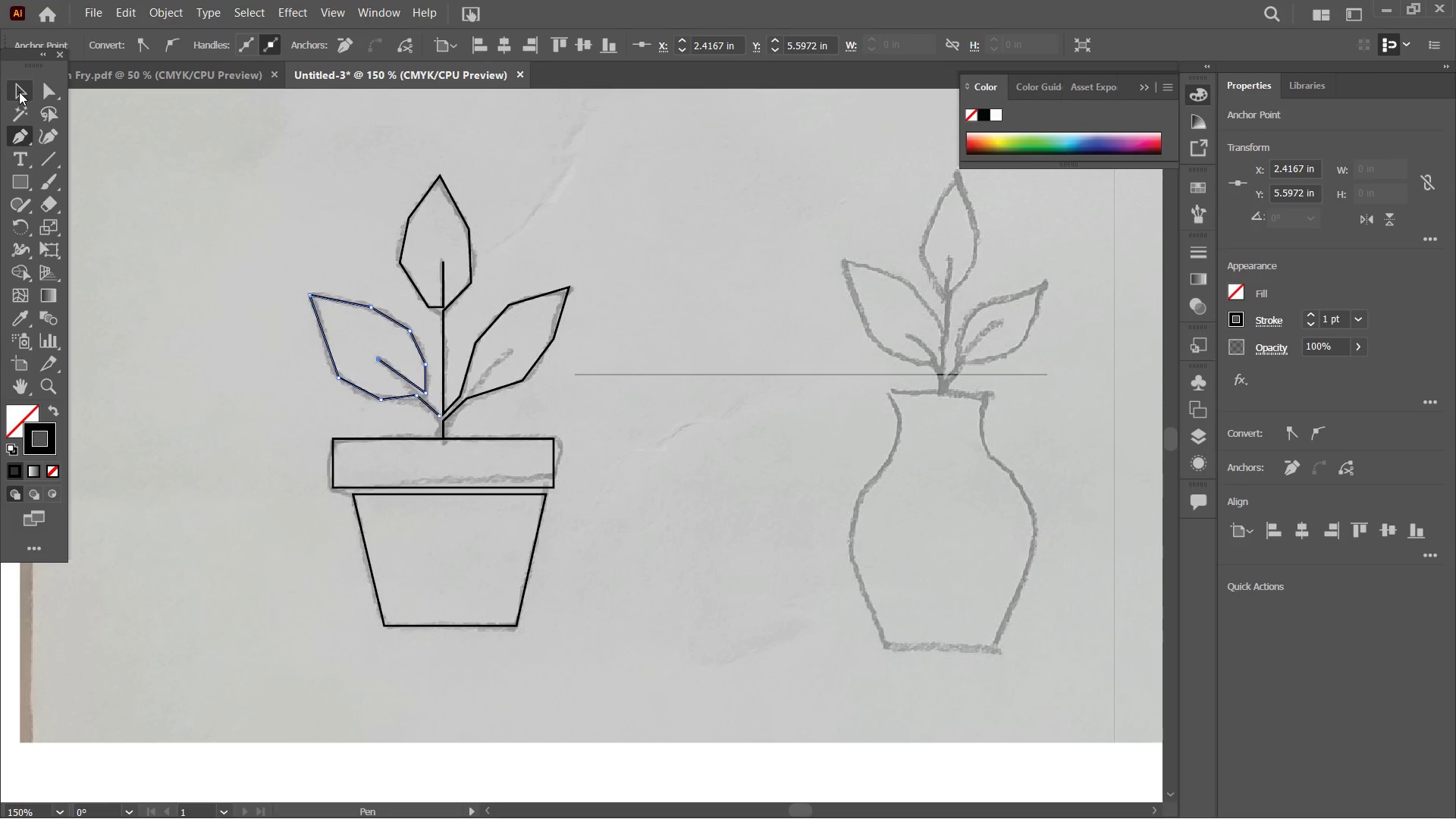 
double_click([165, 171])
 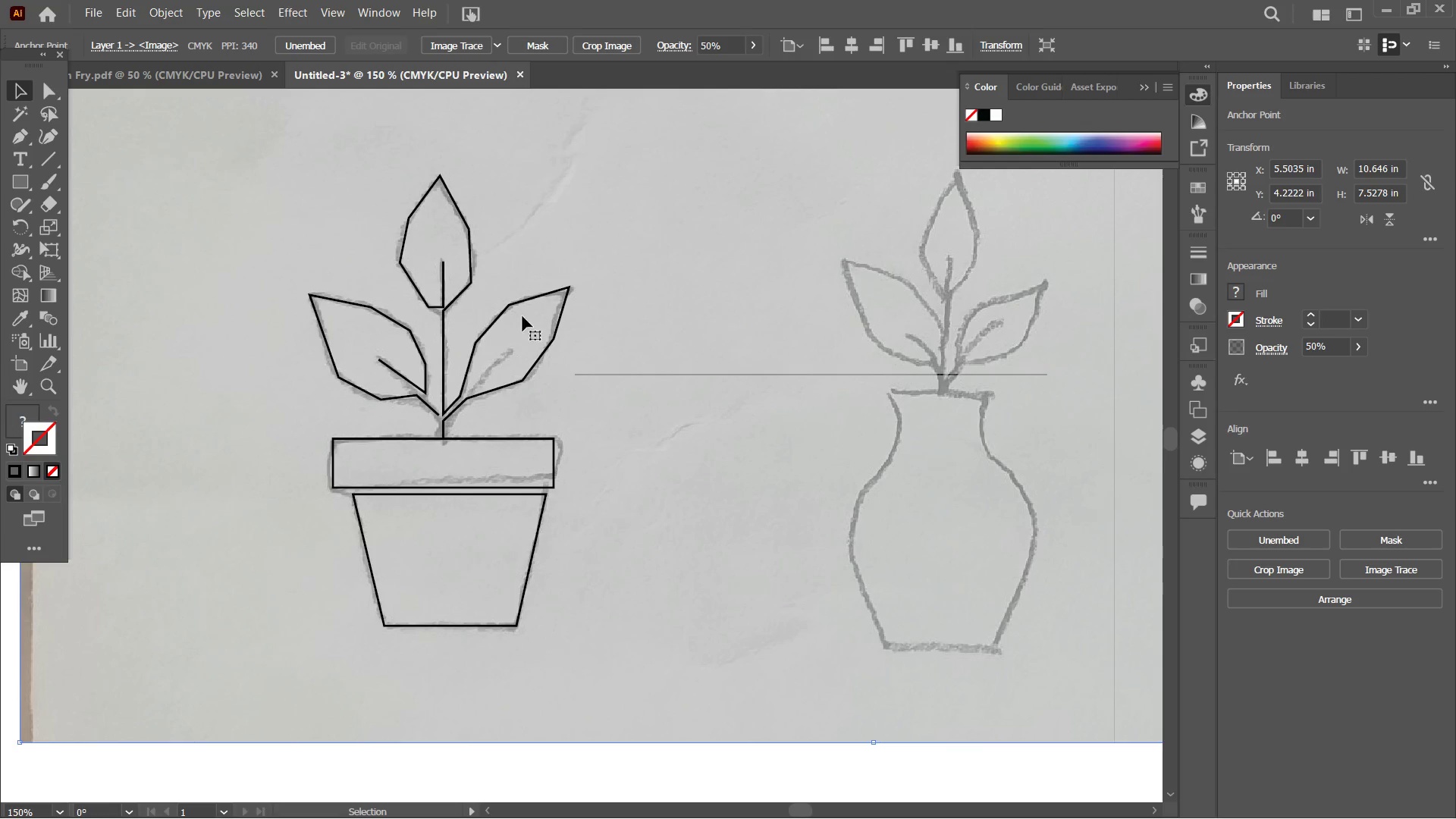 
hold_key(key=Space, duration=1.5)
 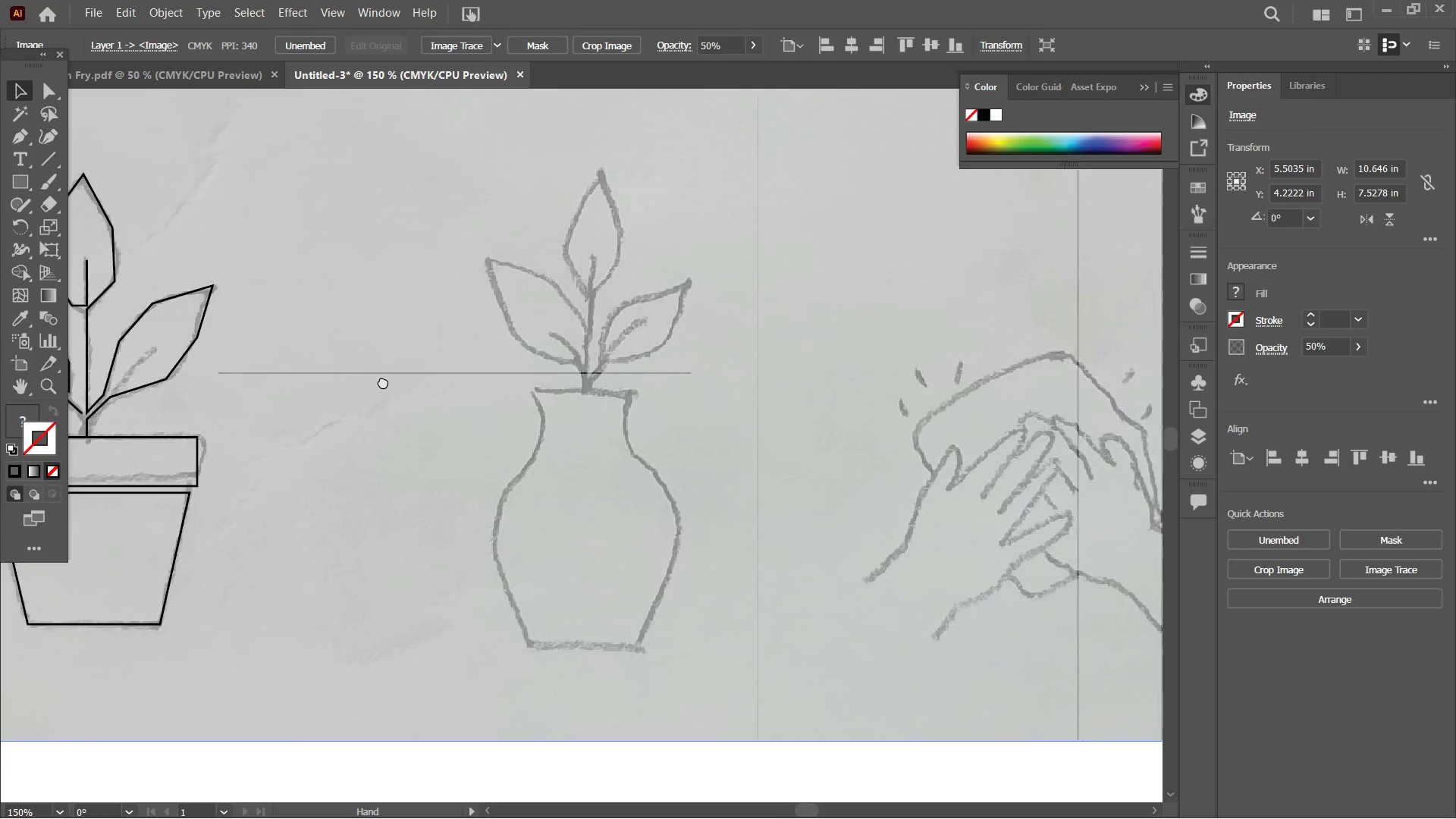 
left_click_drag(start_coordinate=[632, 366], to_coordinate=[408, 359])
 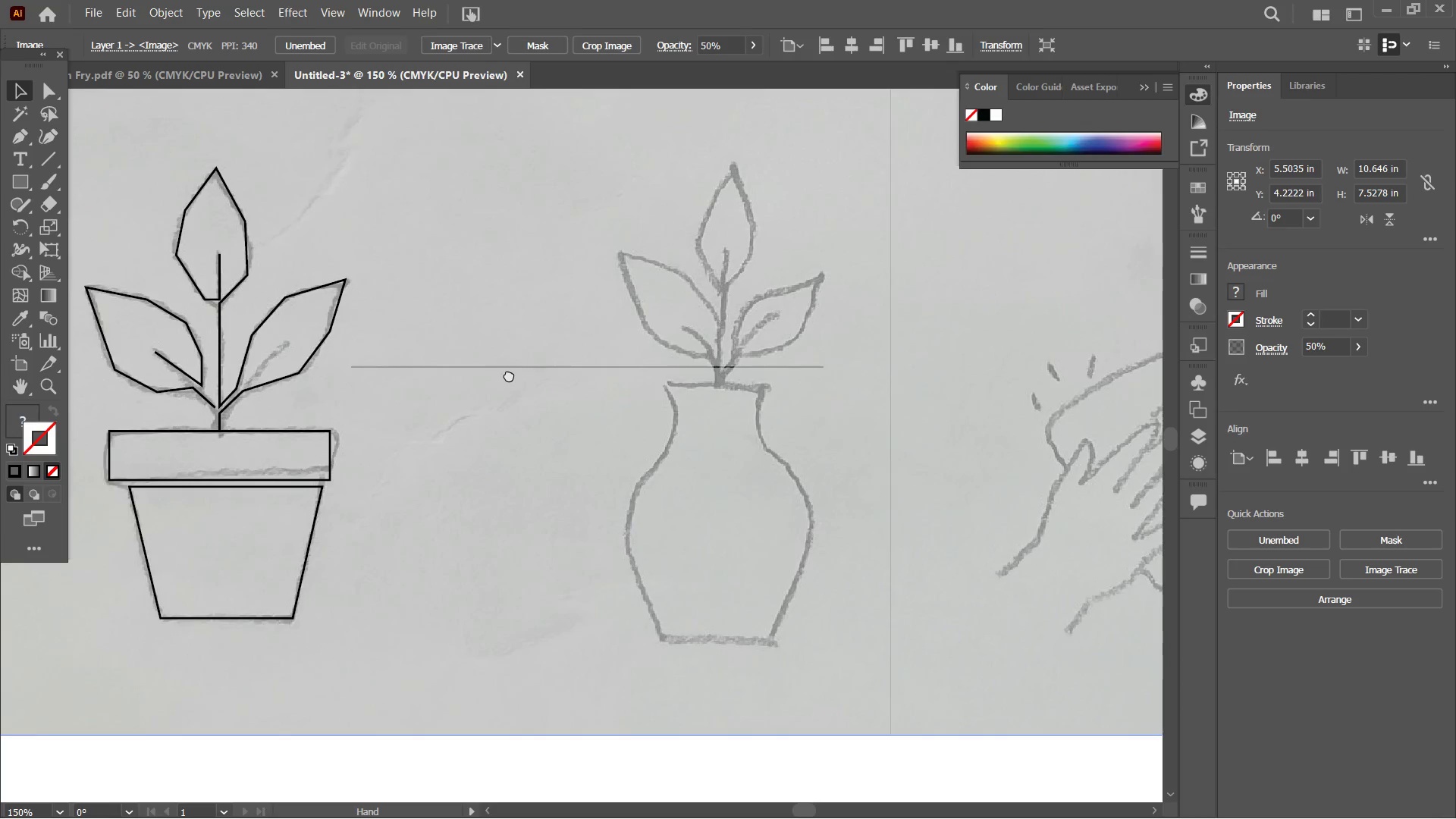 
left_click_drag(start_coordinate=[516, 375], to_coordinate=[355, 382])
 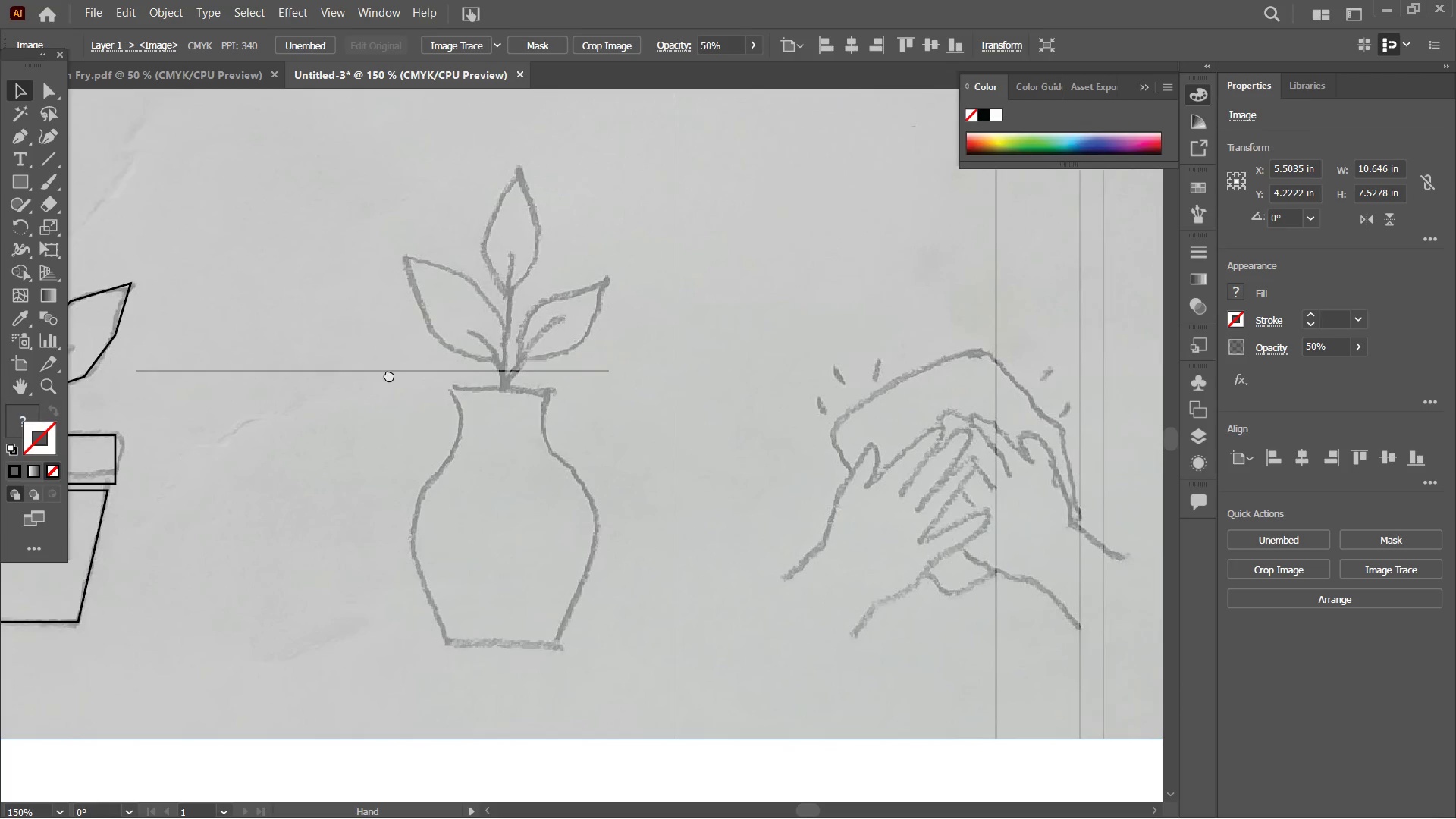 
hold_key(key=Space, duration=1.5)
 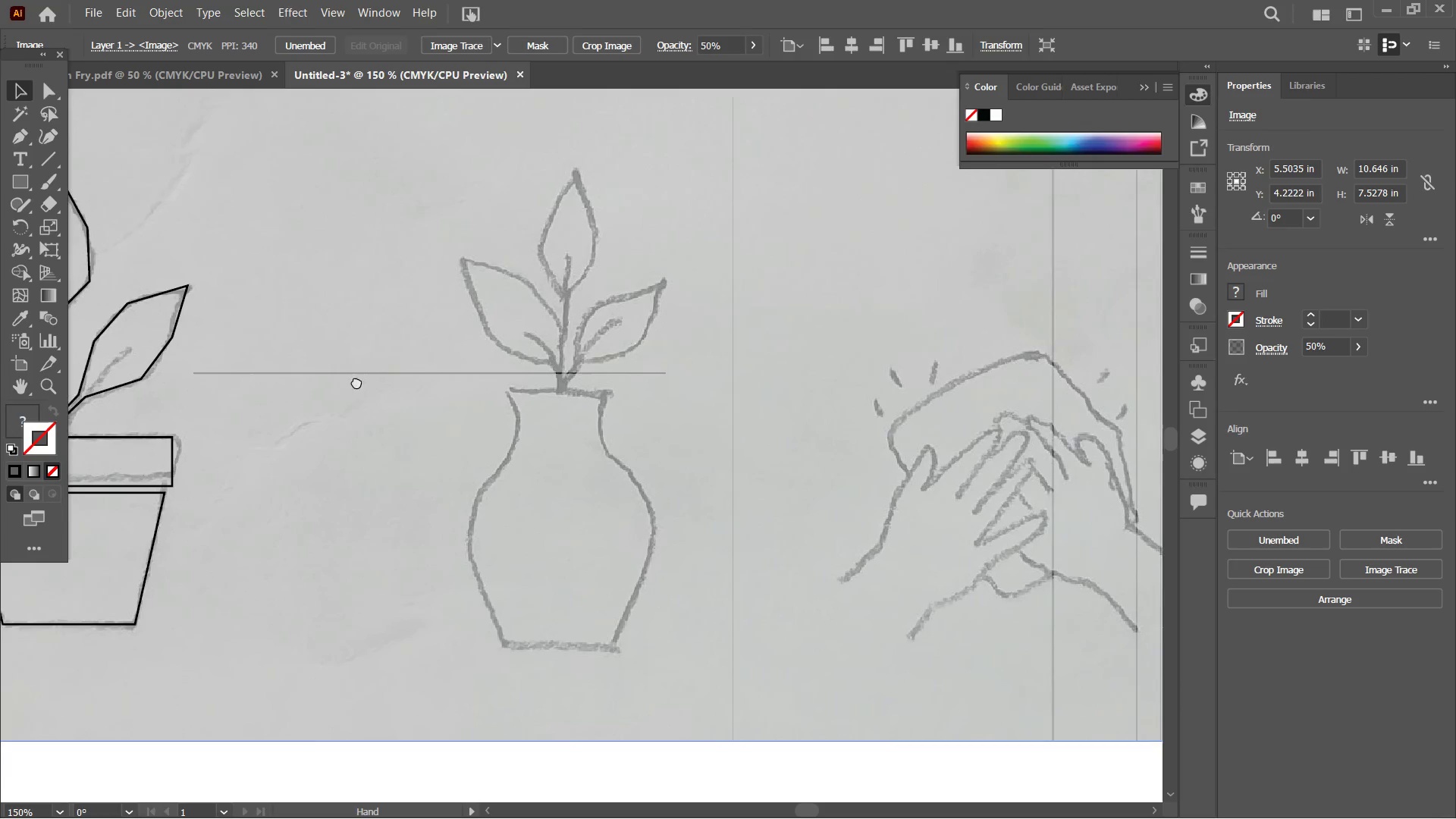 
hold_key(key=Space, duration=1.52)
 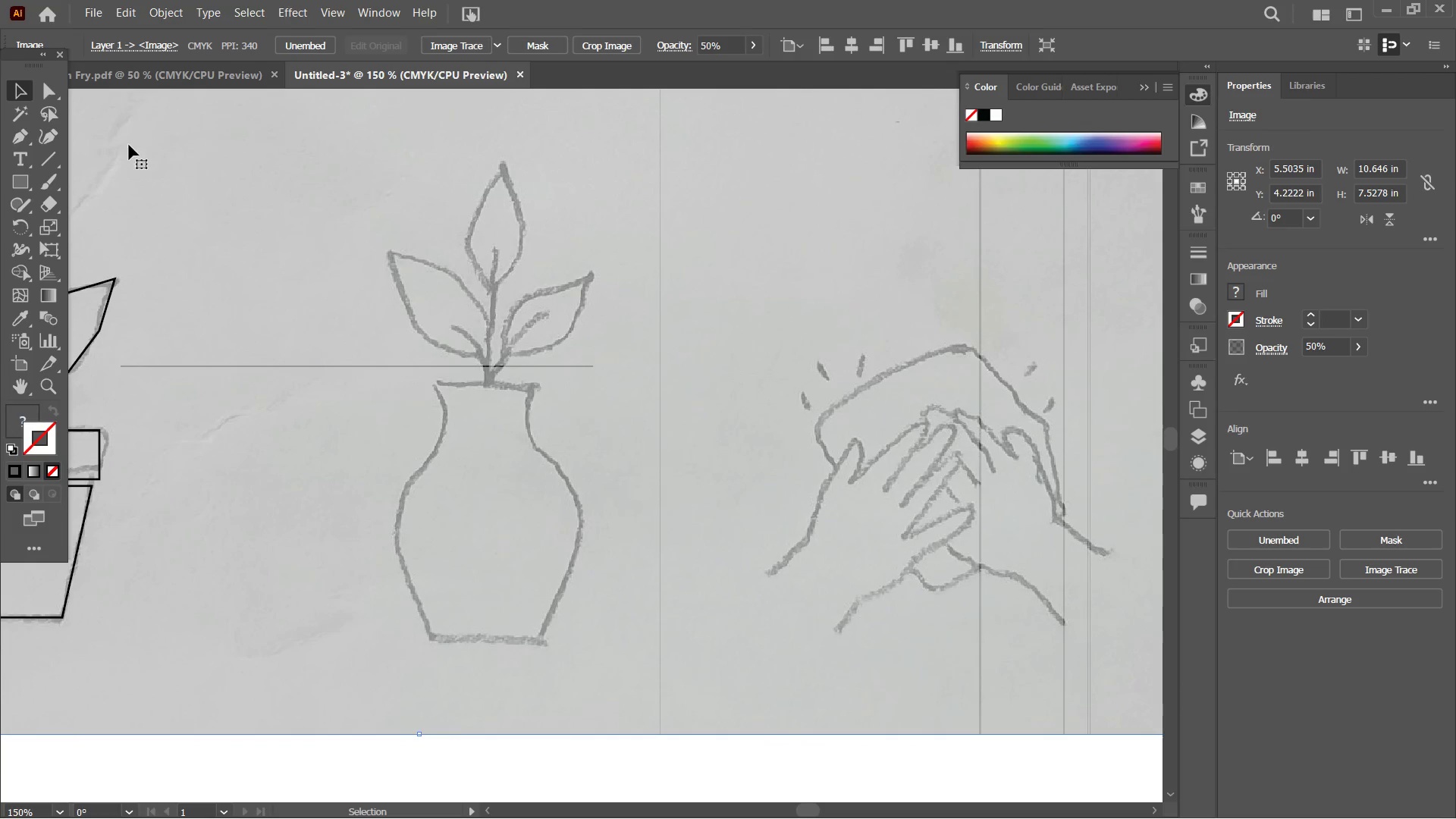 
left_click_drag(start_coordinate=[443, 378], to_coordinate=[374, 370])
 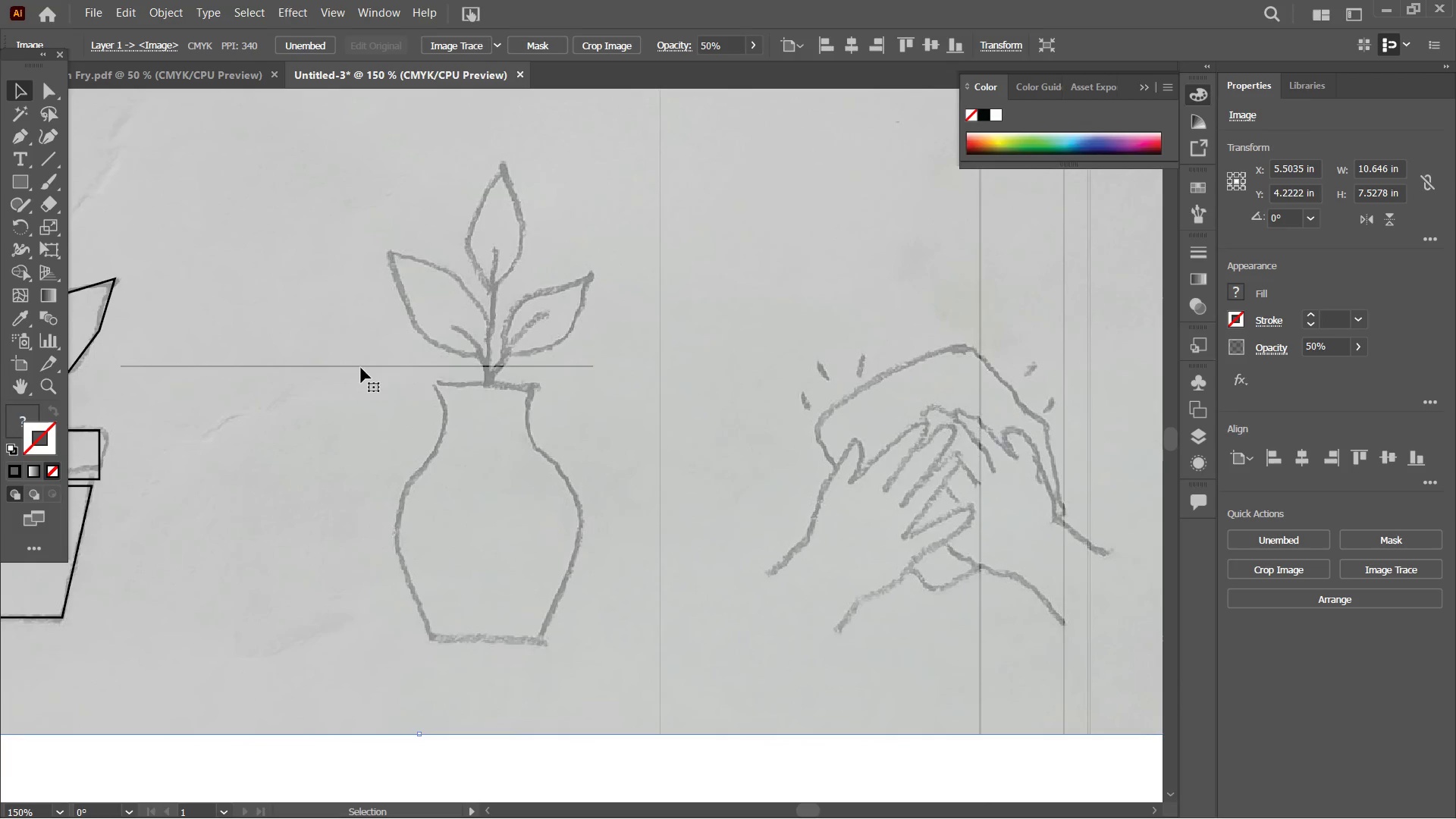 
key(Space)
 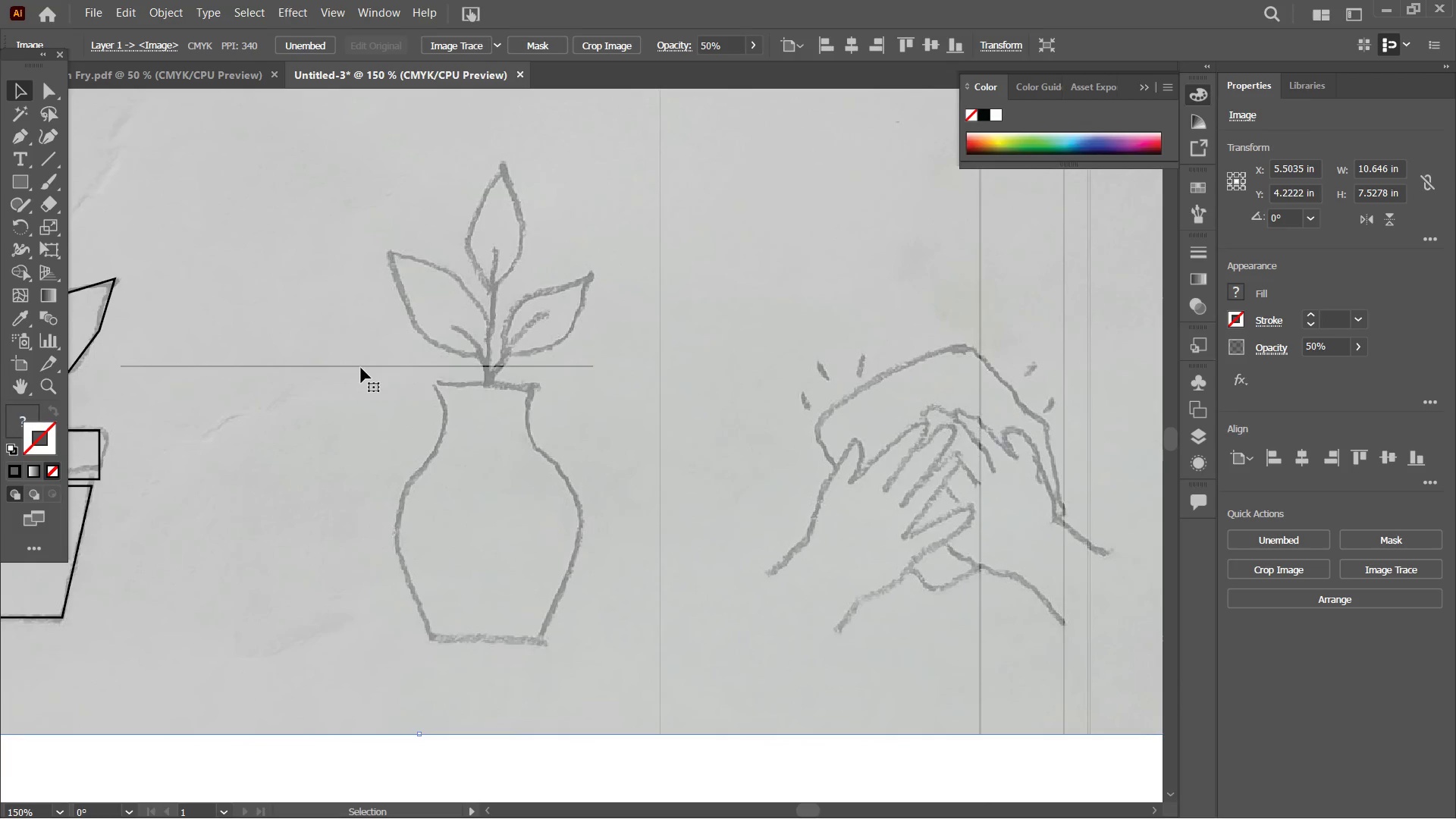 
key(Space)
 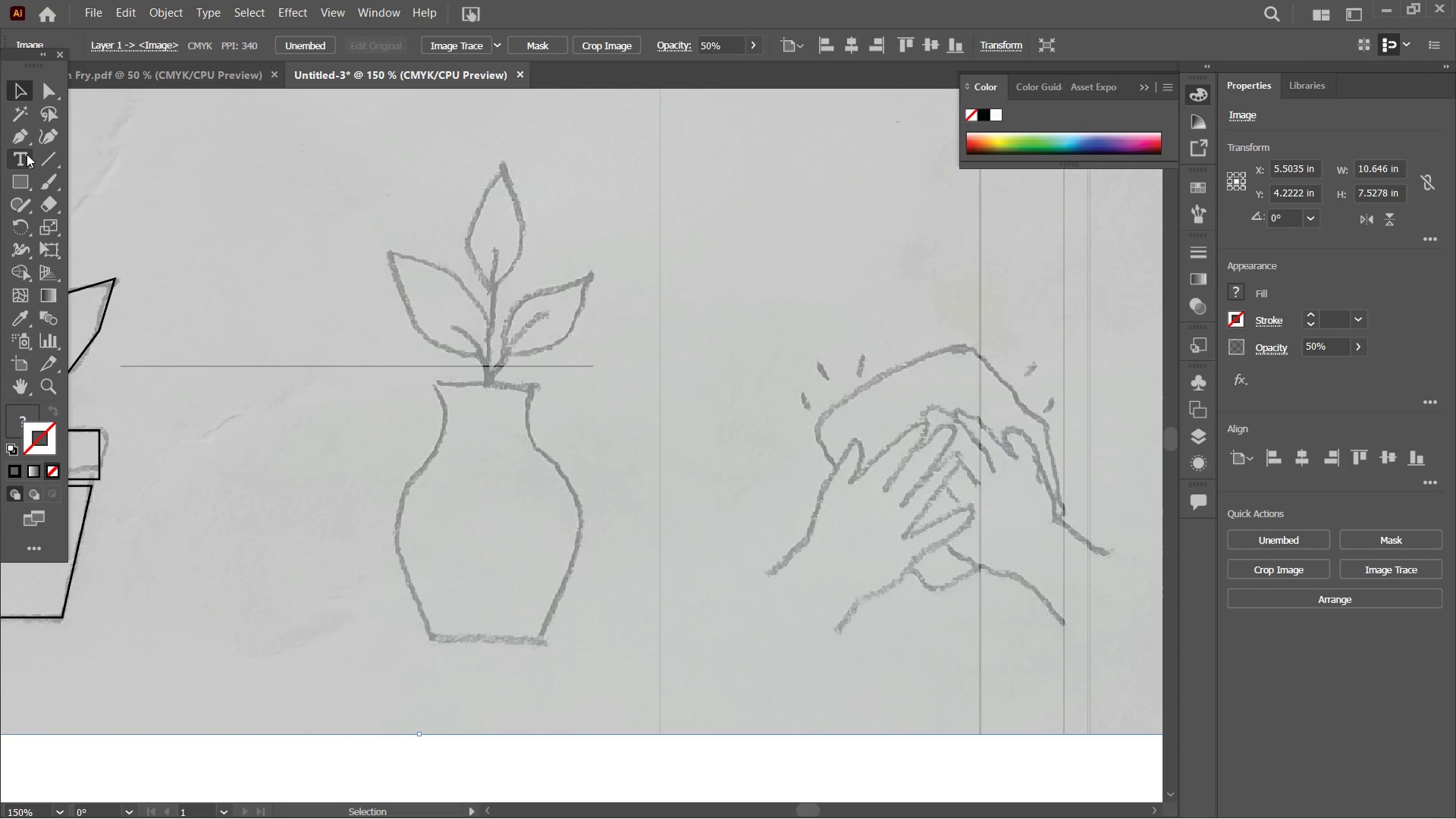 
left_click([22, 138])
 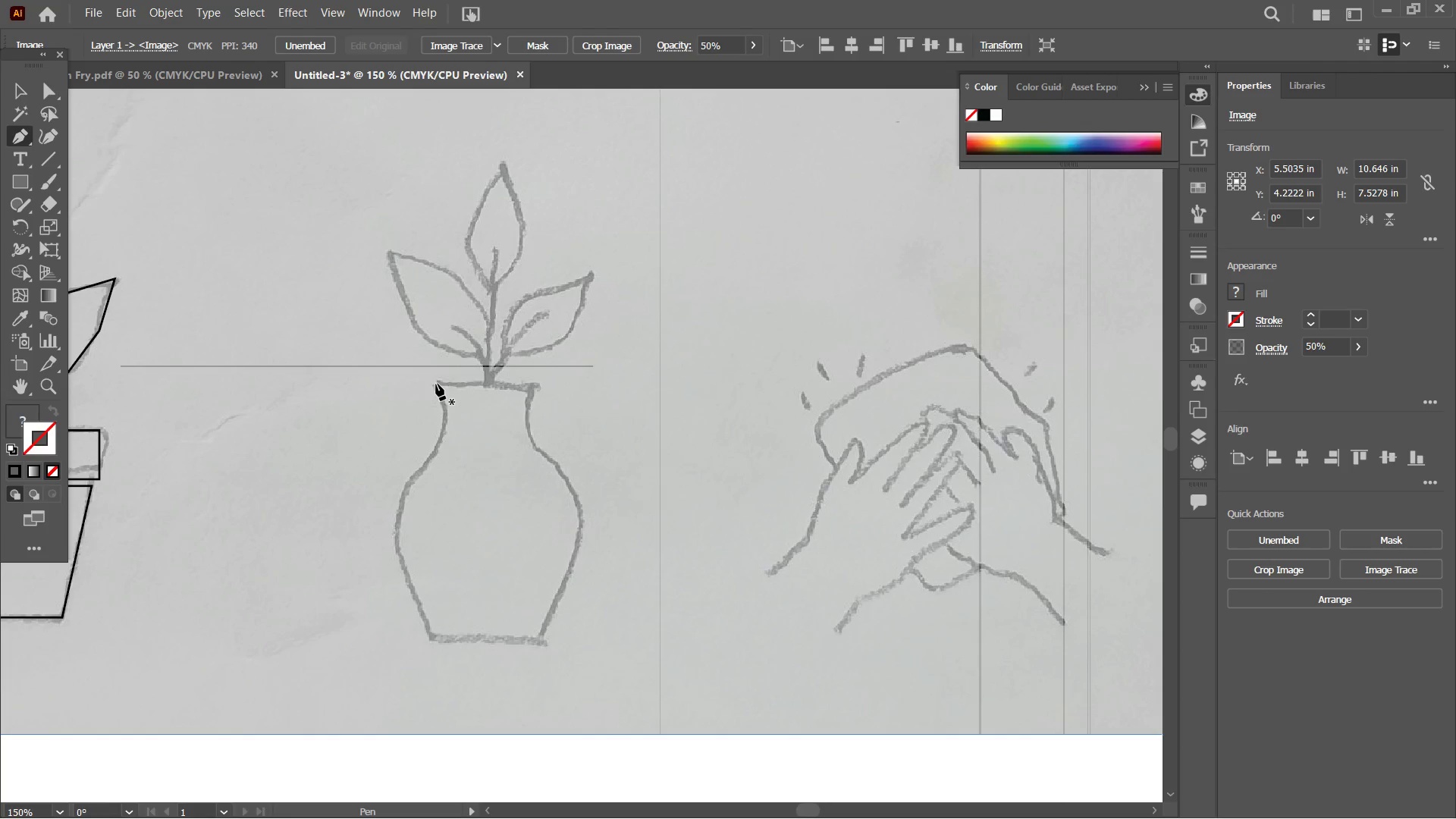 
left_click([436, 384])
 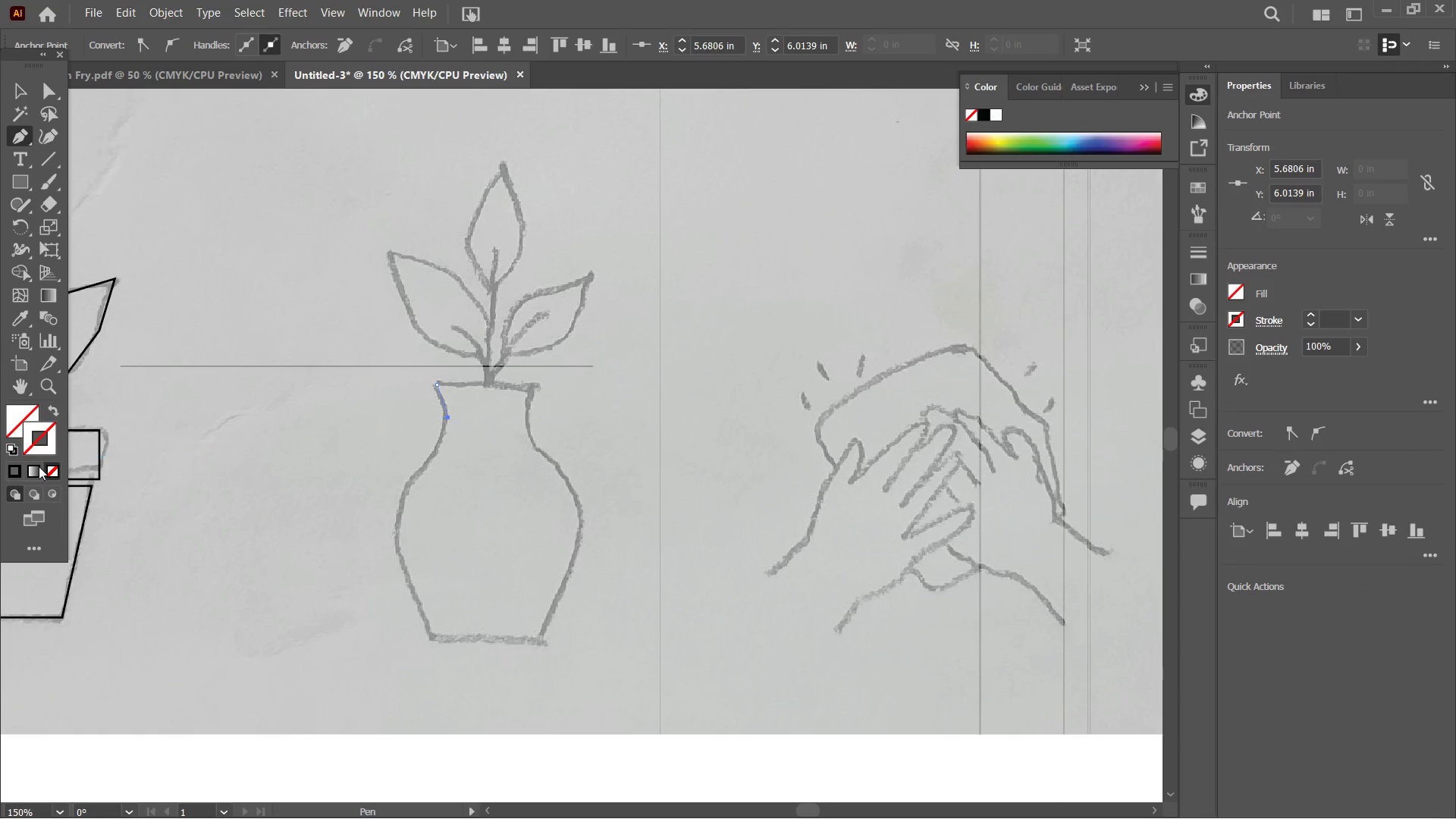 
left_click([18, 469])
 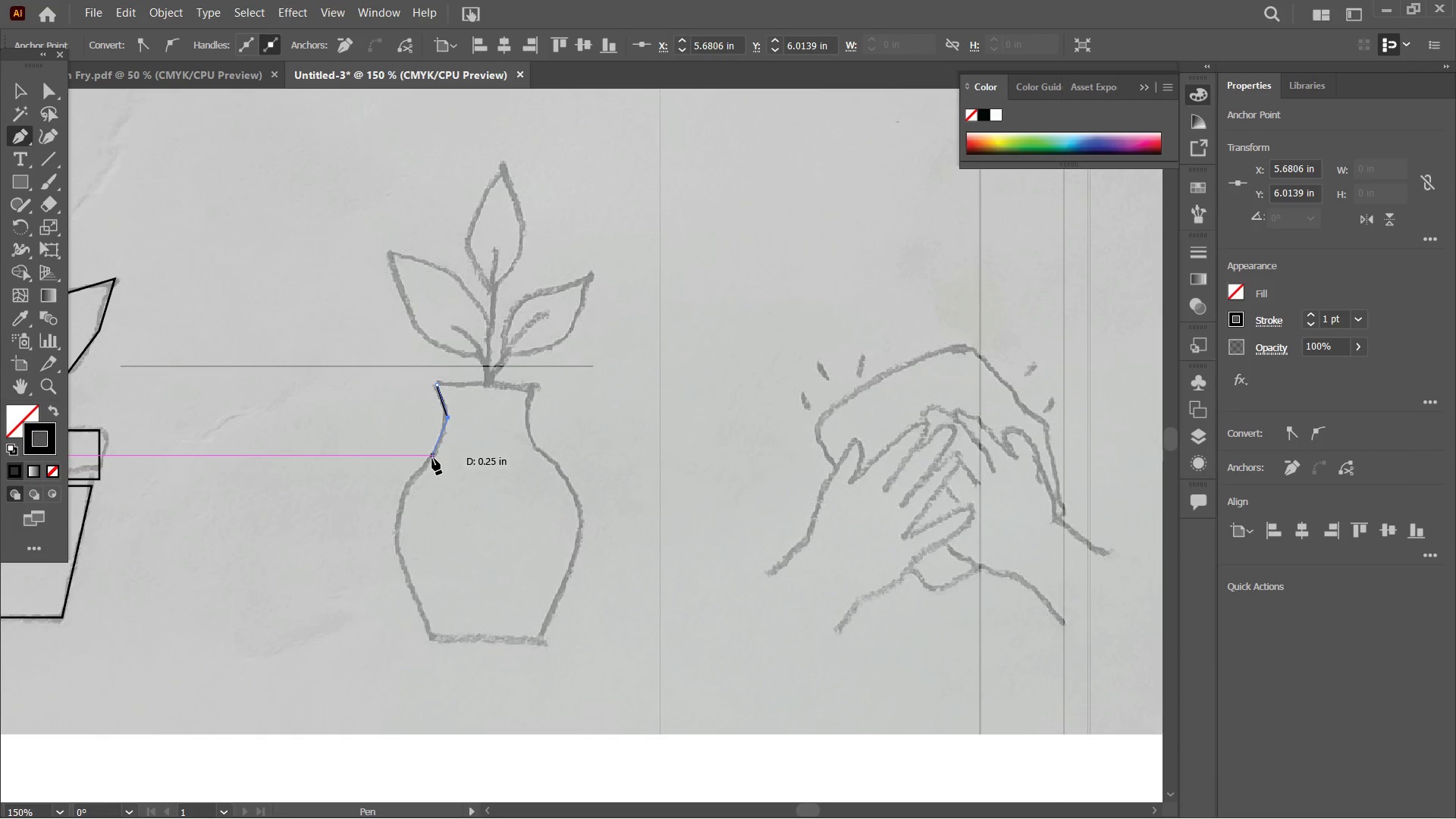 
left_click([432, 458])
 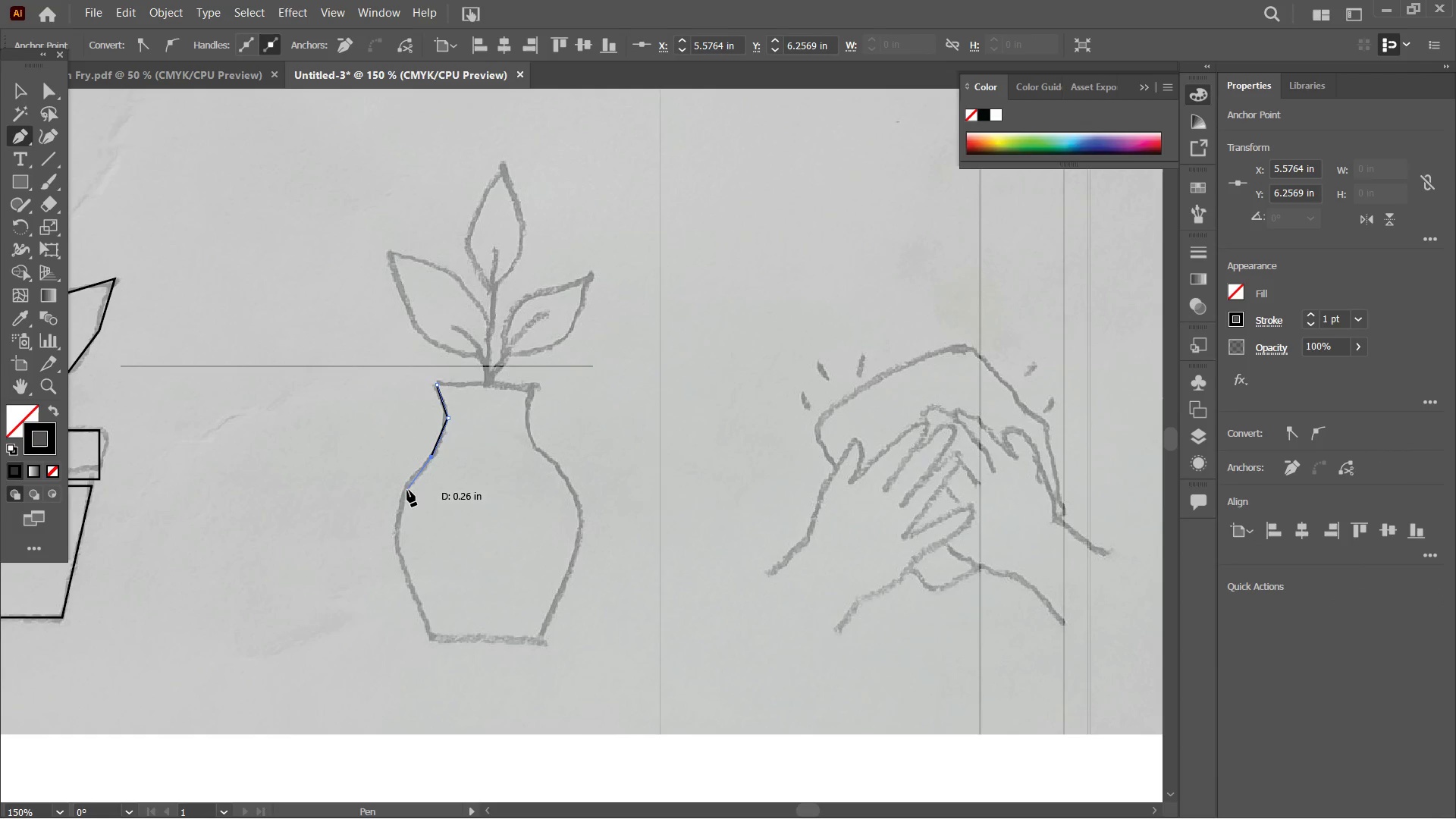 
left_click([407, 490])
 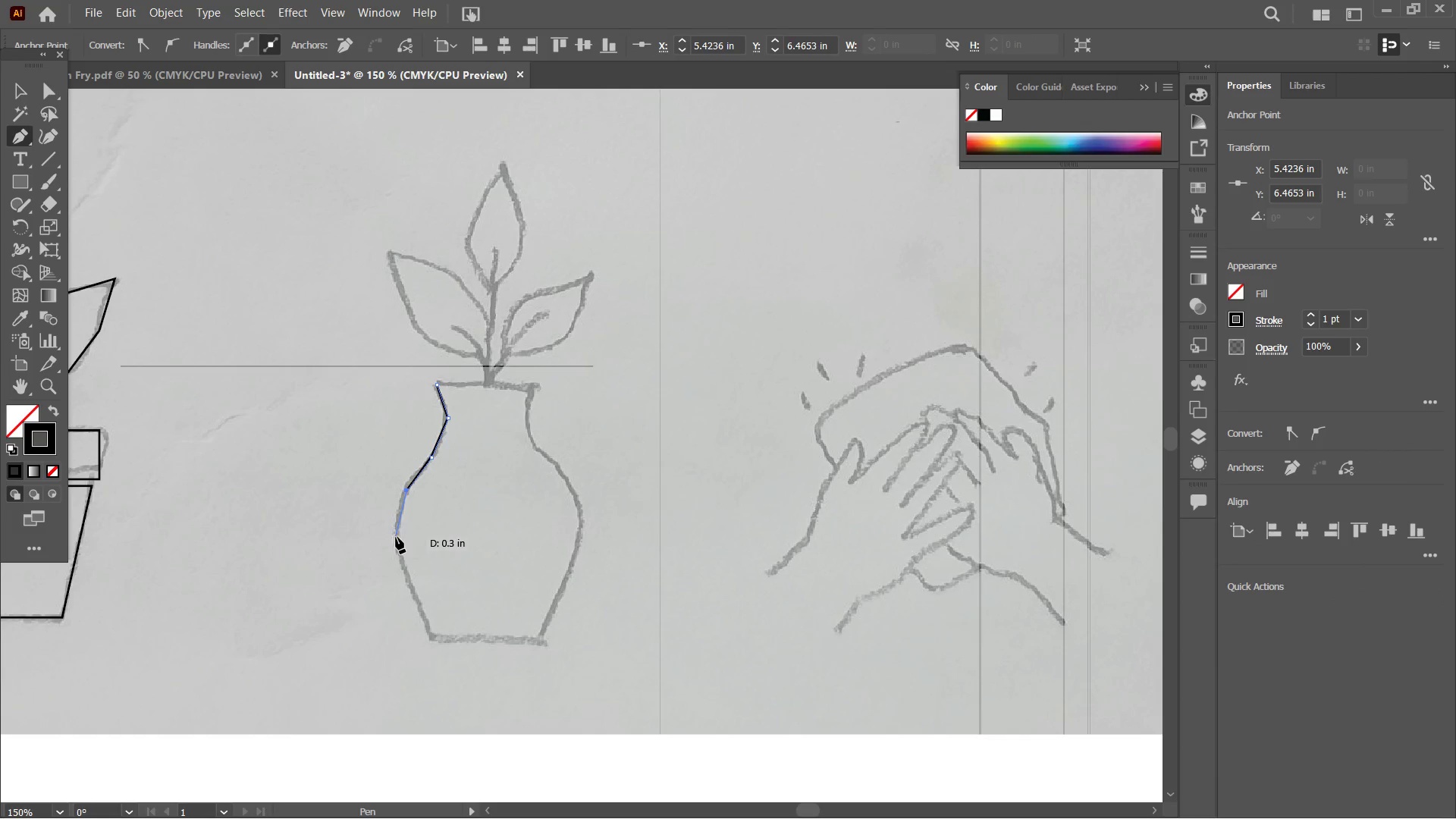 
left_click([396, 537])
 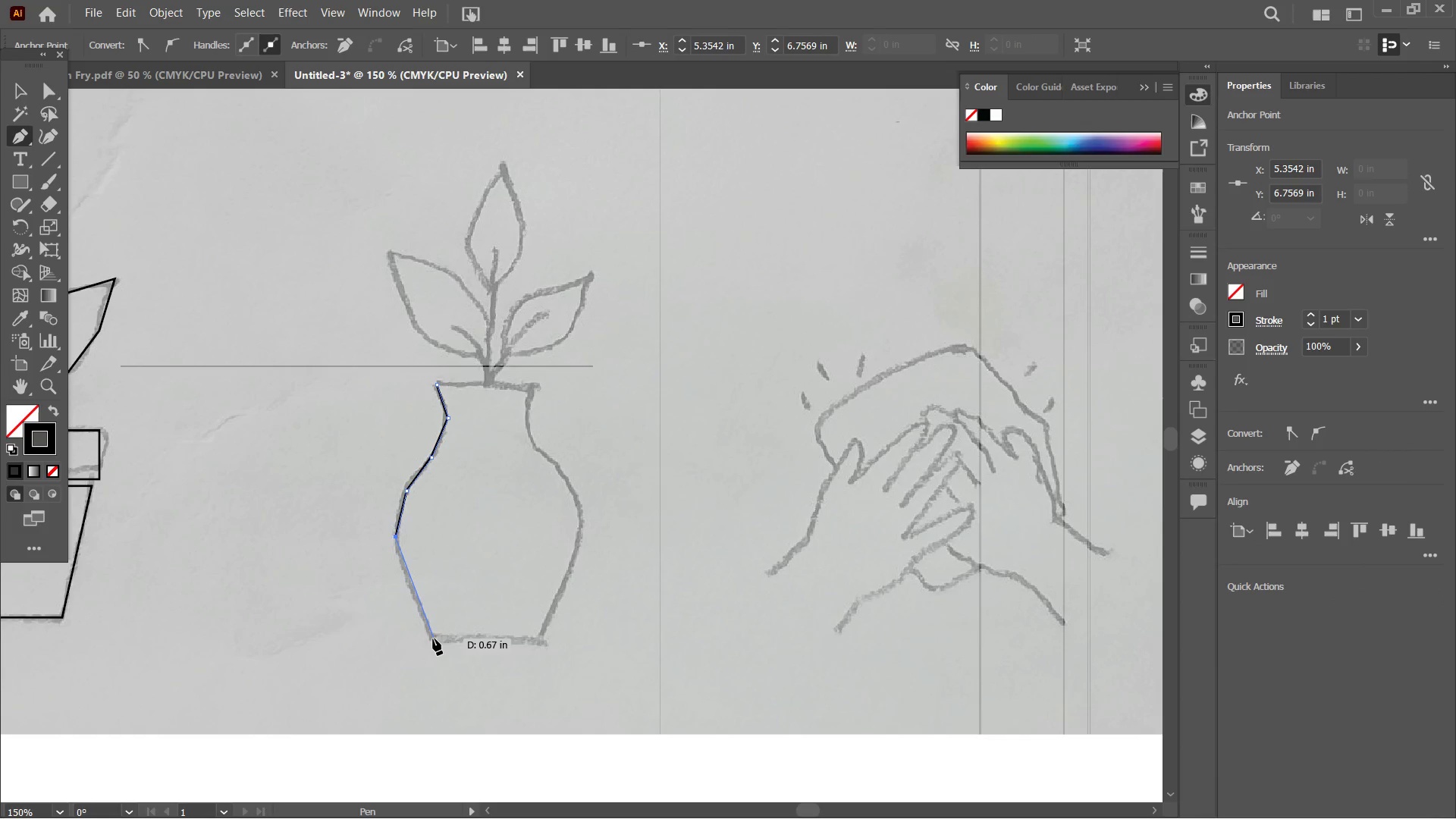 
left_click([431, 639])
 